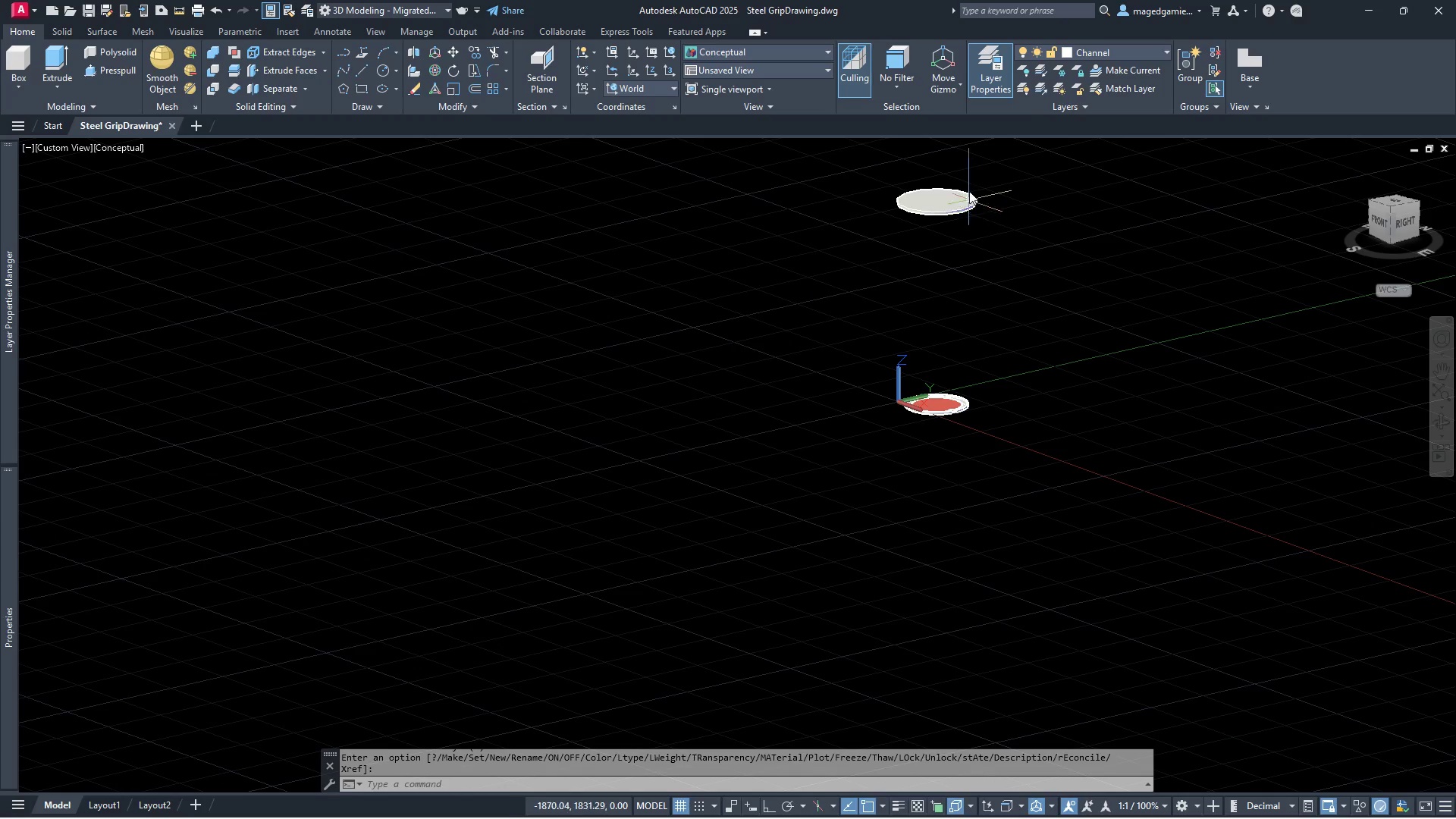 
scroll: coordinate [965, 230], scroll_direction: up, amount: 6.0
 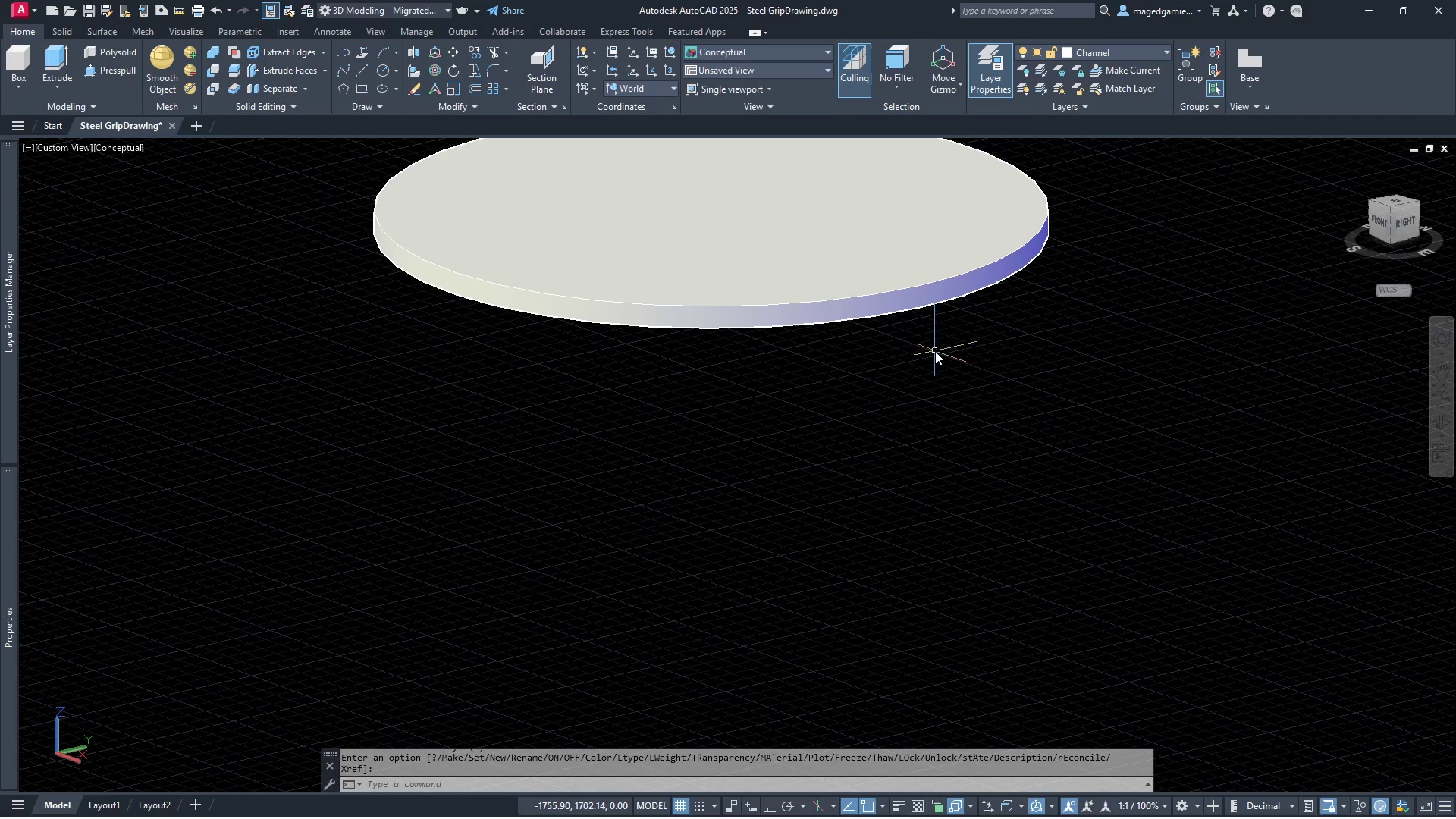 
scroll: coordinate [920, 293], scroll_direction: down, amount: 3.0
 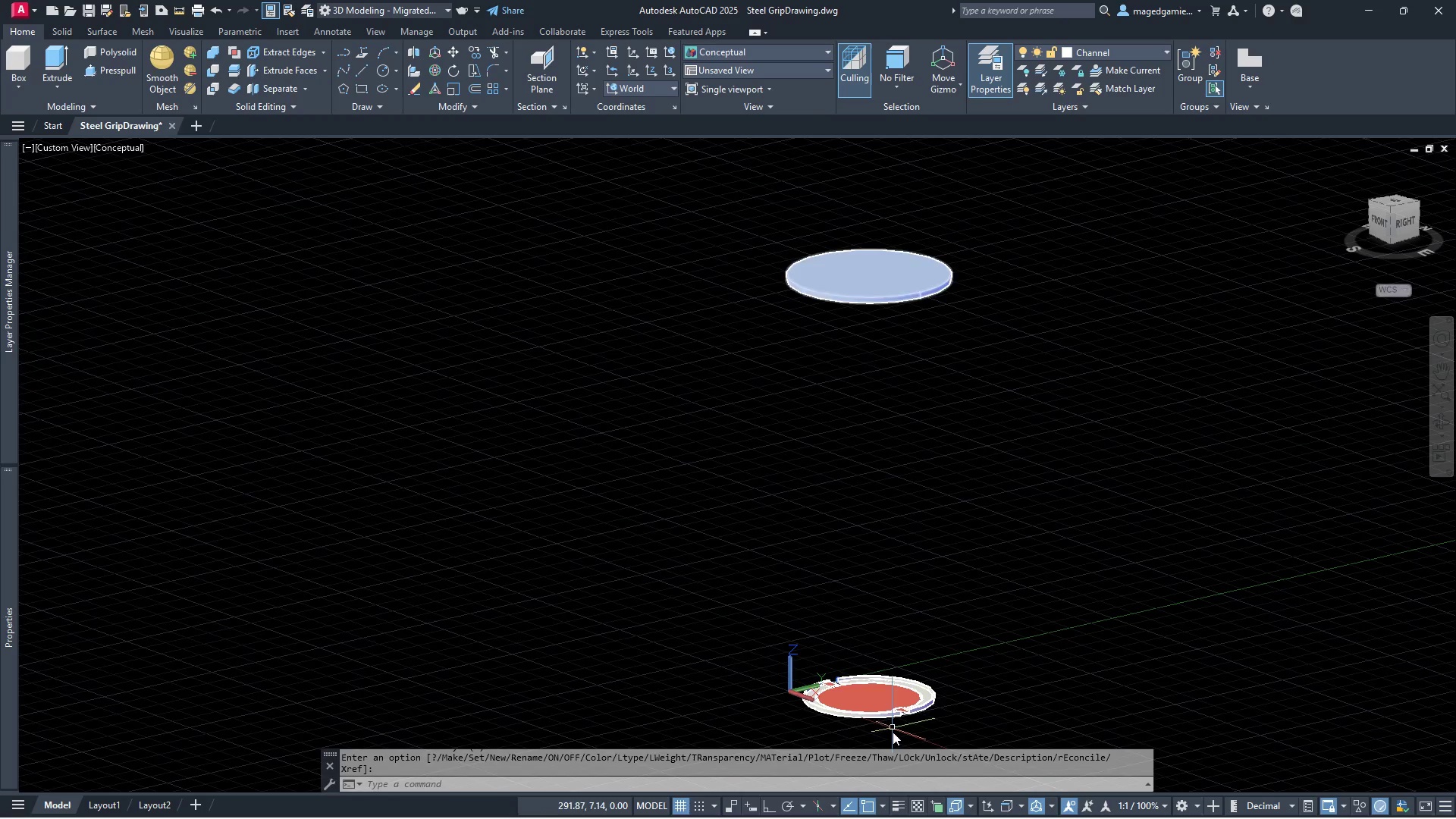 
scroll: coordinate [901, 689], scroll_direction: up, amount: 6.0
 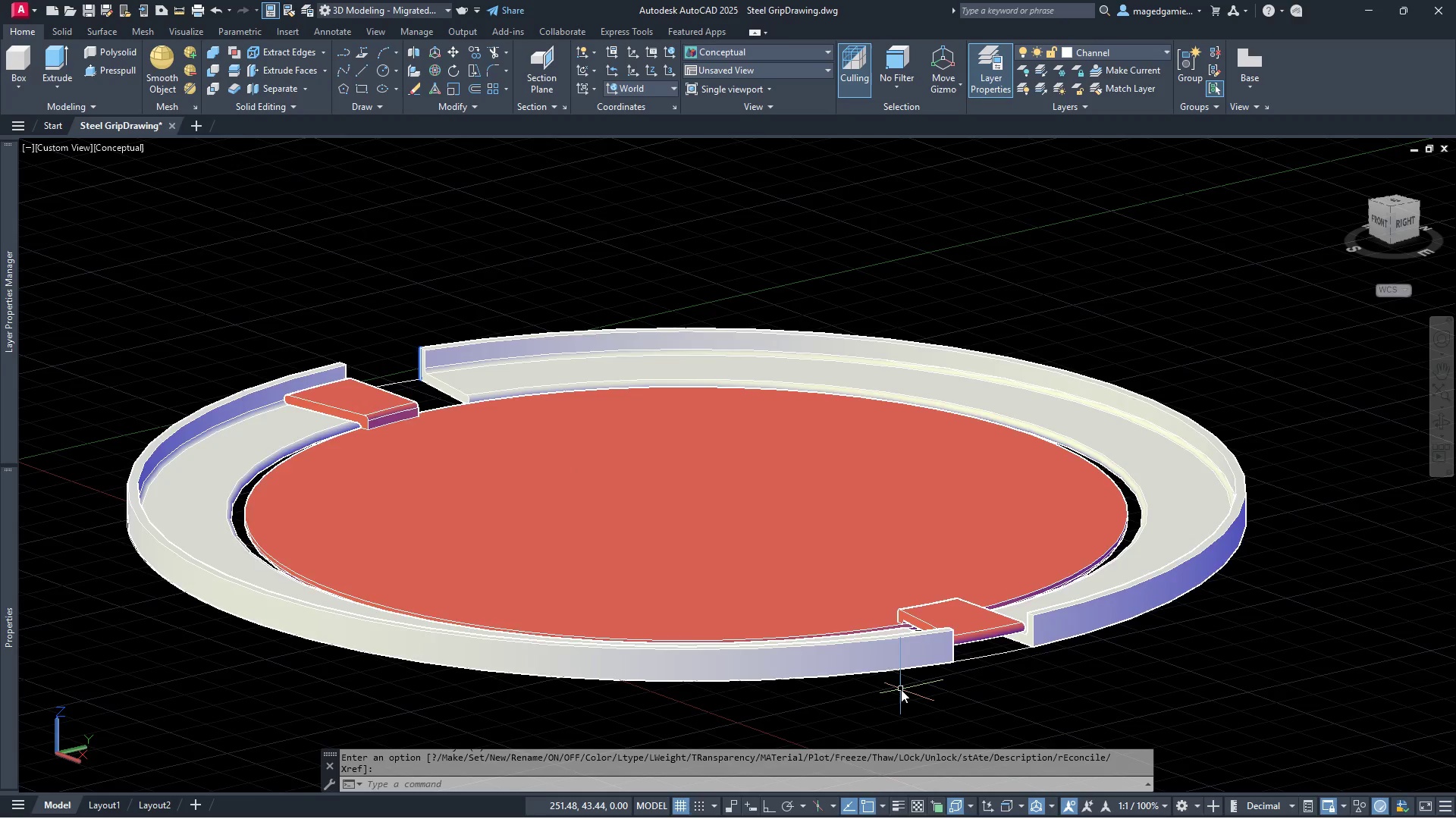 
scroll: coordinate [901, 689], scroll_direction: down, amount: 2.0
 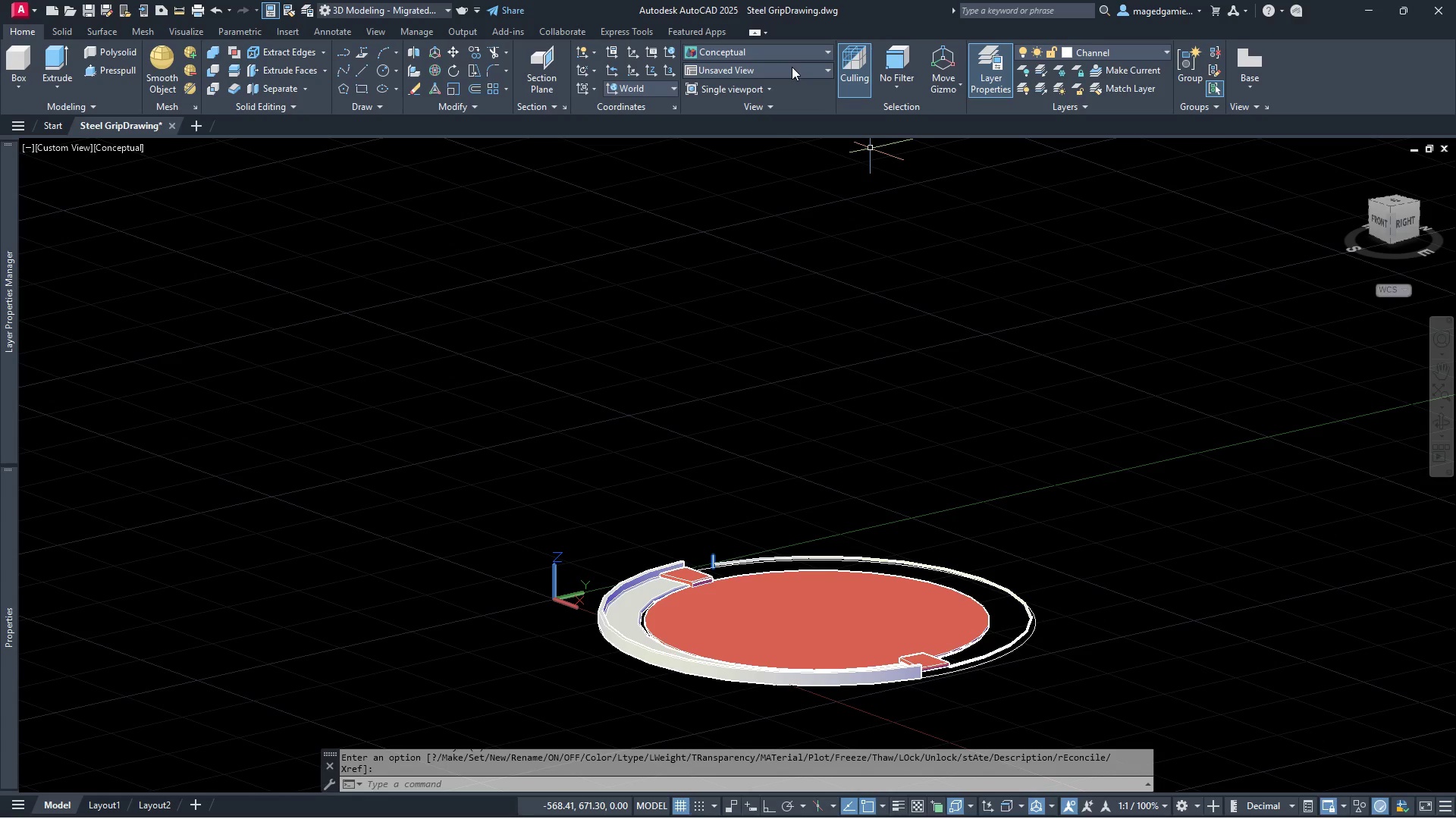 
left_click([790, 50])
 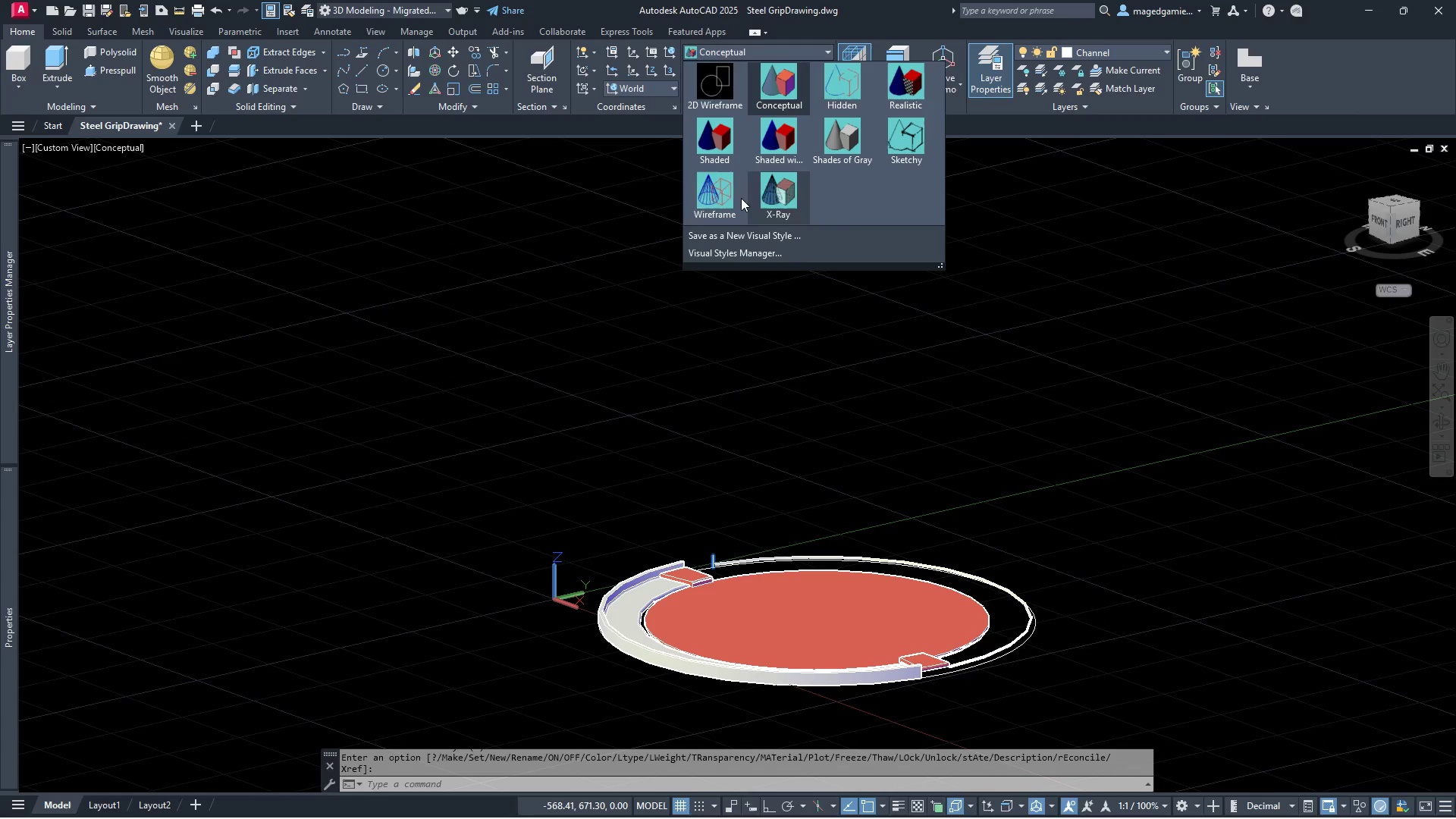 
left_click([707, 191])
 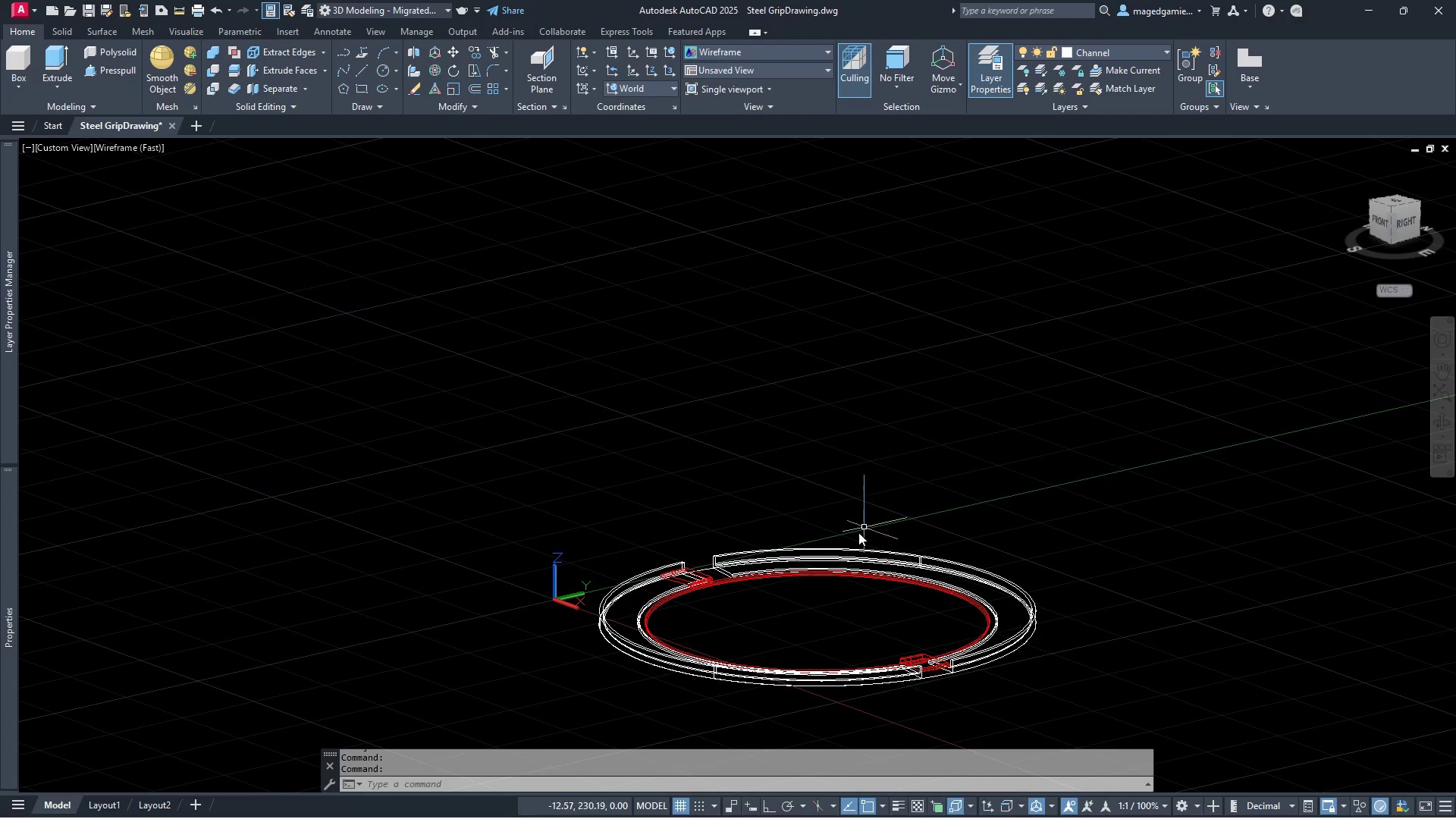 
scroll: coordinate [819, 561], scroll_direction: down, amount: 2.0
 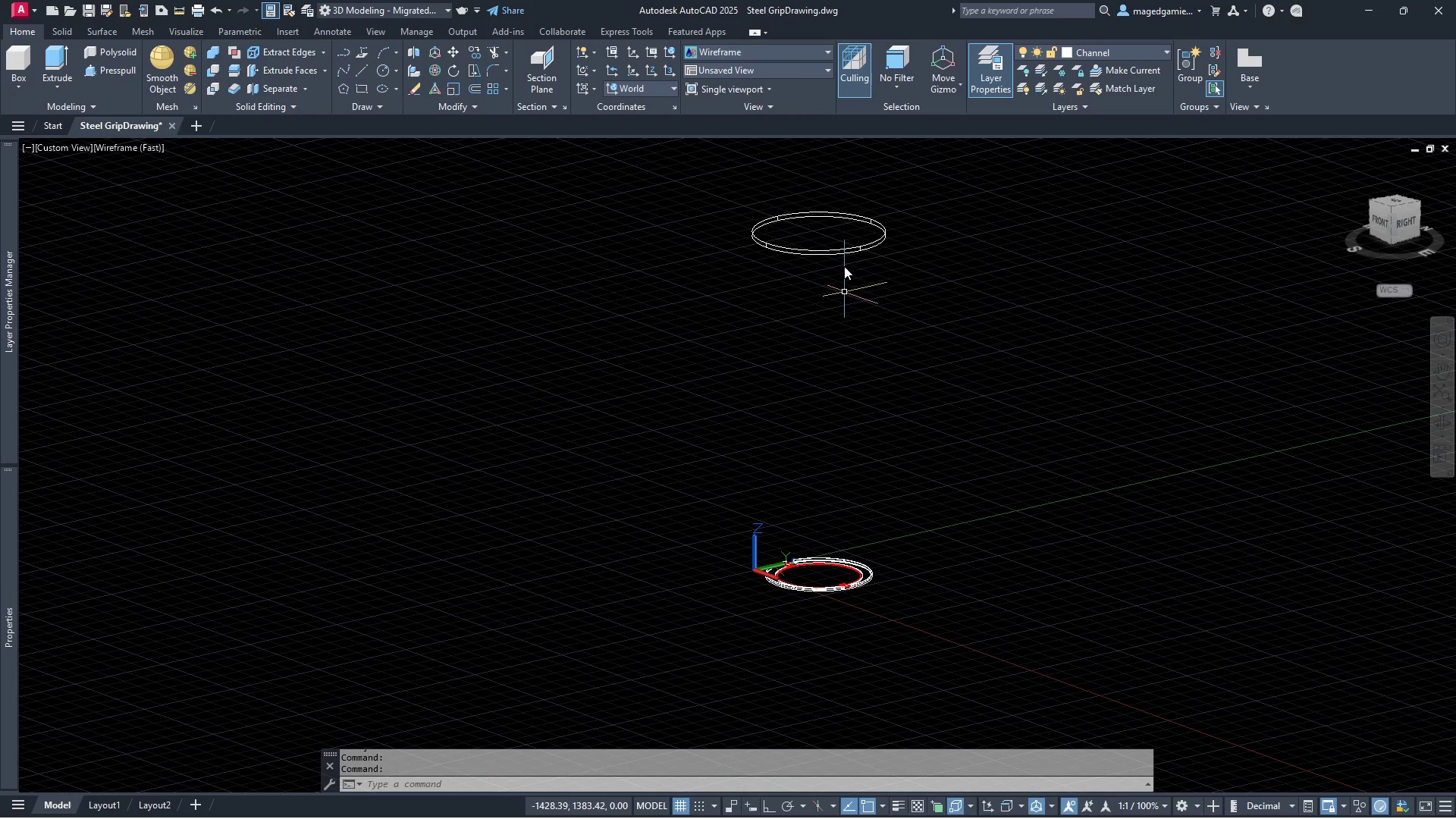 
scroll: coordinate [839, 250], scroll_direction: up, amount: 4.0
 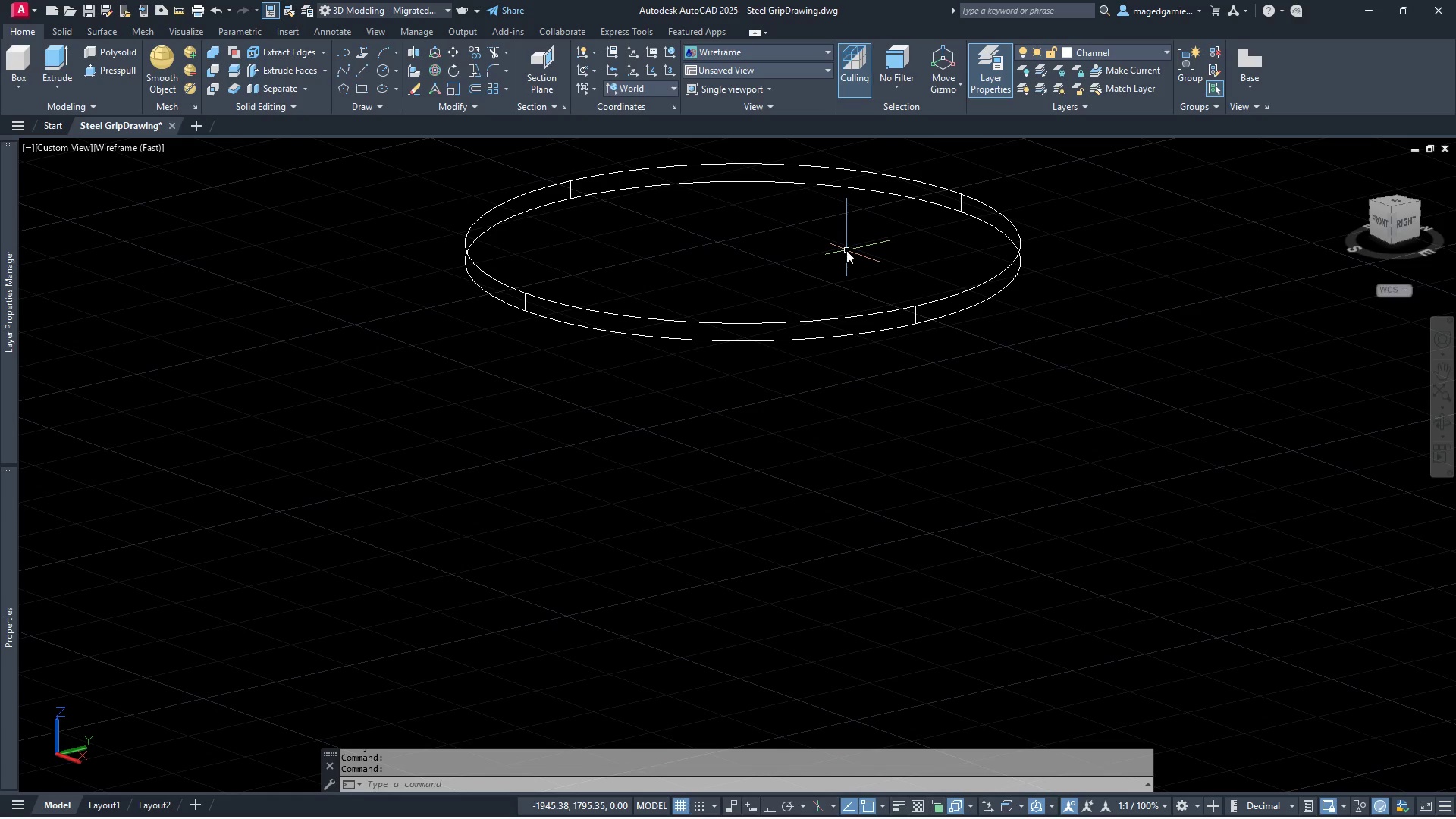 
scroll: coordinate [848, 259], scroll_direction: down, amount: 3.0
 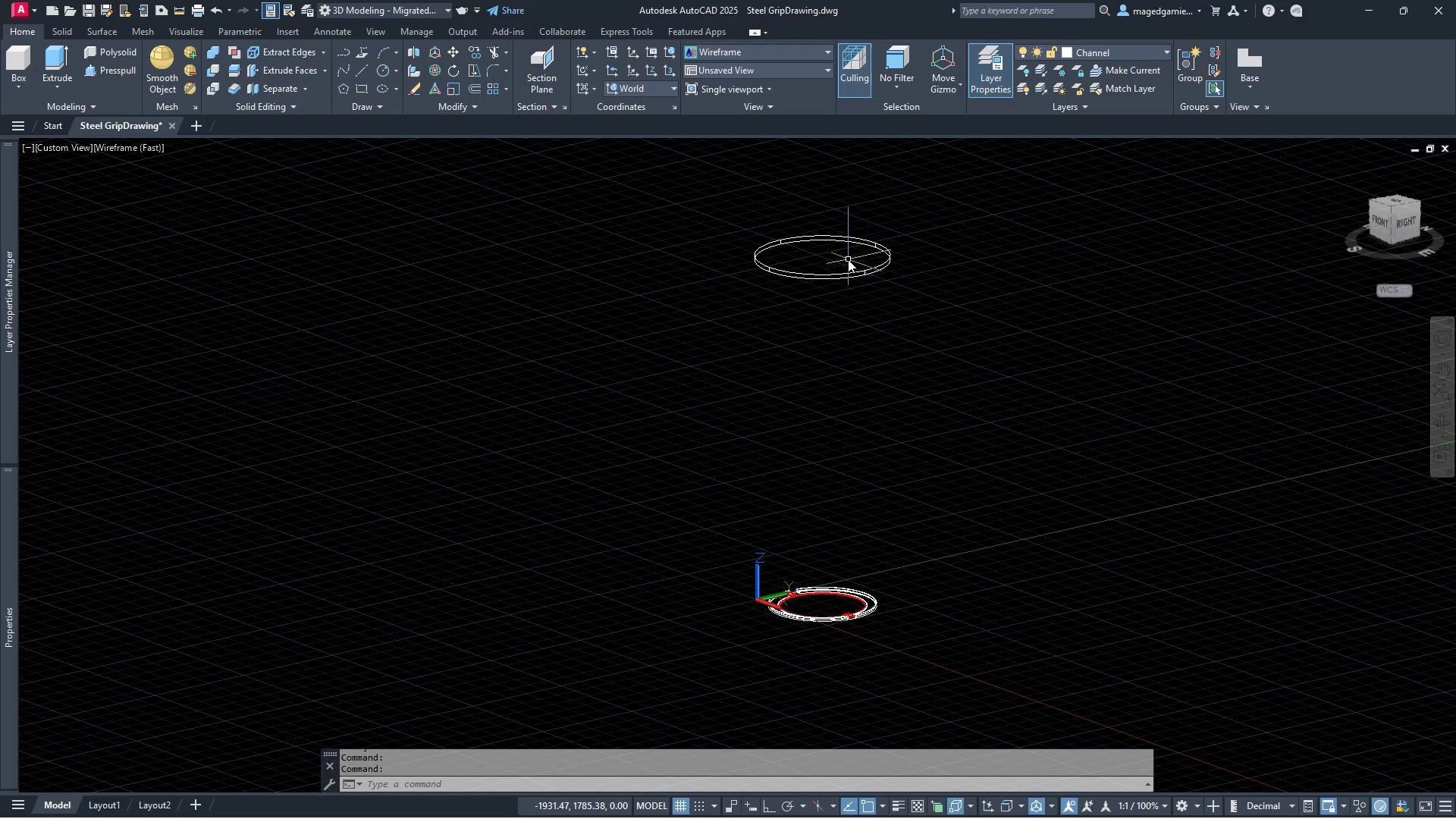 
scroll: coordinate [863, 278], scroll_direction: up, amount: 6.0
 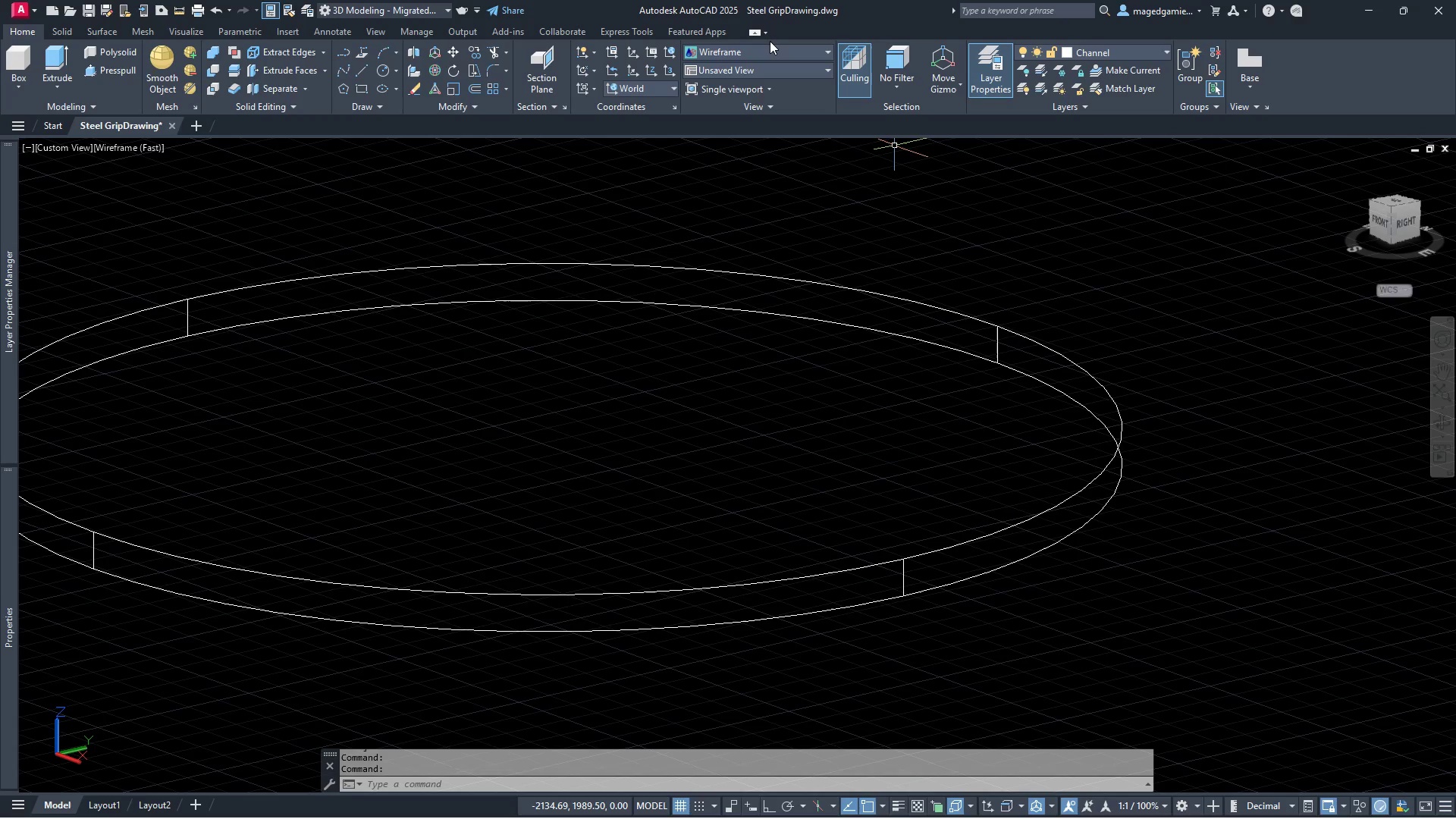 
left_click([774, 51])
 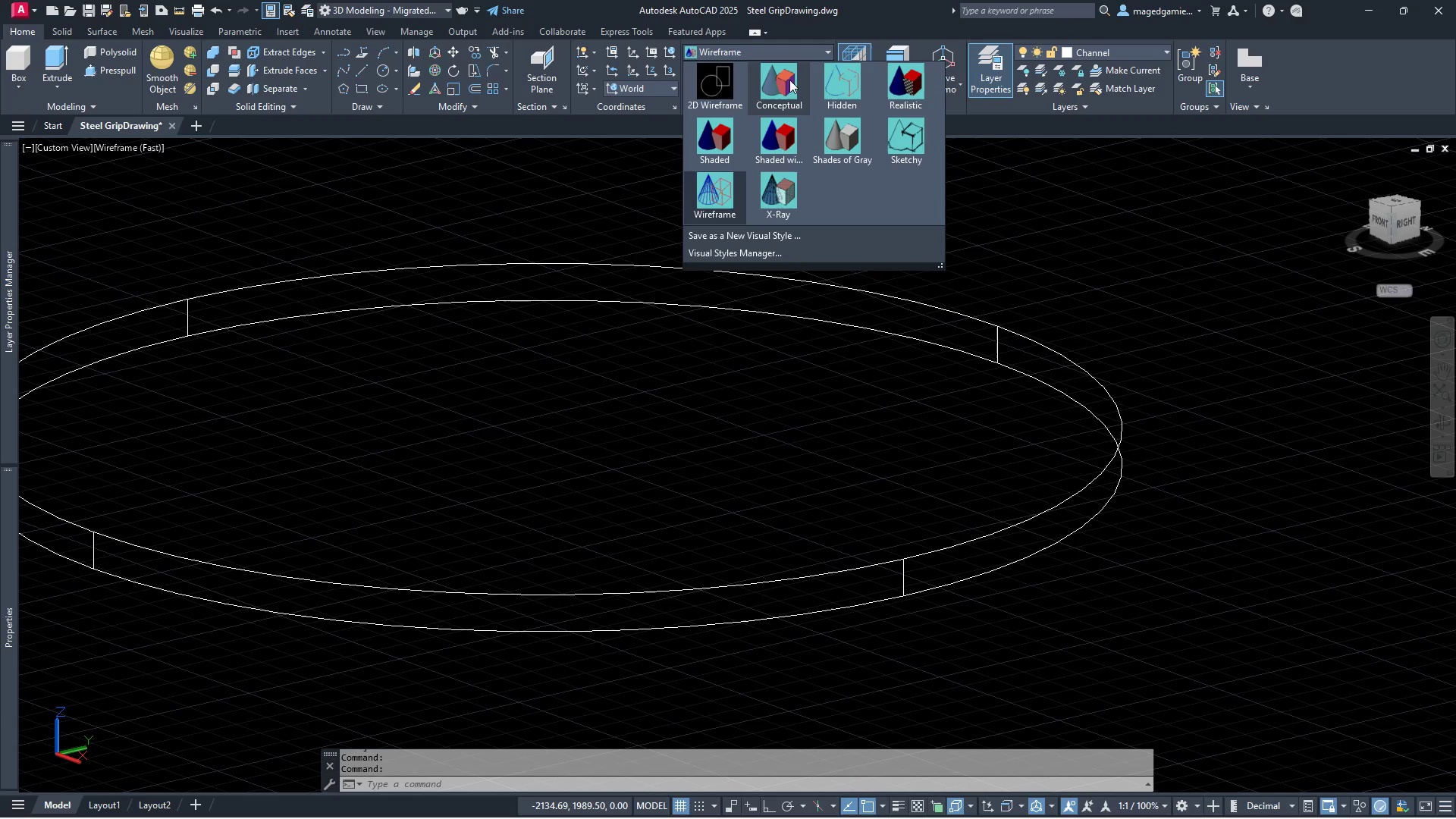 
left_click([789, 80])
 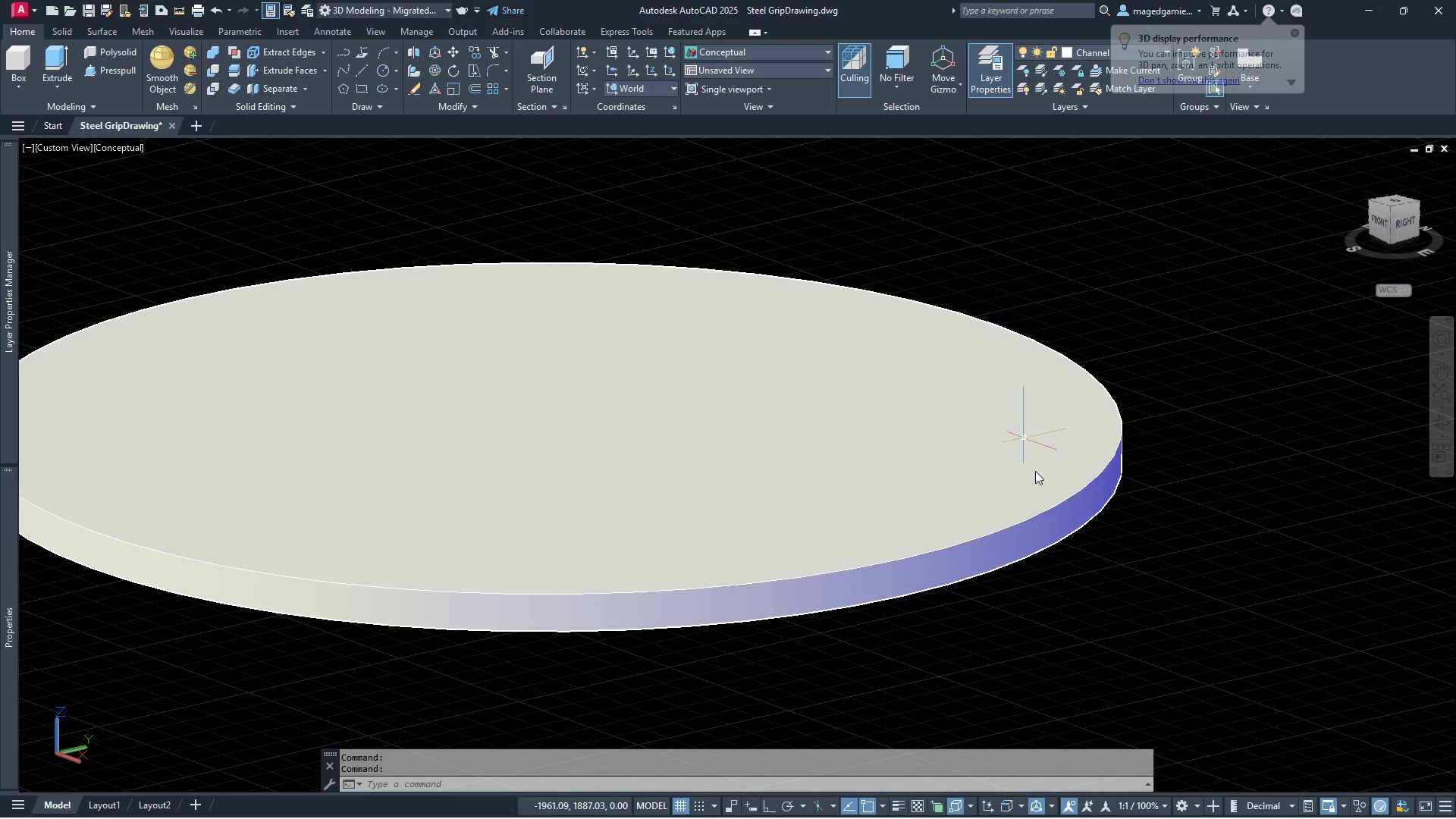 
scroll: coordinate [1051, 549], scroll_direction: up, amount: 3.0
 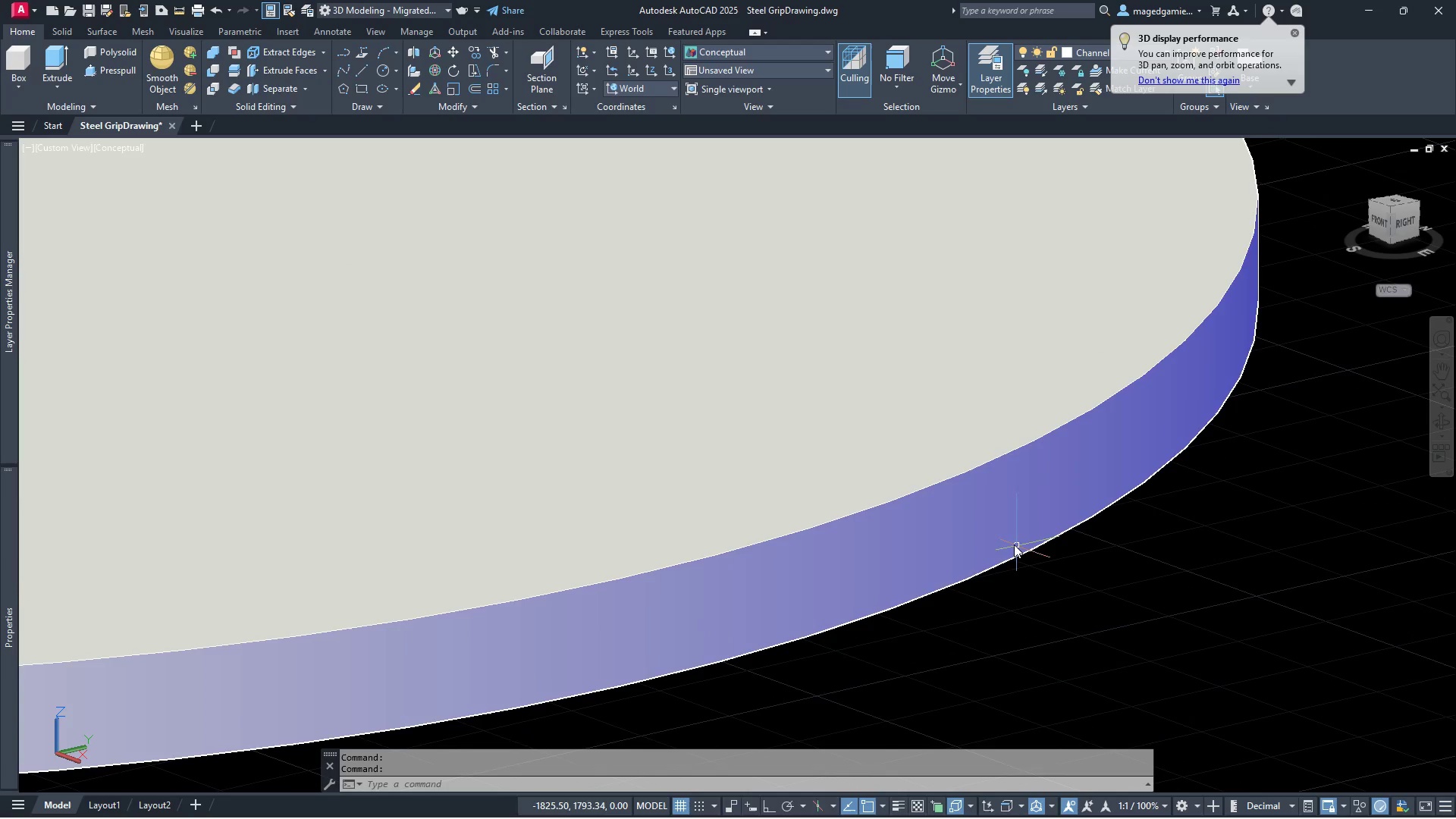 
scroll: coordinate [1010, 544], scroll_direction: down, amount: 1.0
 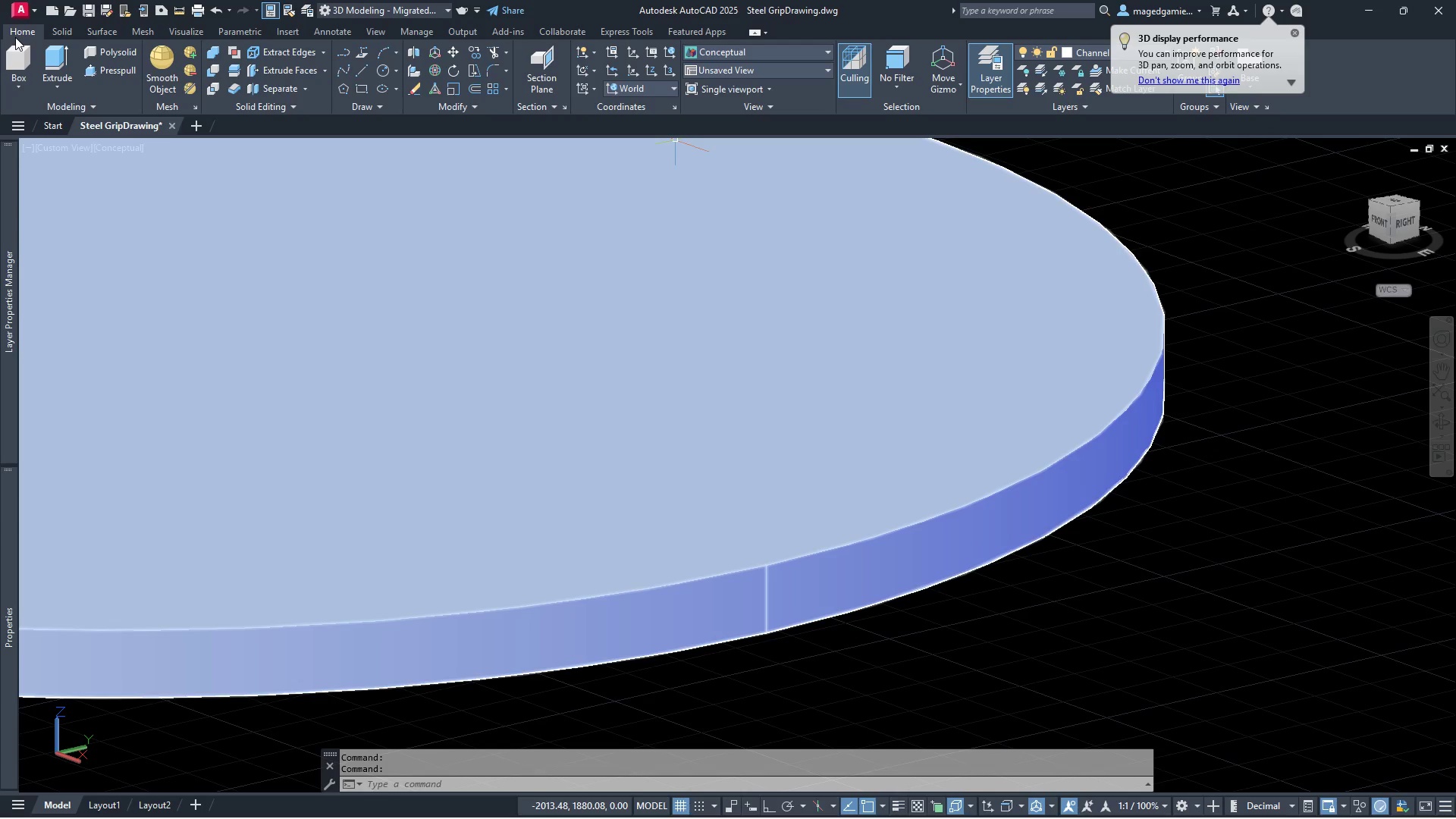 
wait(7.79)
 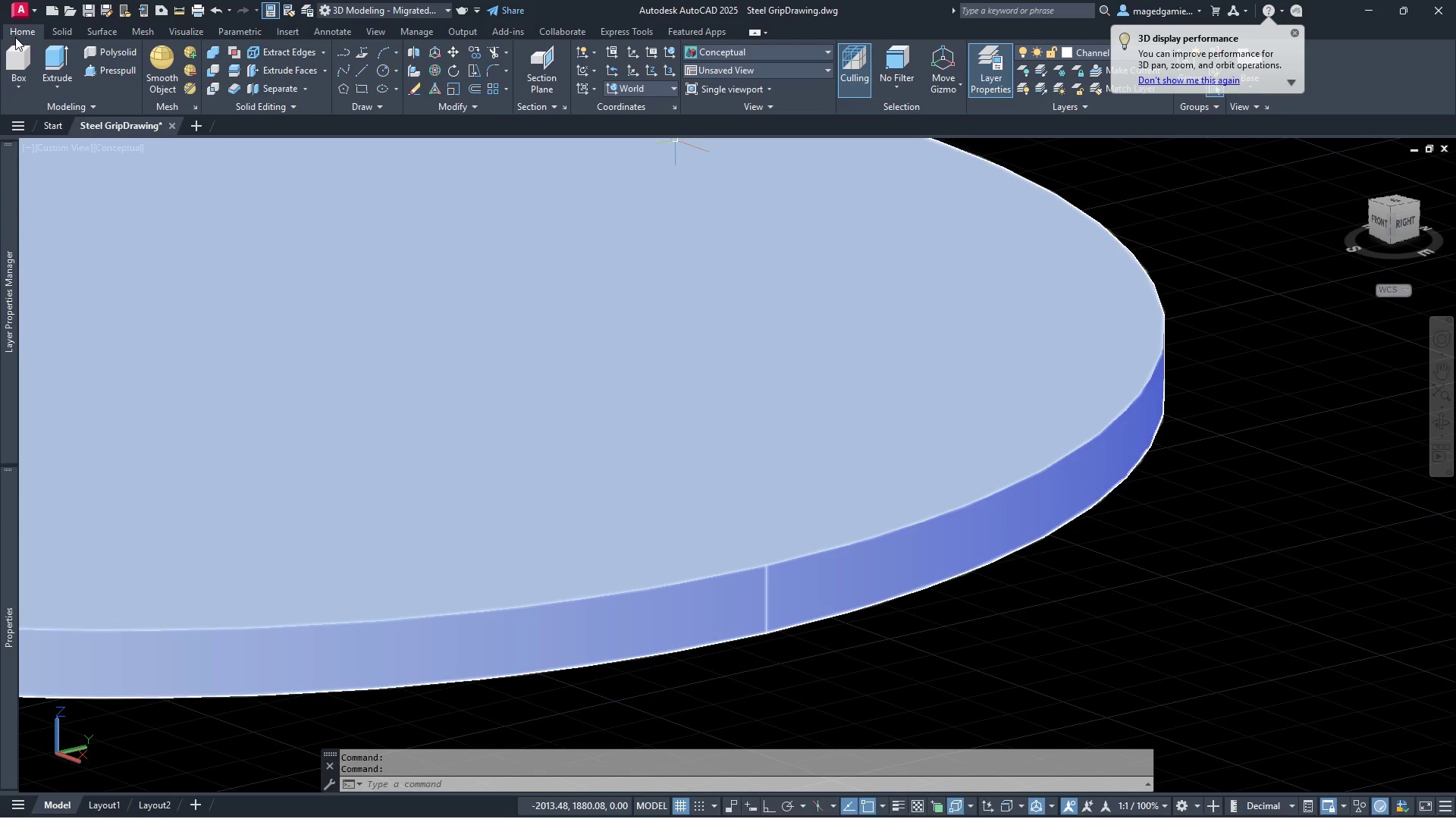 
left_click([58, 29])
 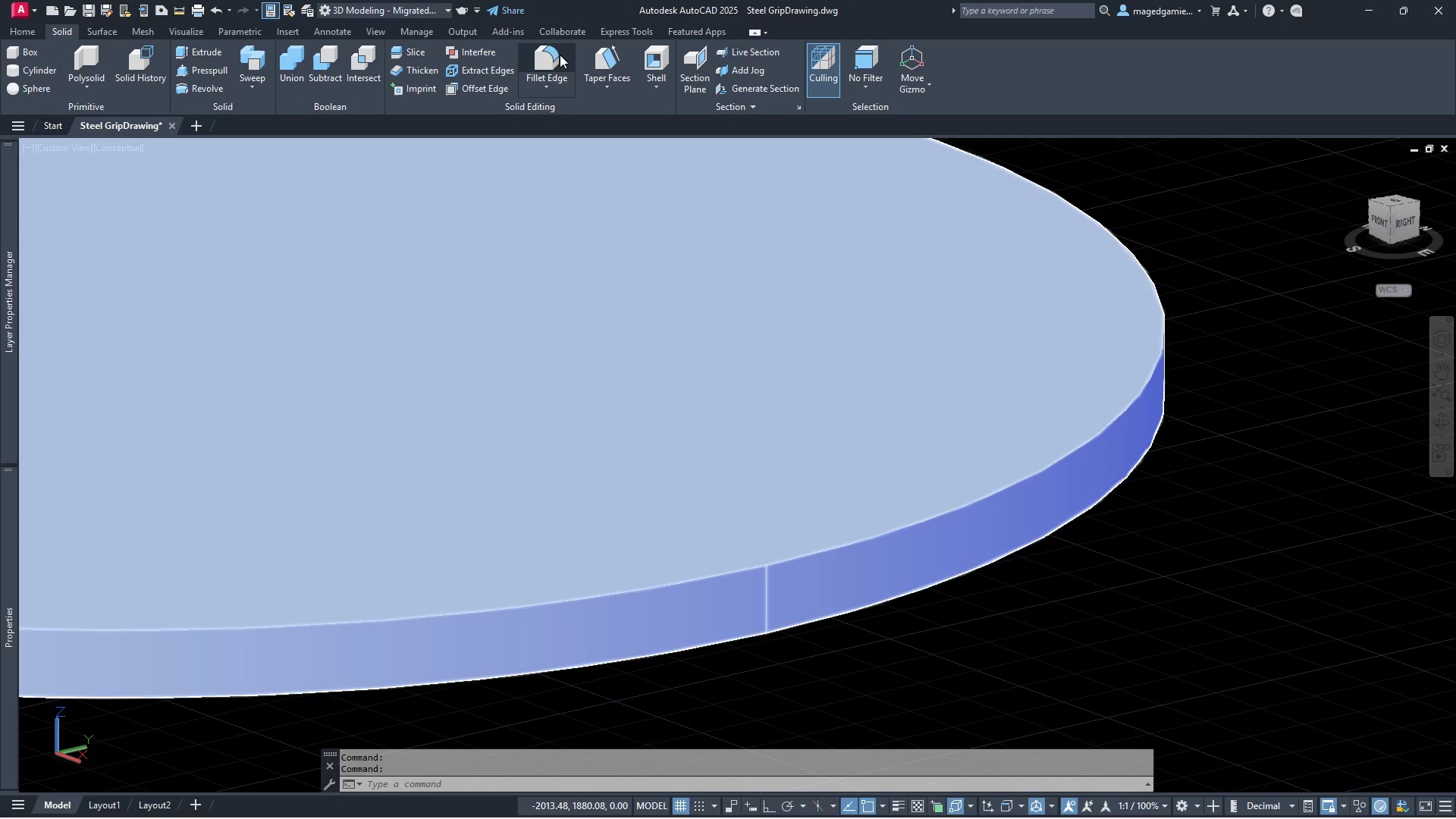 
left_click([557, 55])
 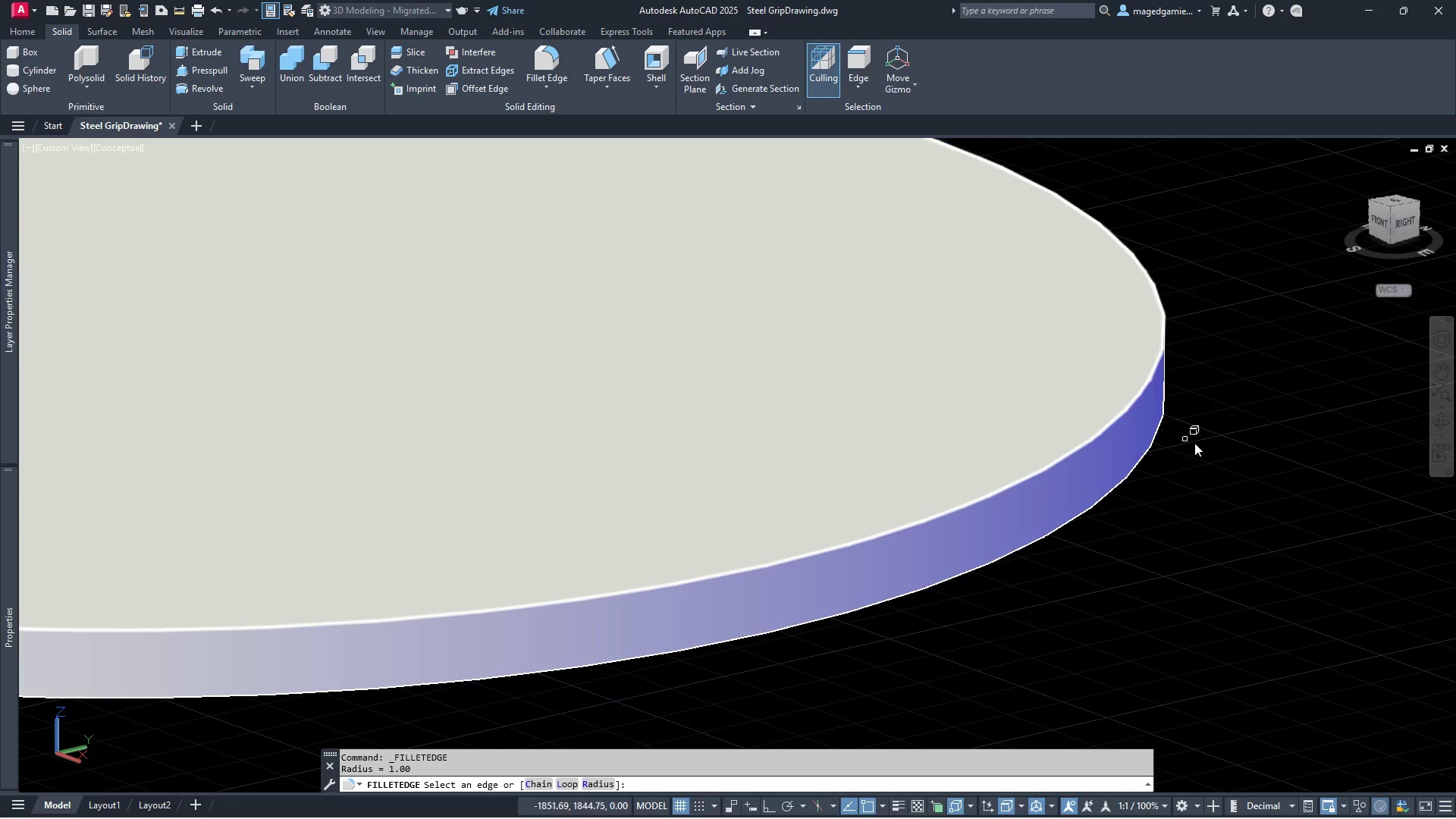 
type(rad)
 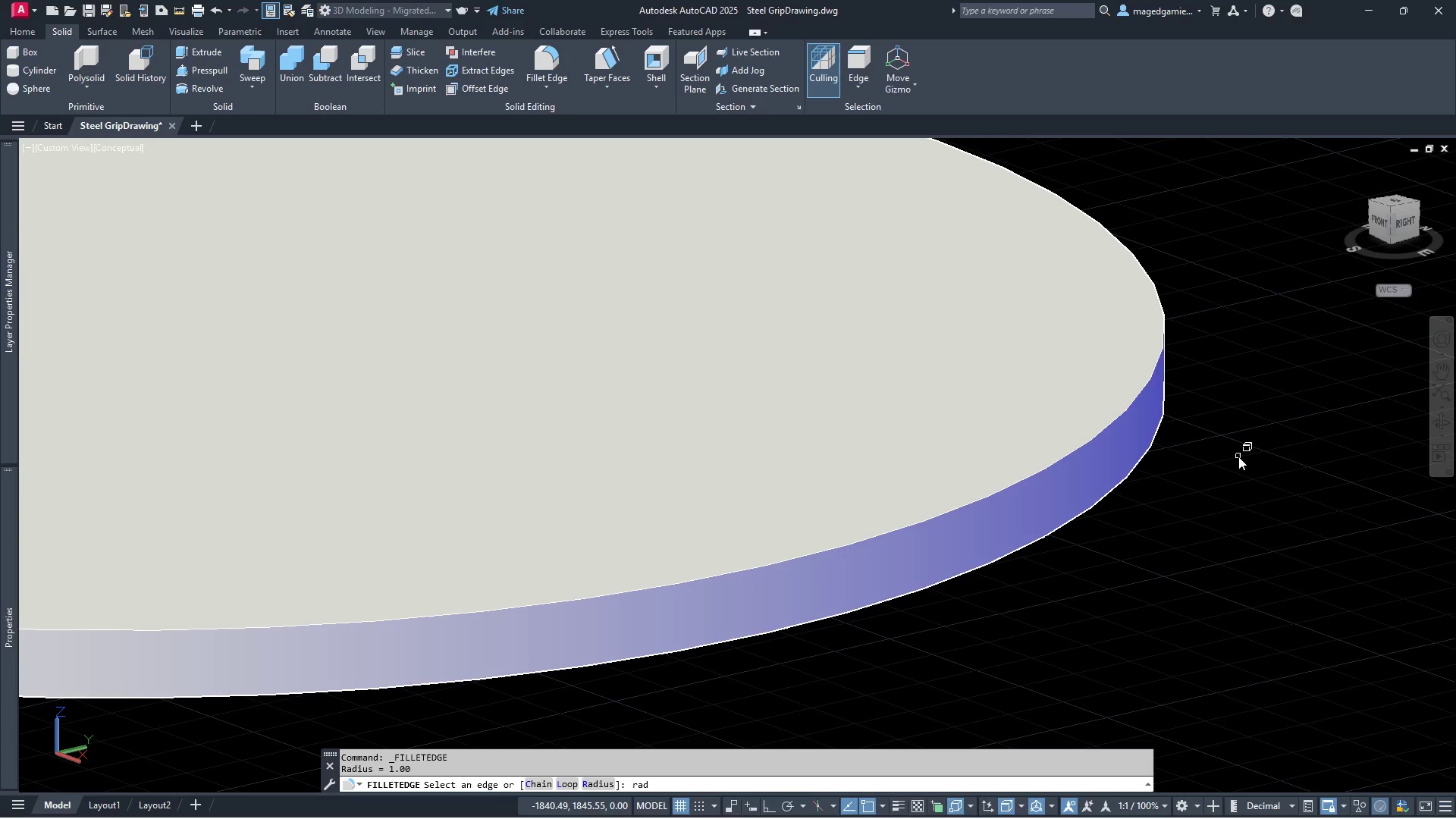 
key(Enter)
 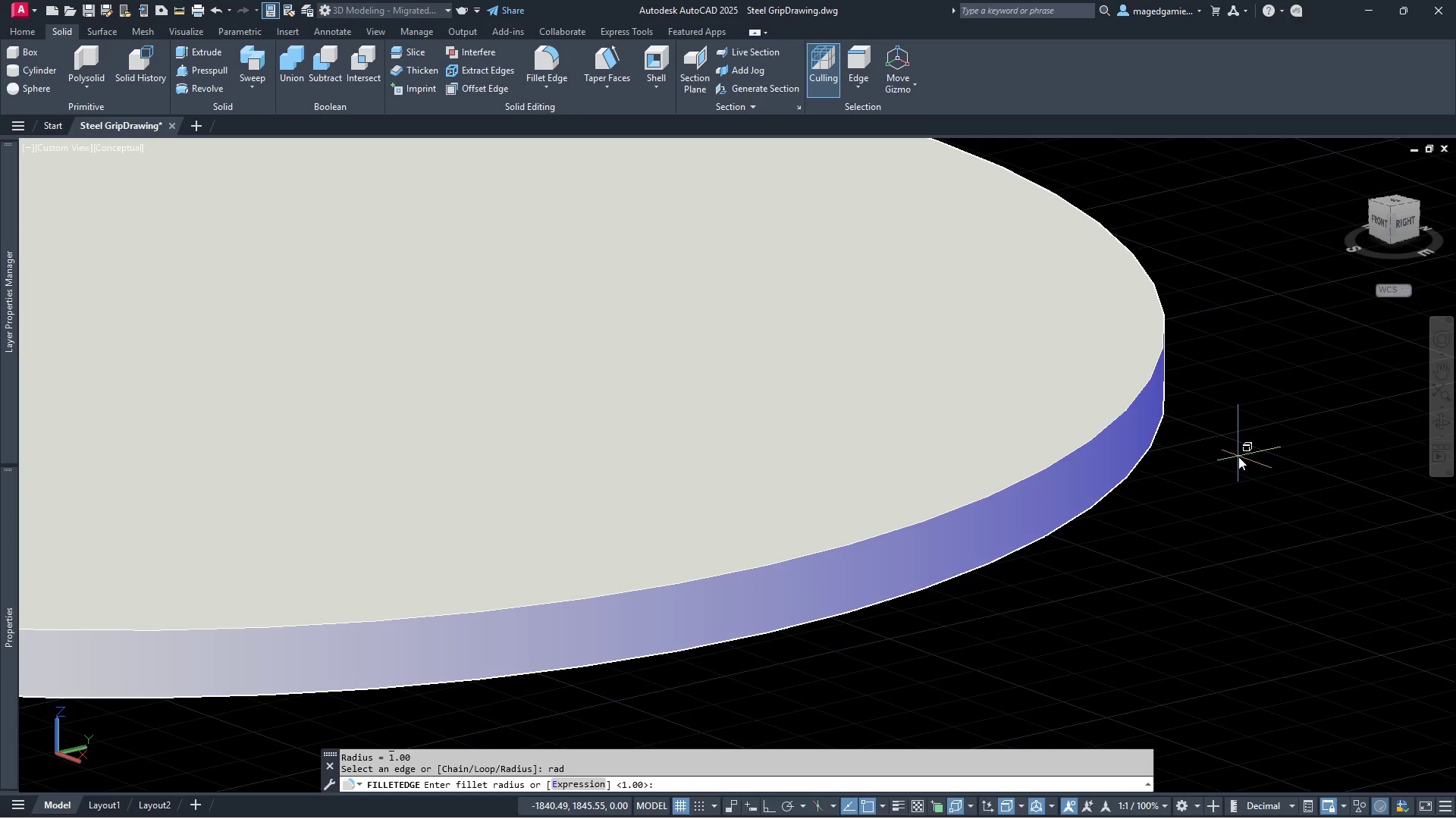 
key(2)
 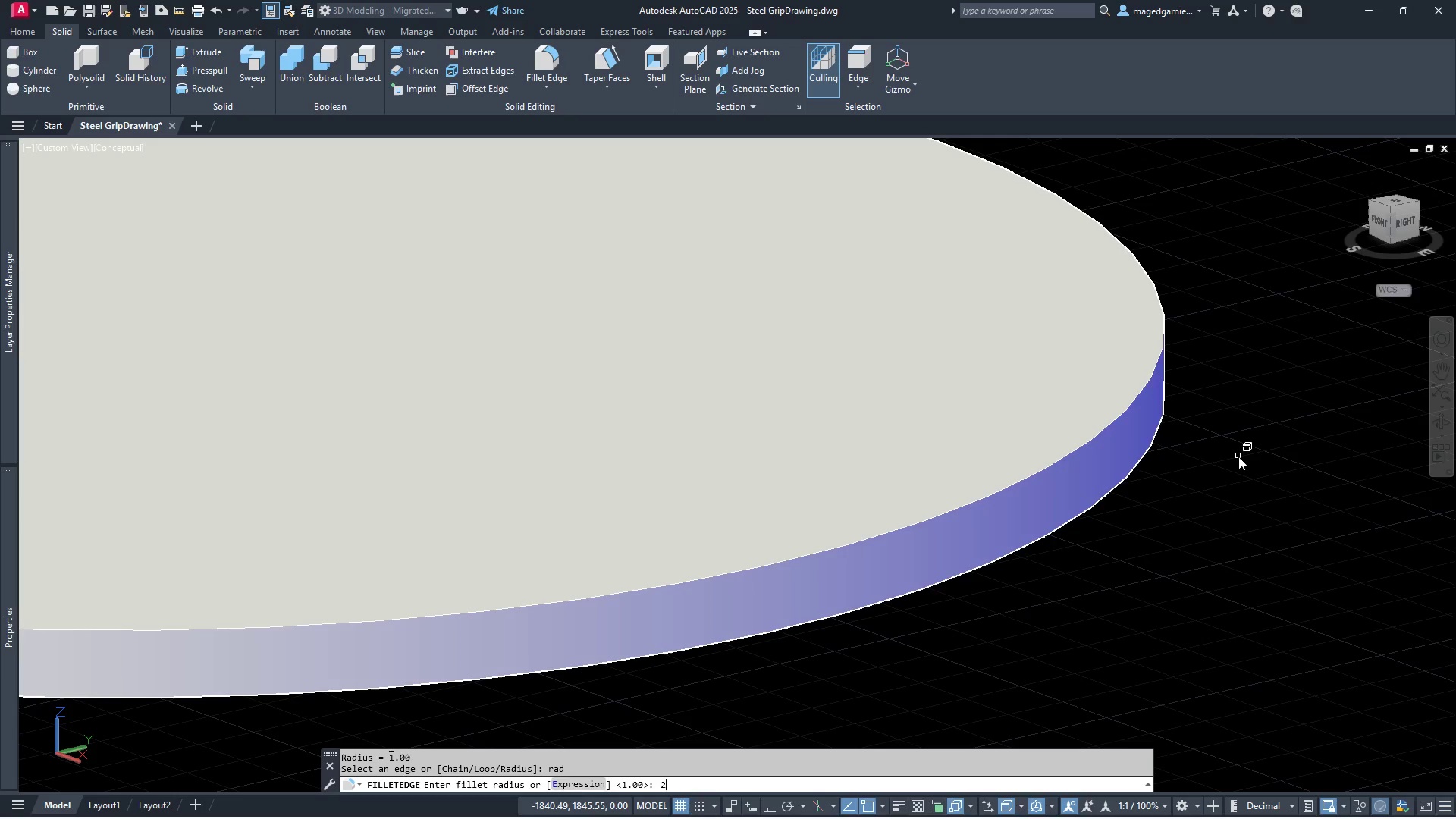 
key(Enter)
 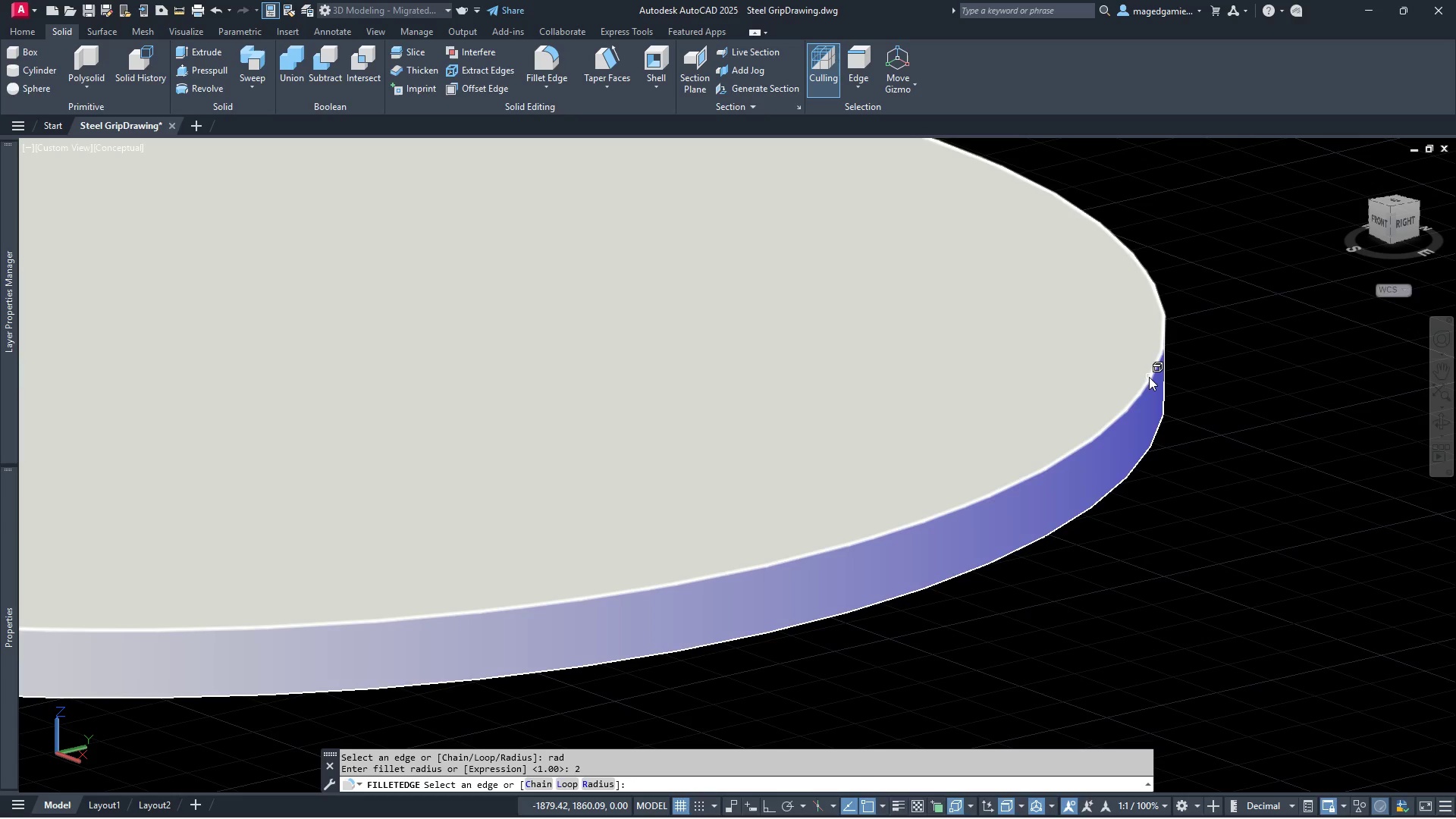 
left_click_drag(start_coordinate=[1149, 377], to_coordinate=[169, 6])
 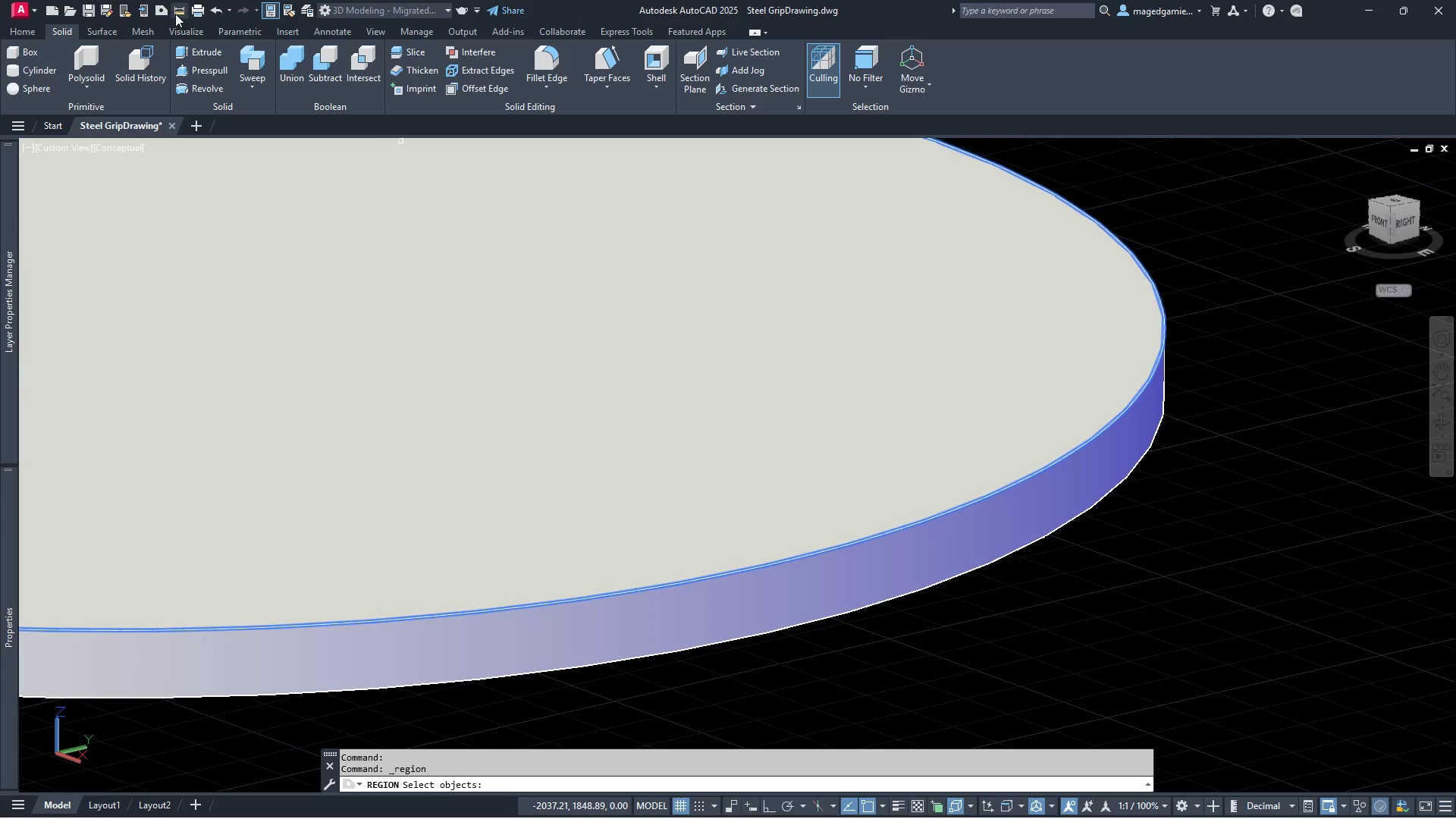 
key(Escape)
 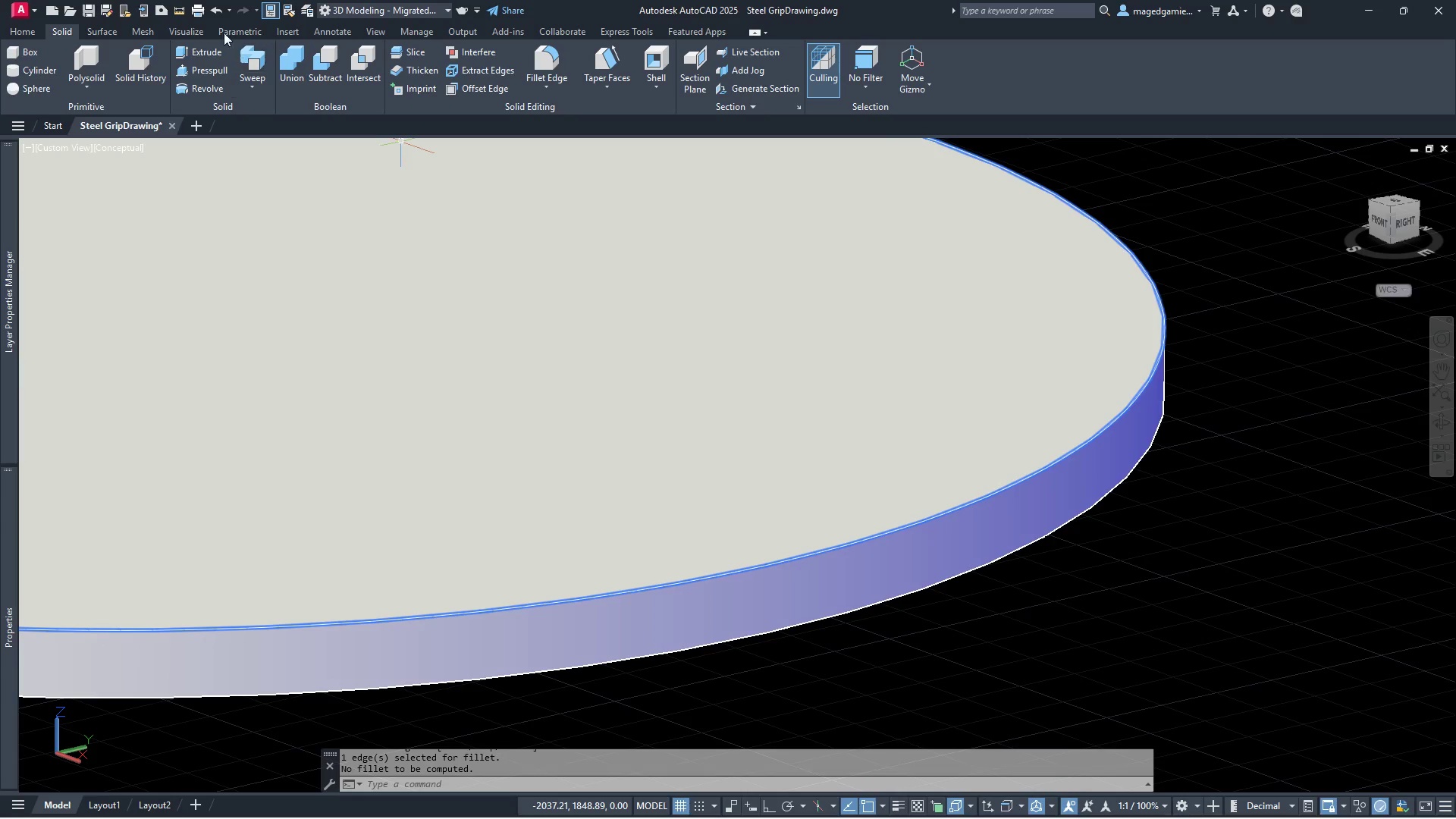 
left_click([169, 6])
 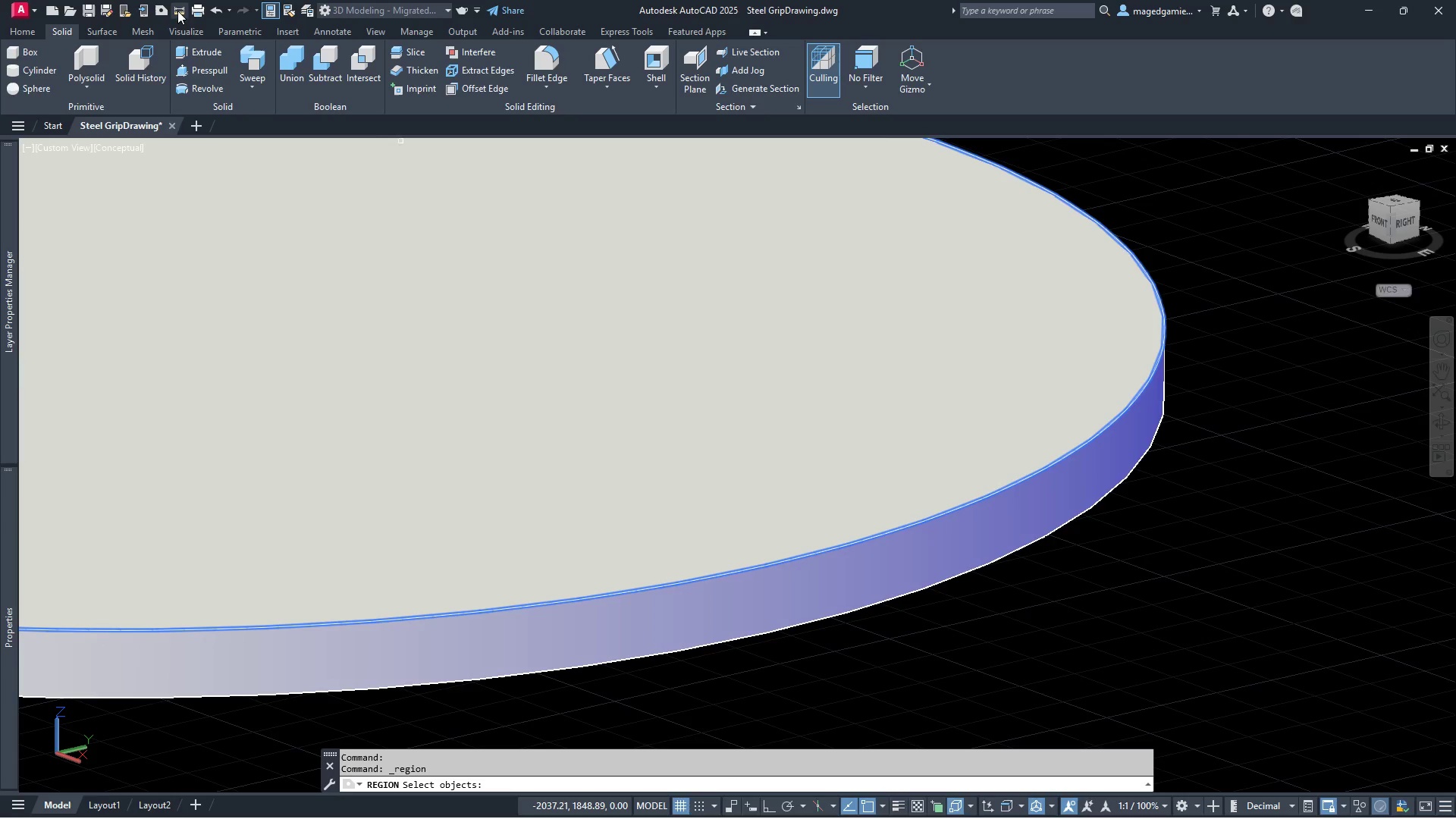 
left_click([177, 8])
 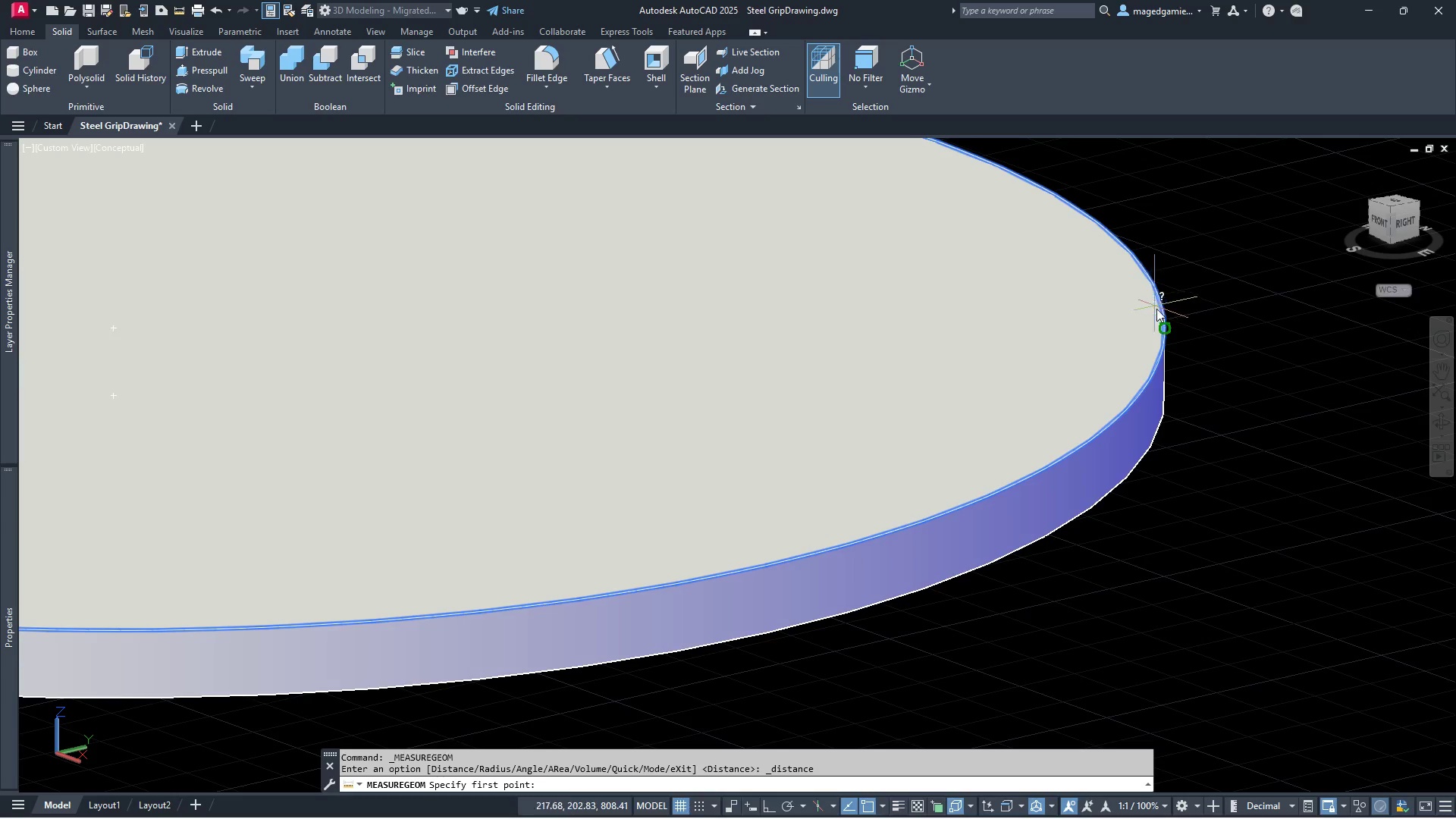 
left_click([1164, 329])
 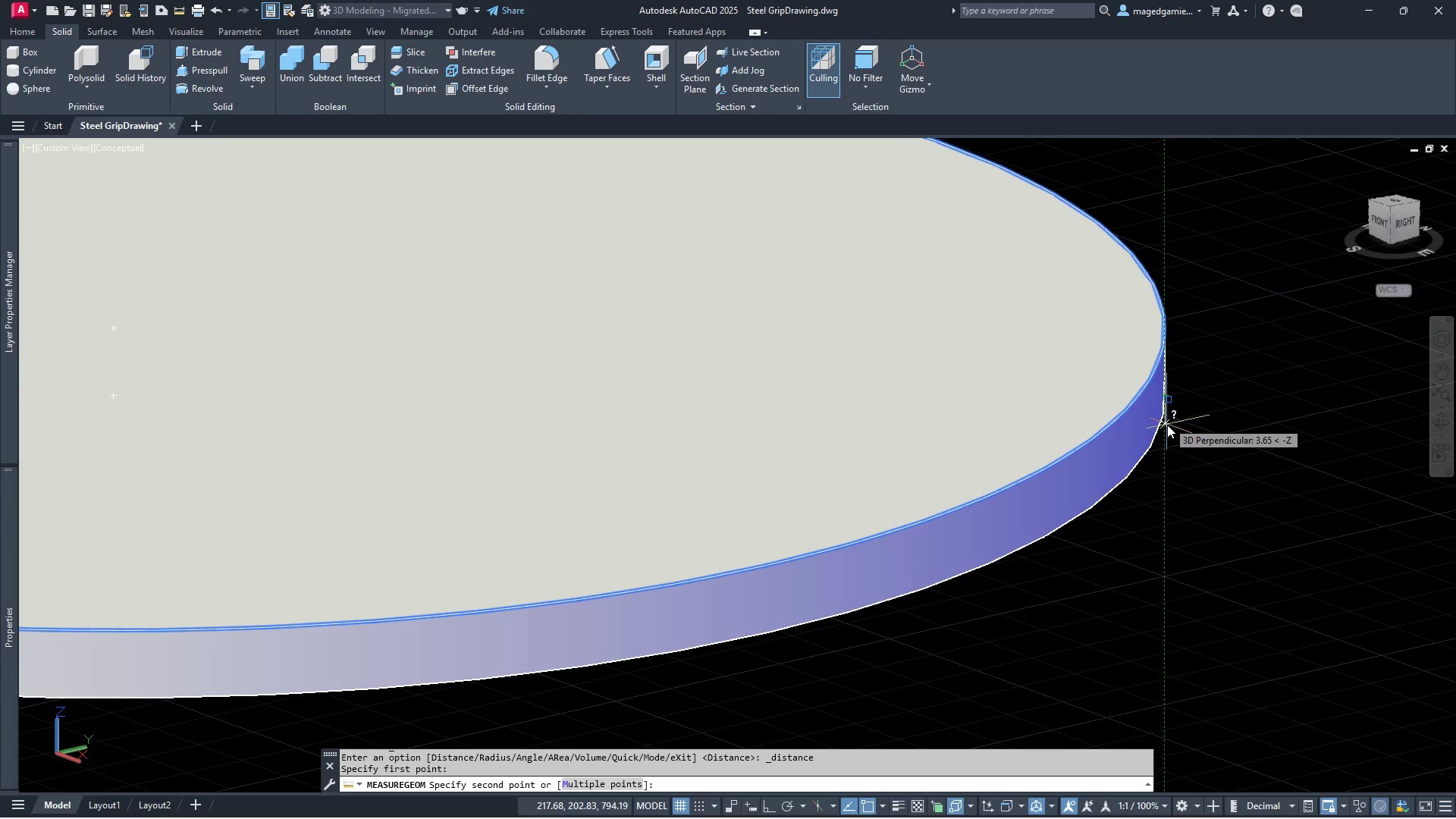 
wait(5.45)
 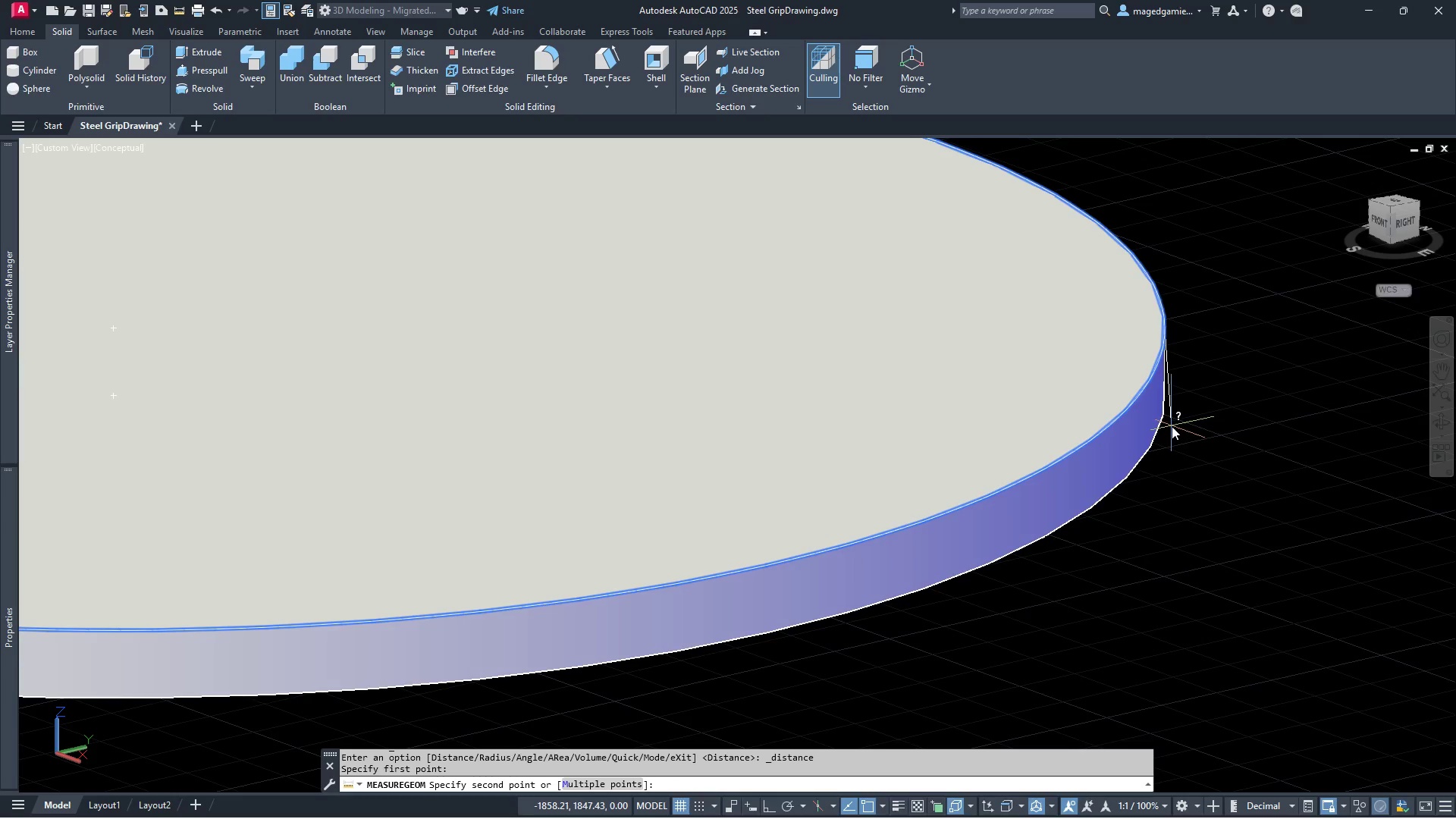 
left_click([1165, 422])
 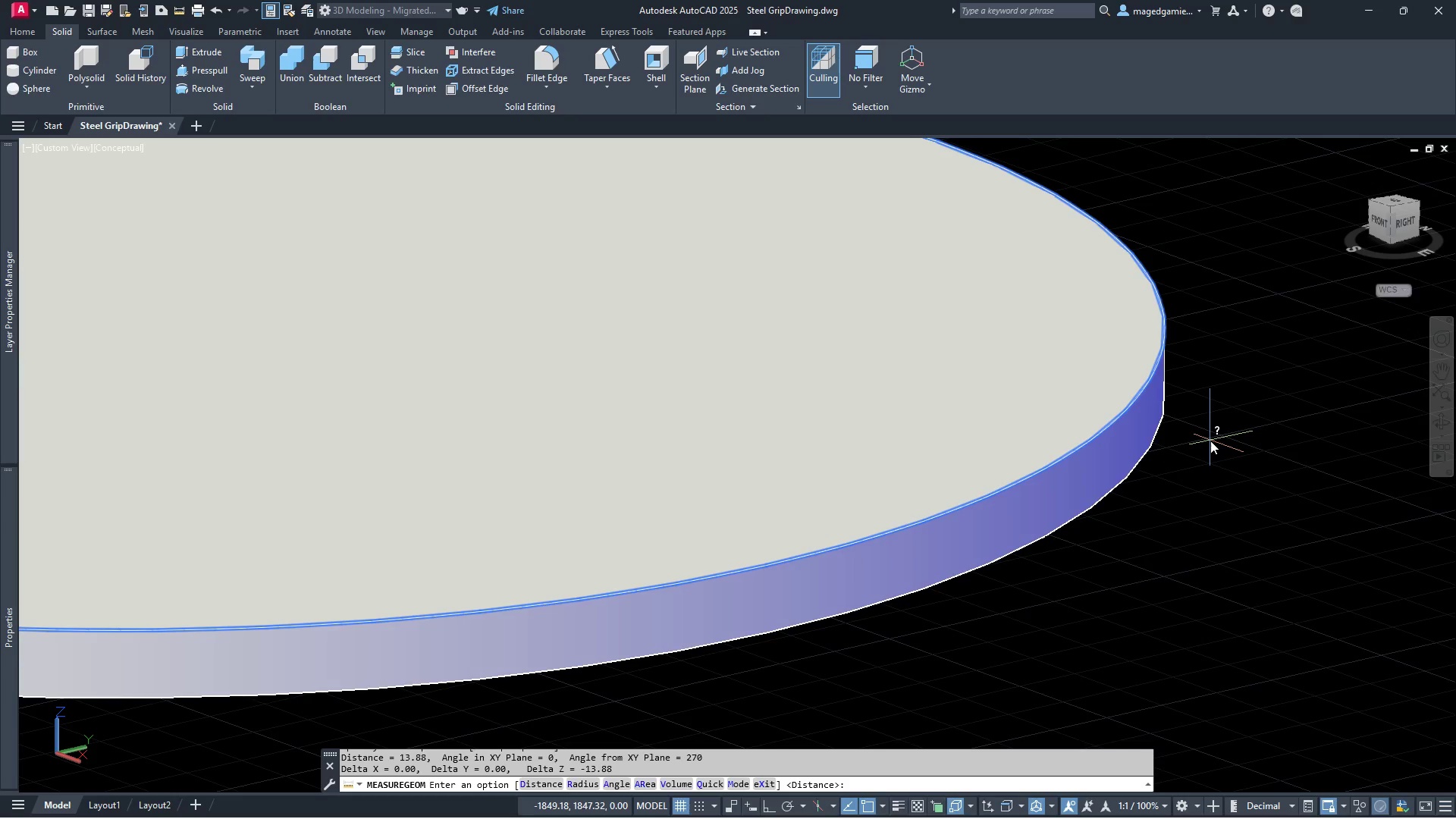 
right_click([1200, 423])
 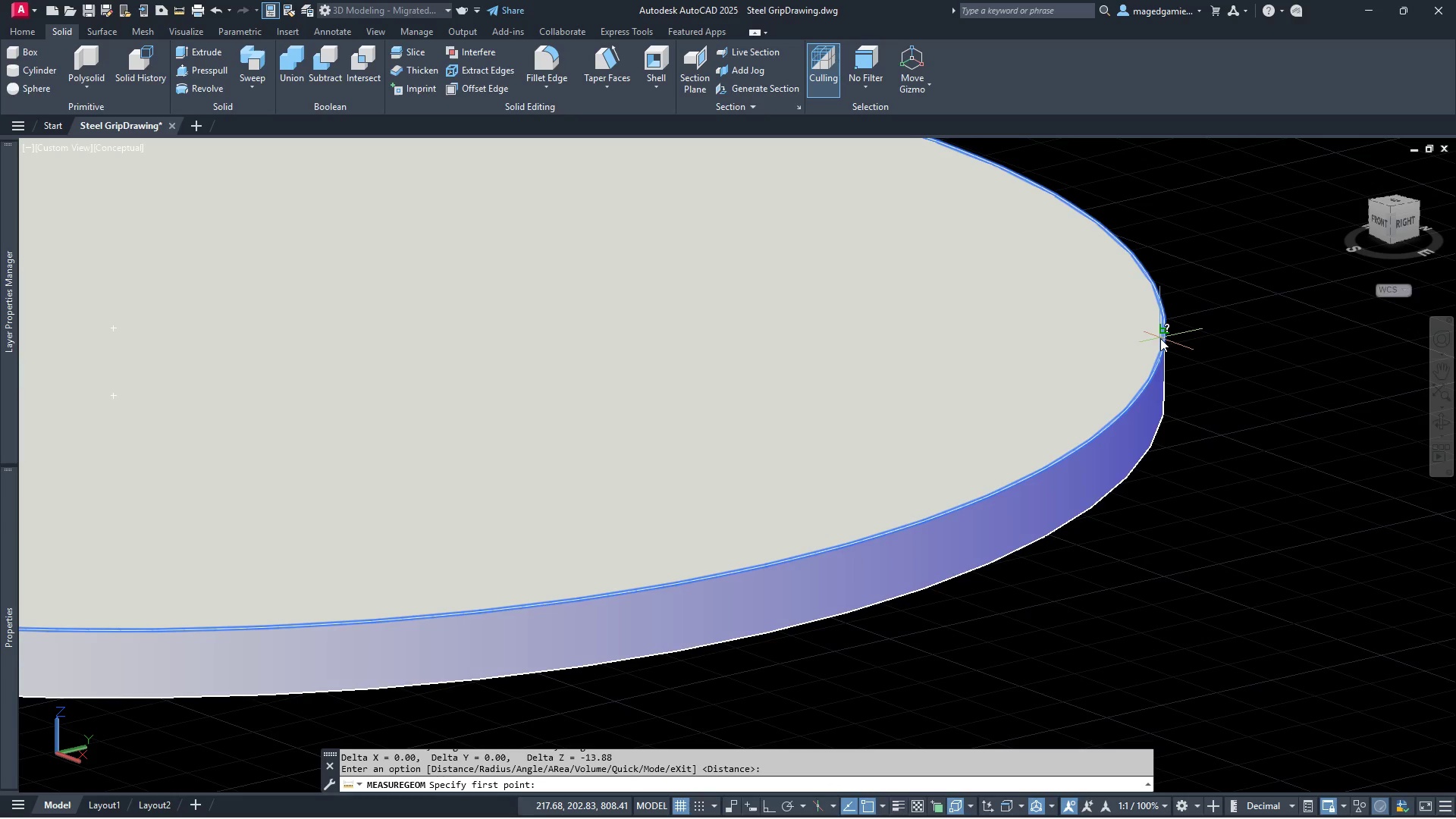 
left_click([1160, 338])
 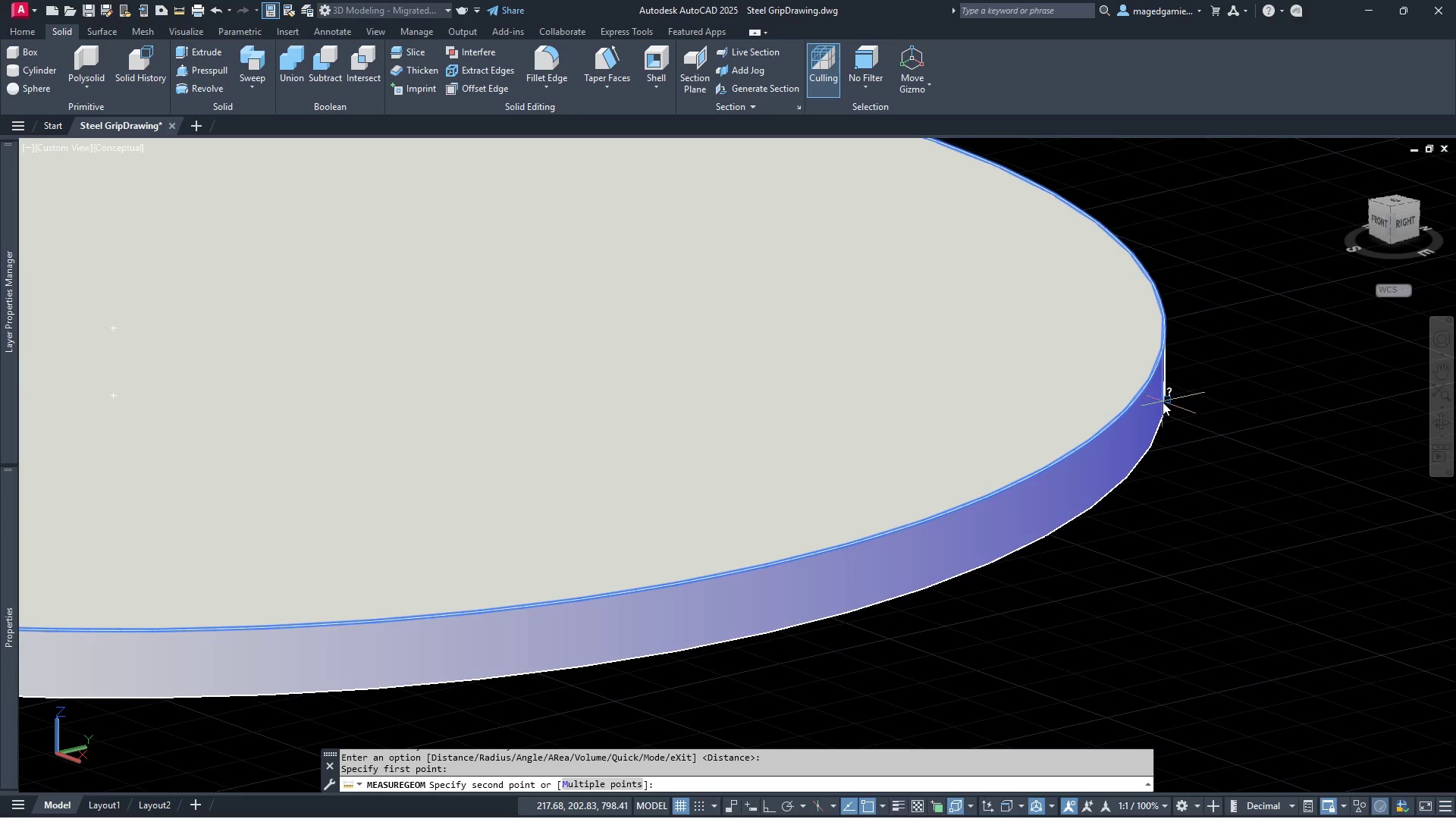 
left_click([1163, 402])
 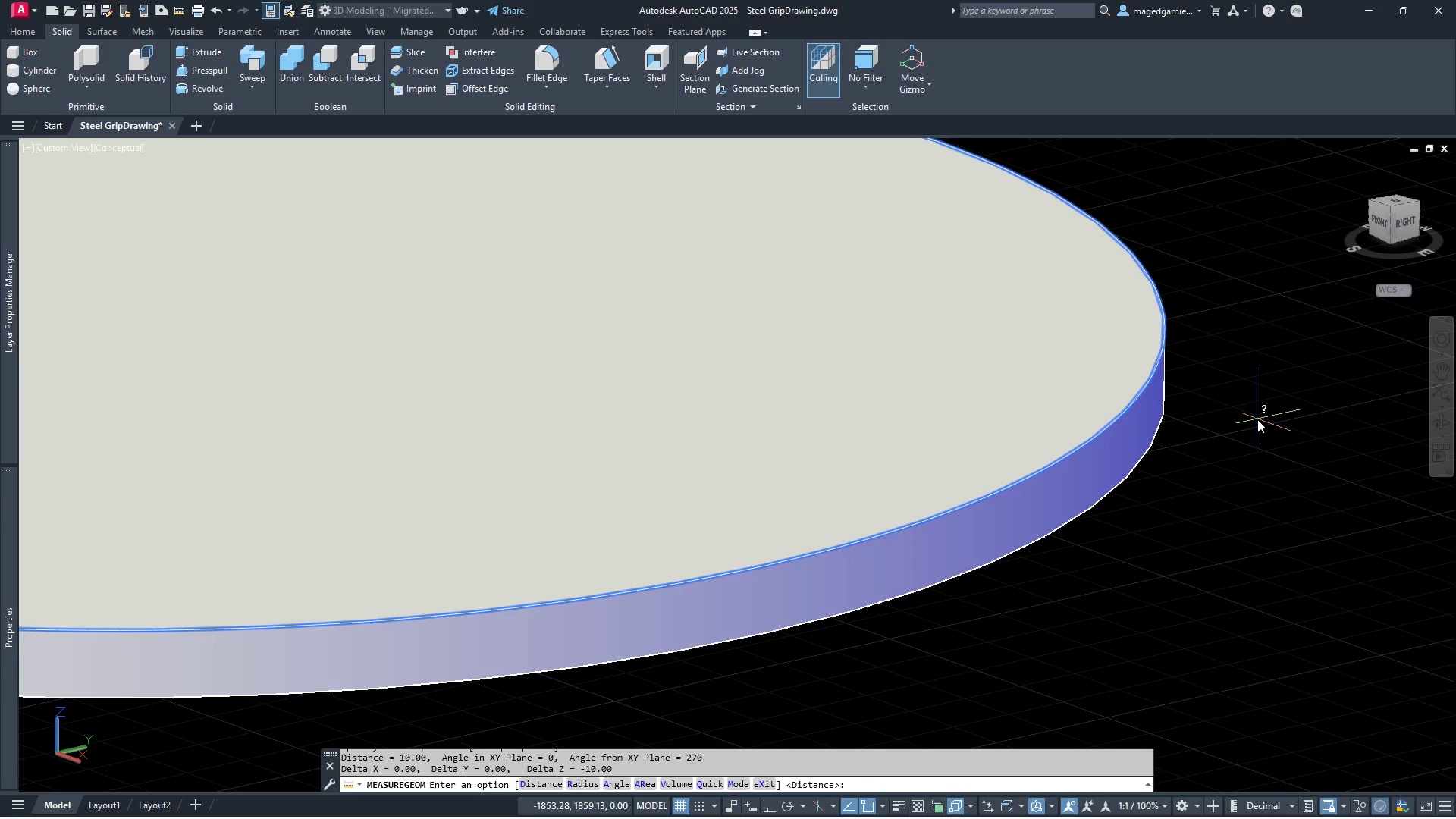 
scroll: coordinate [1257, 419], scroll_direction: down, amount: 1.0
 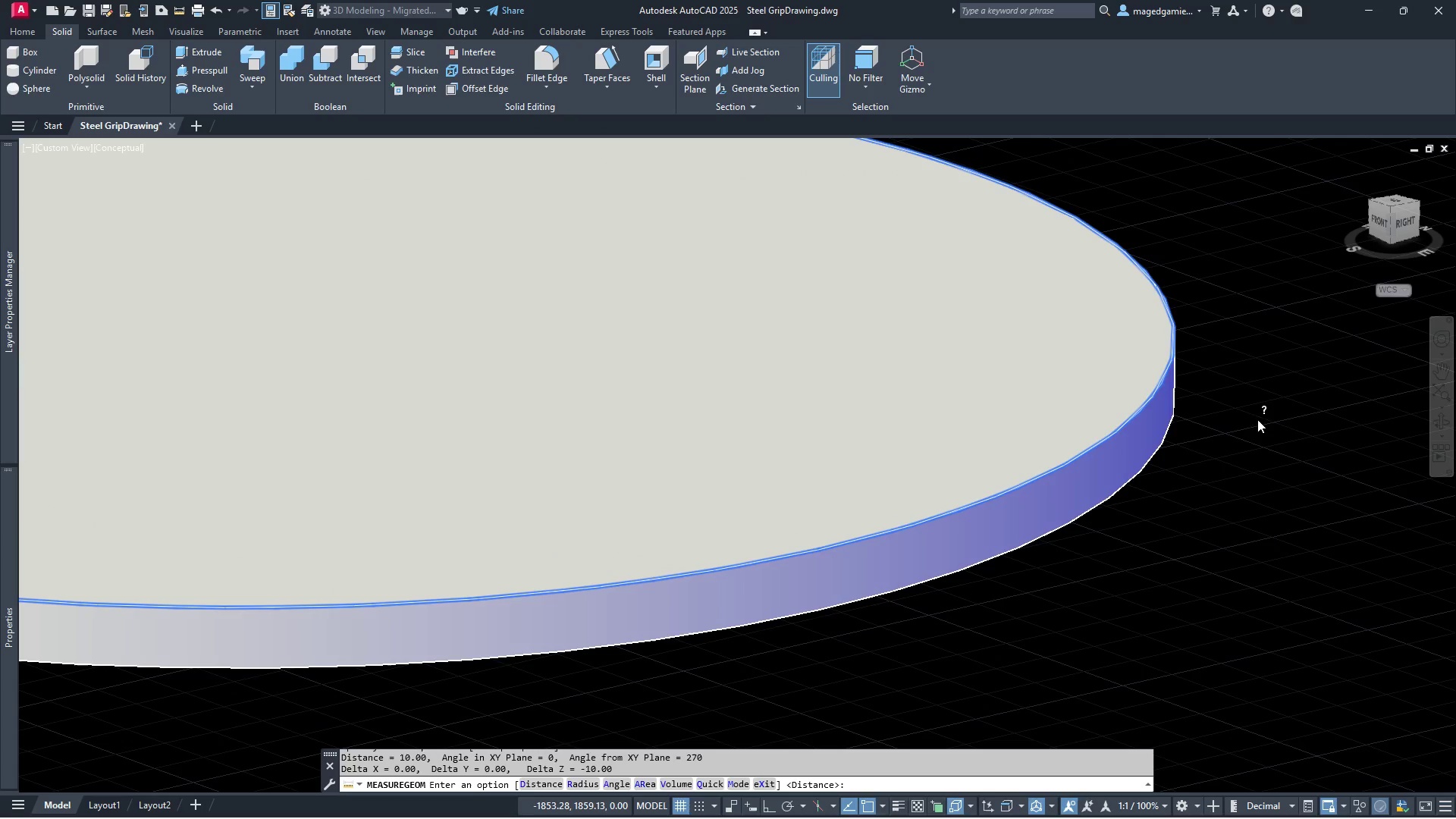 
scroll: coordinate [1257, 419], scroll_direction: up, amount: 2.0
 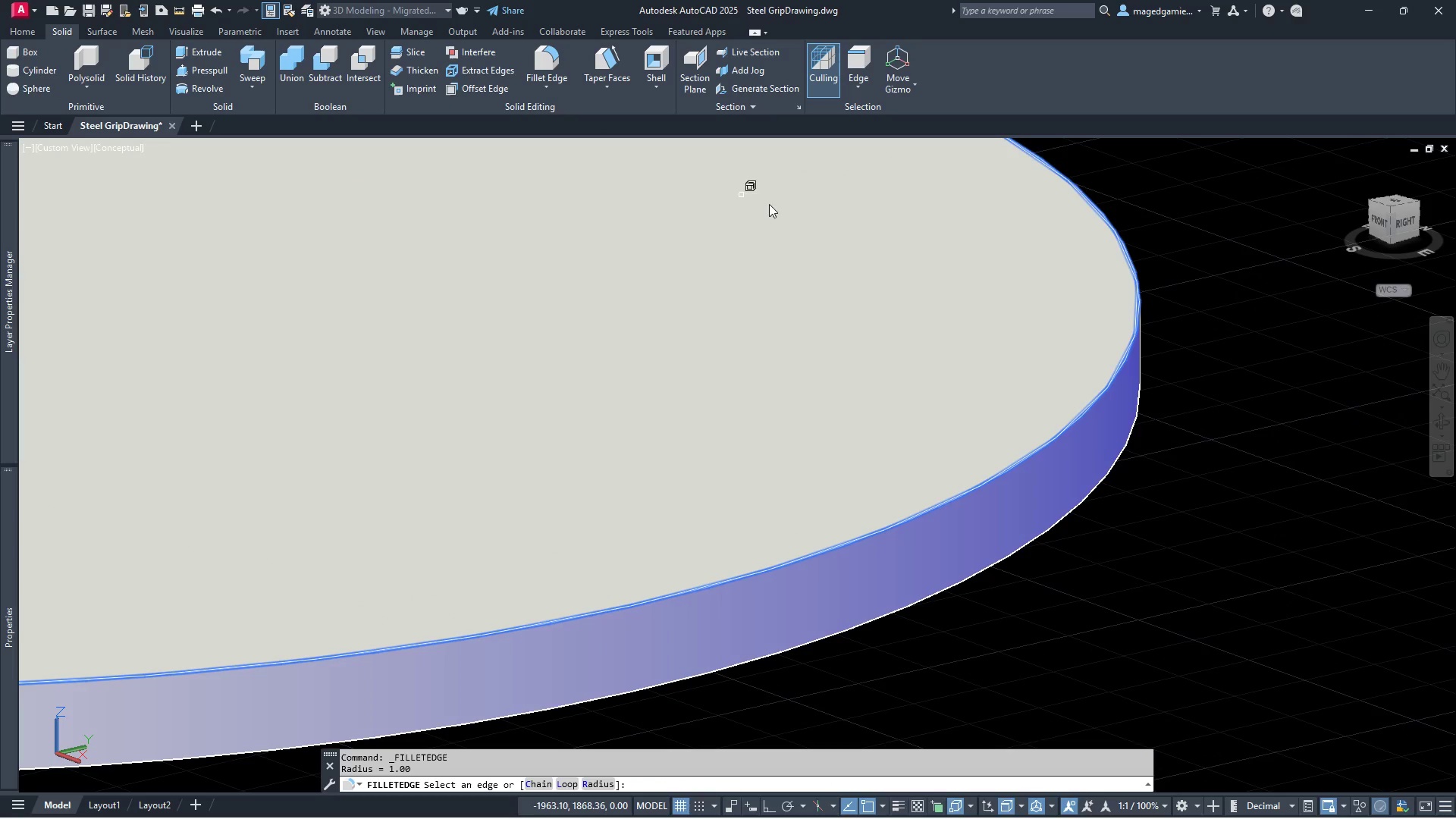 
wait(6.57)
 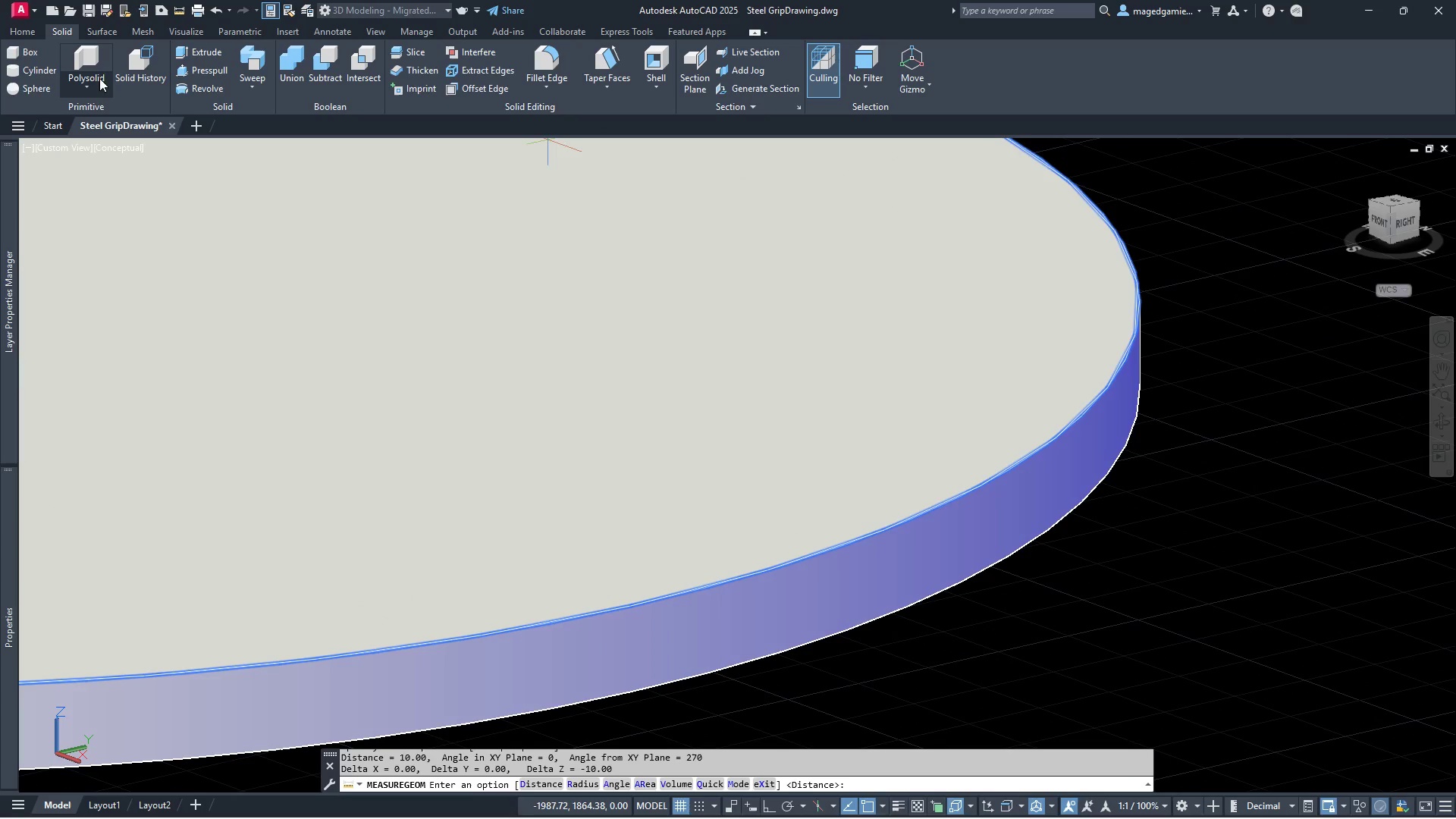 
key(R)
 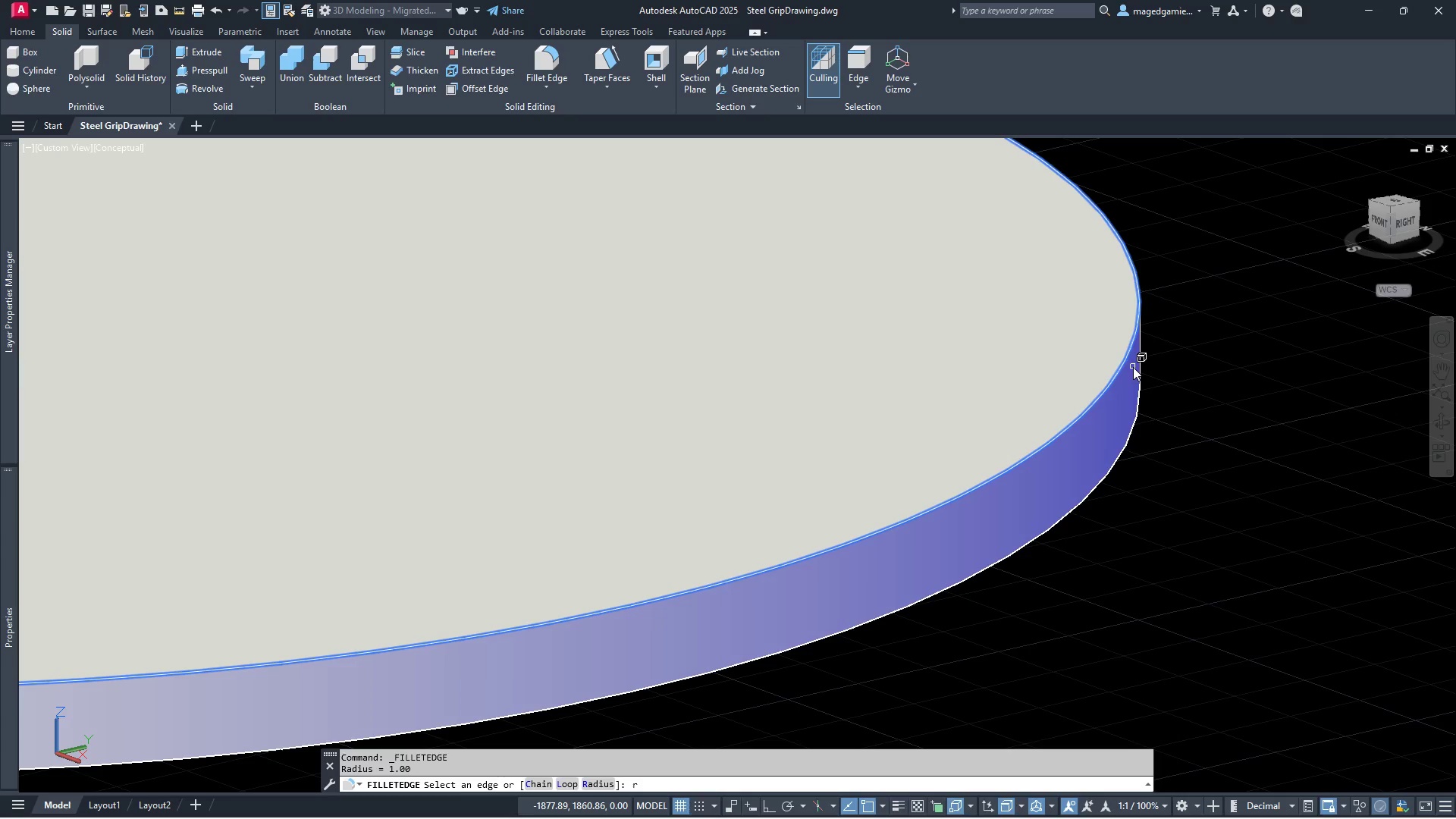 
key(Enter)
 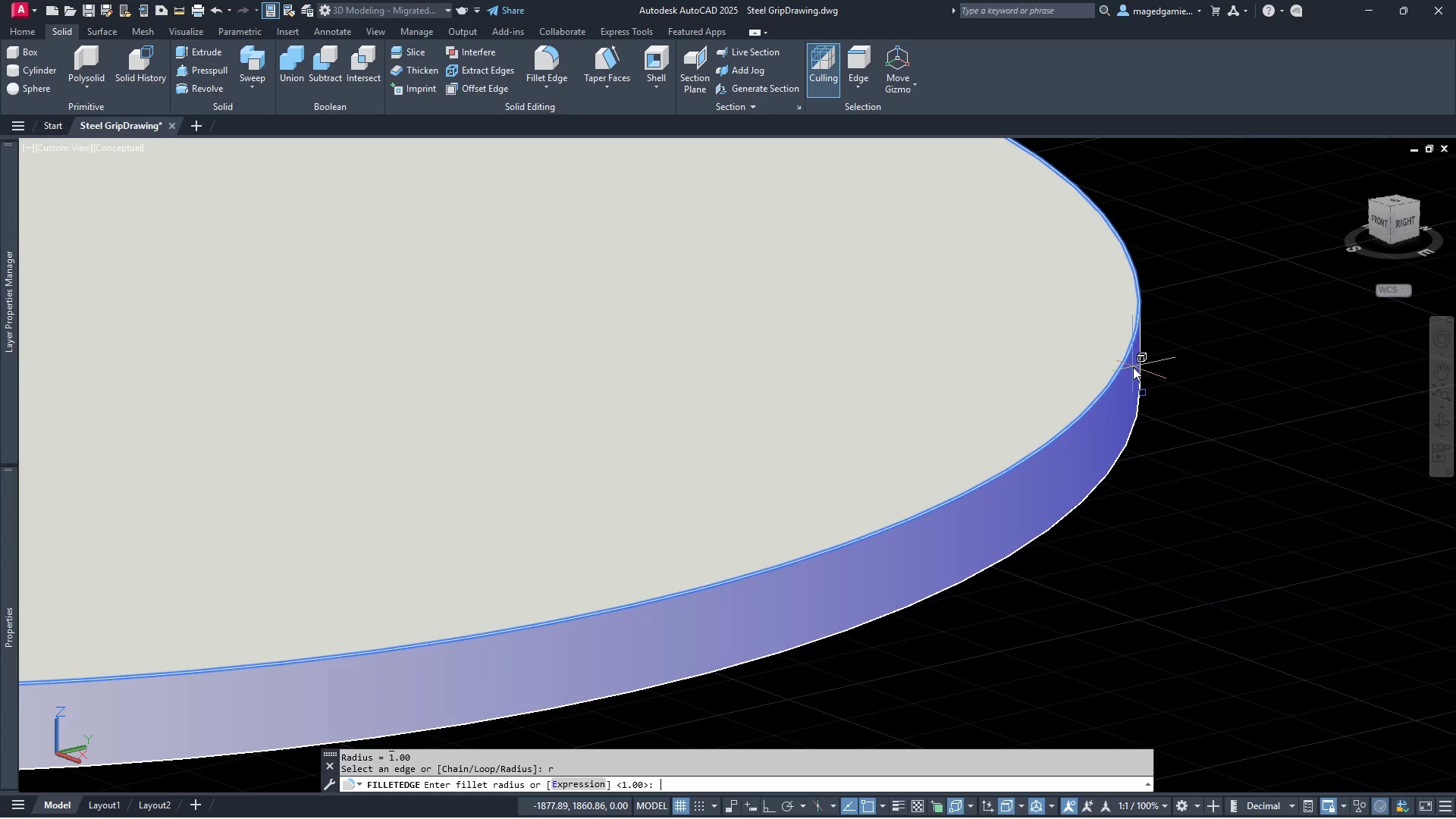 
key(4)
 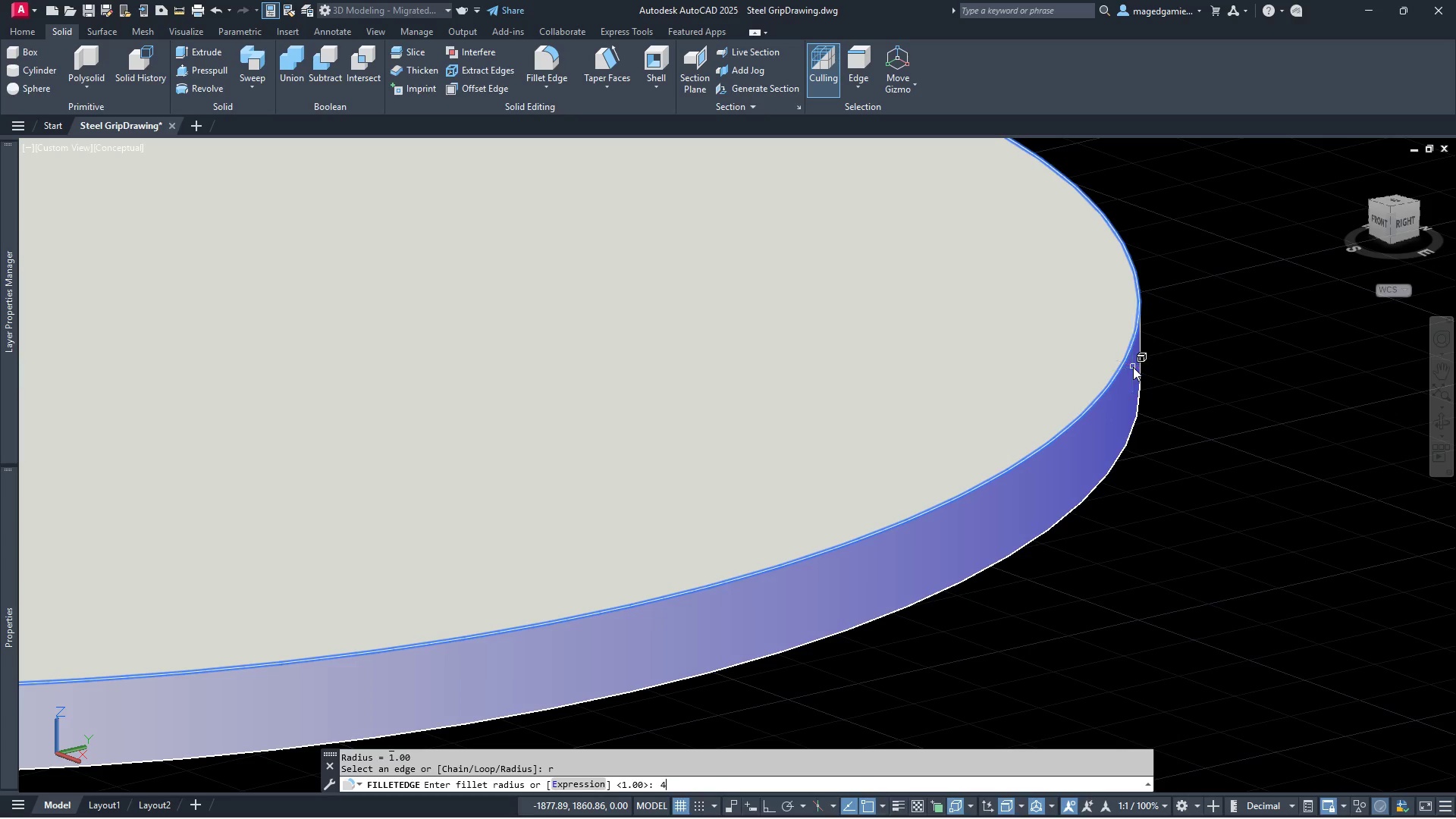 
key(Enter)
 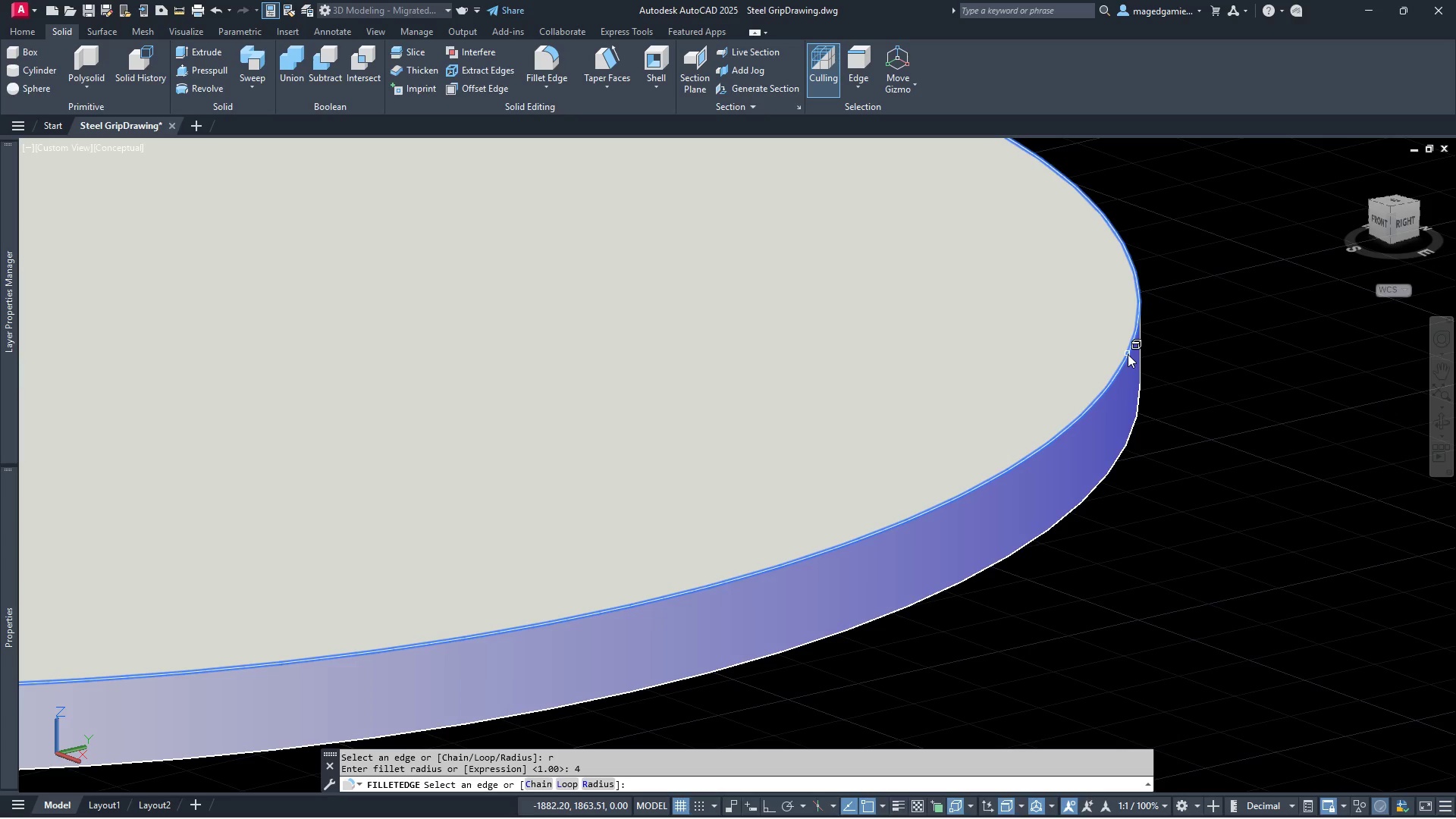 
left_click([1128, 354])
 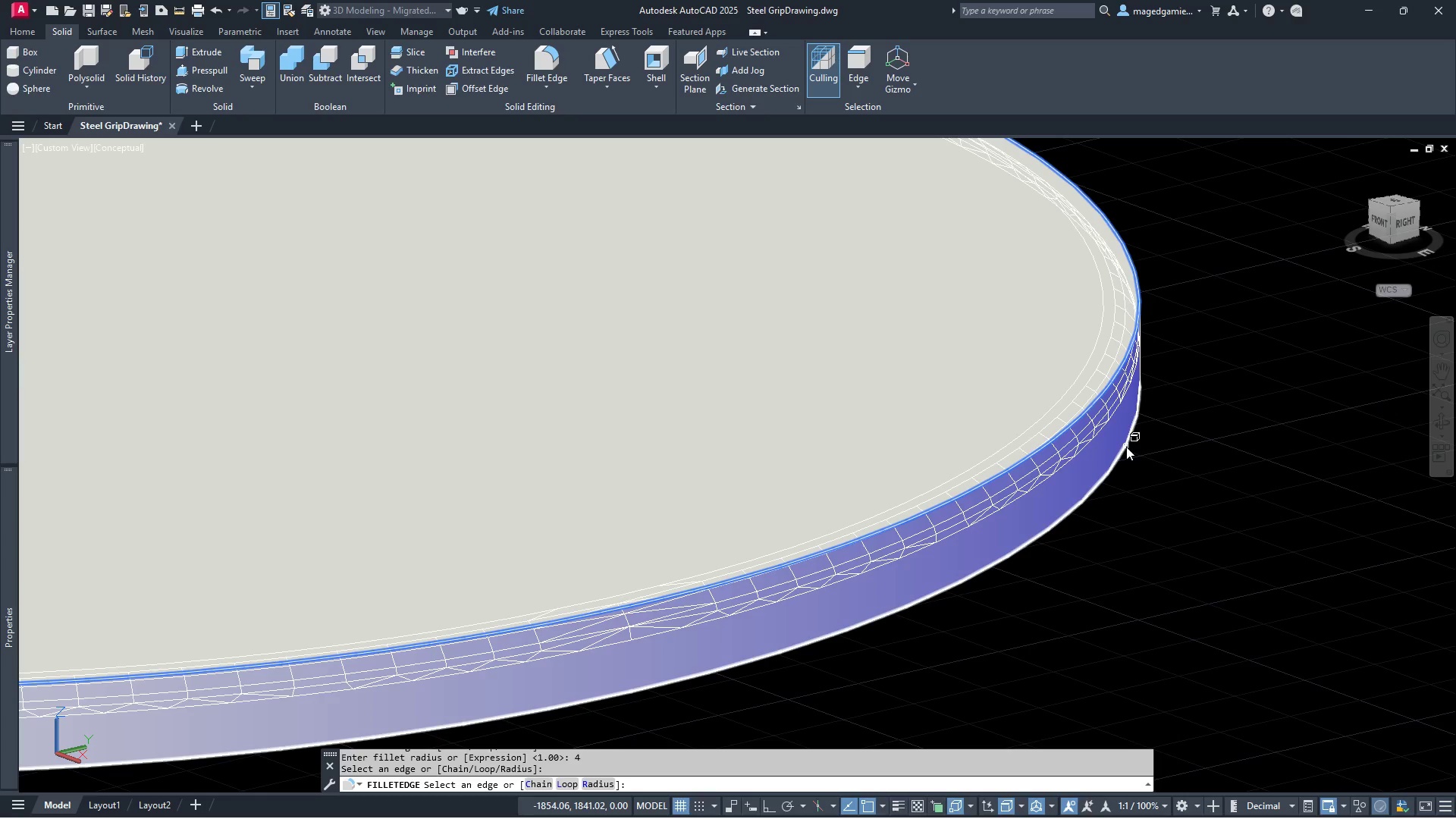 
left_click([1126, 447])
 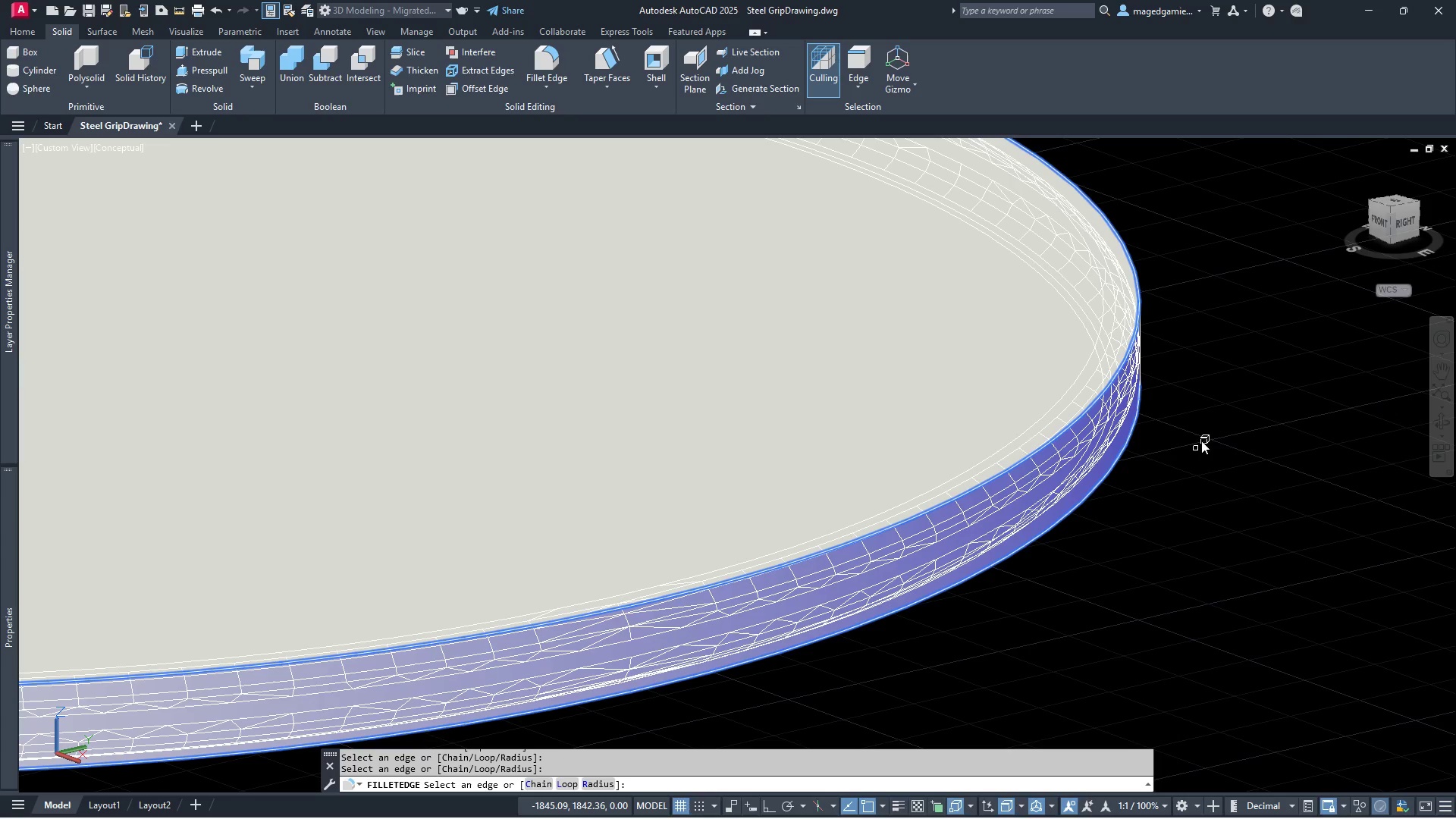 
right_click([1204, 431])
 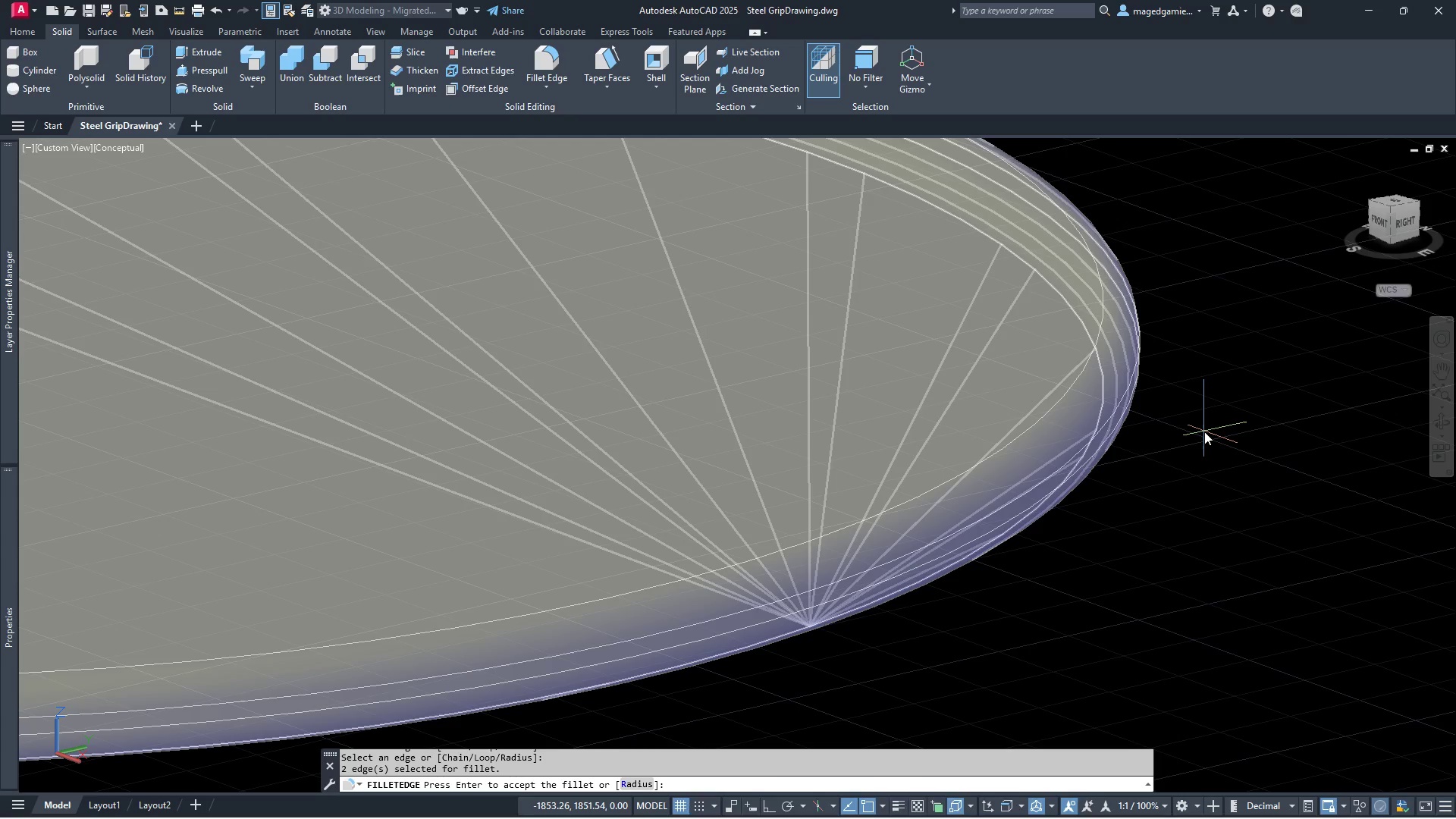 
right_click([1204, 431])
 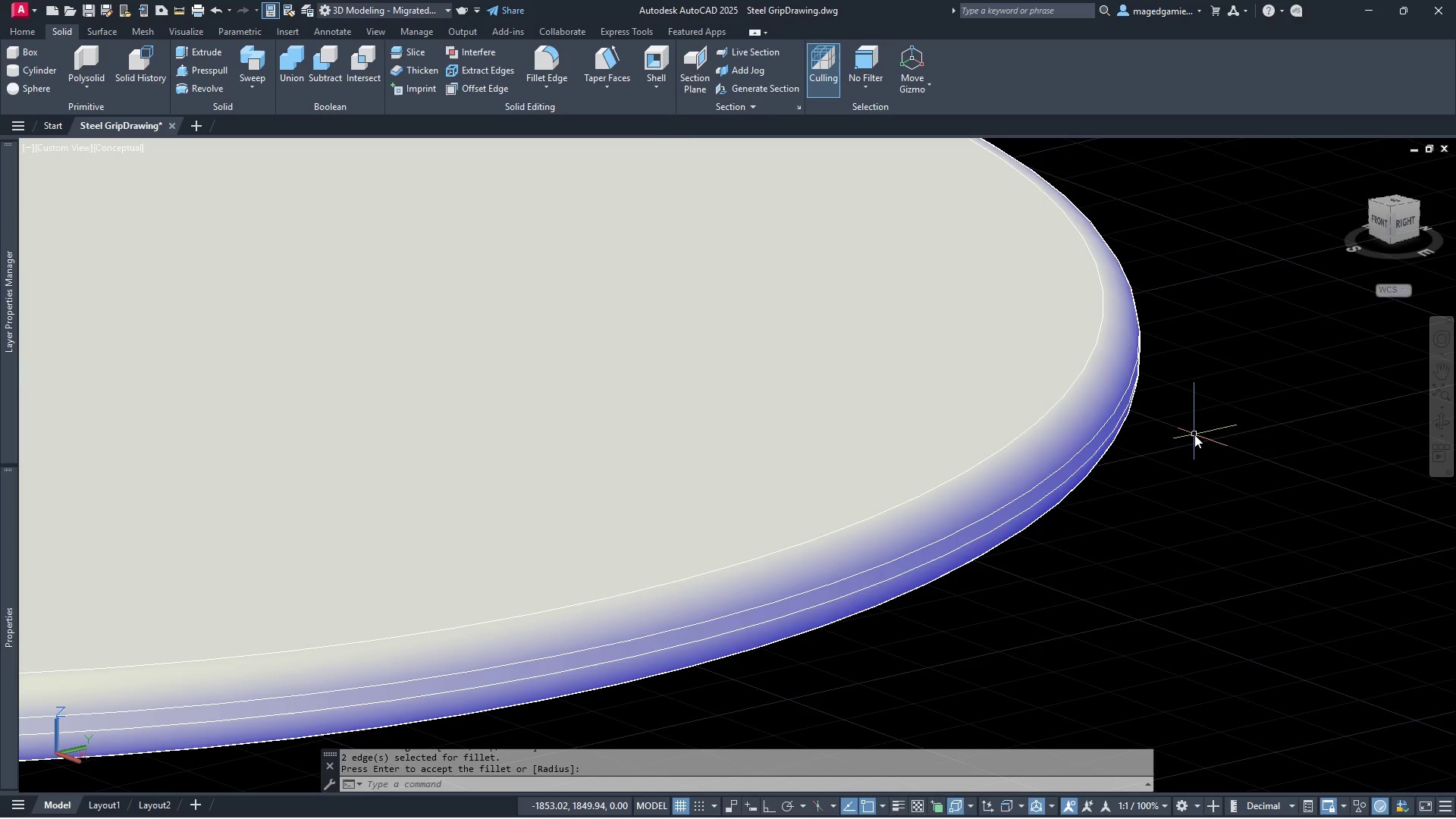 
scroll: coordinate [1194, 435], scroll_direction: down, amount: 3.0
 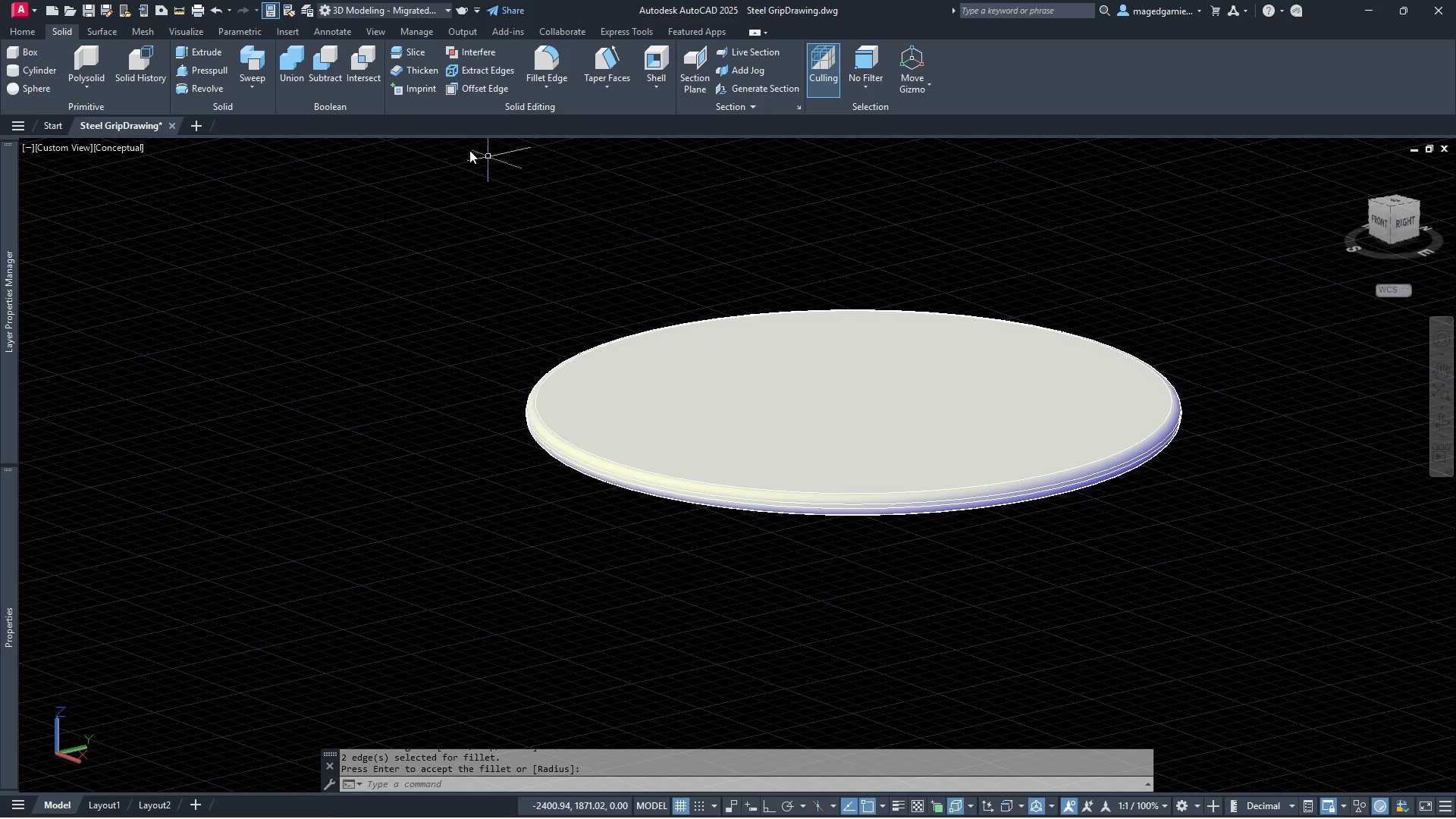 
wait(7.16)
 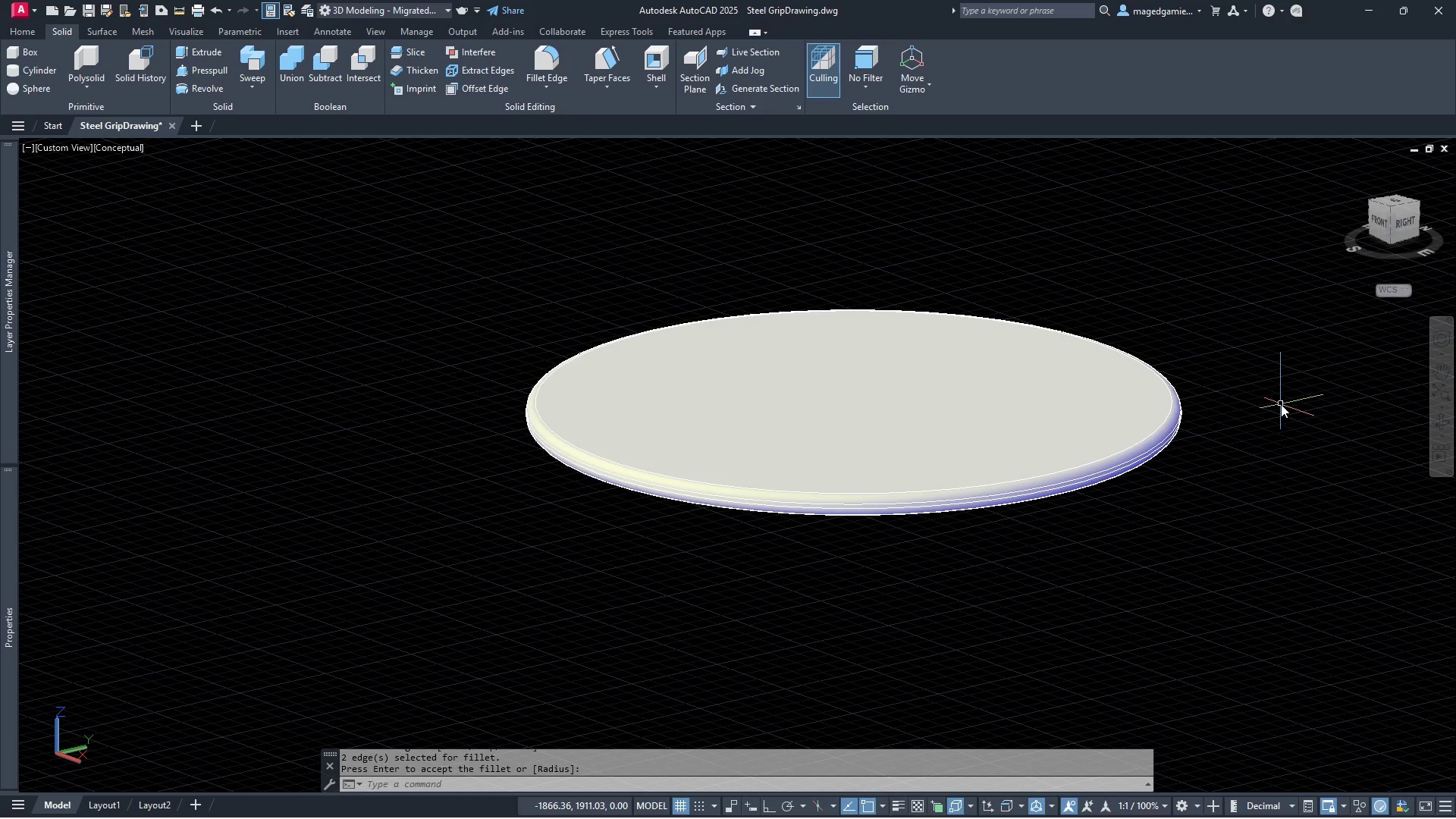 
left_click([1413, 227])
 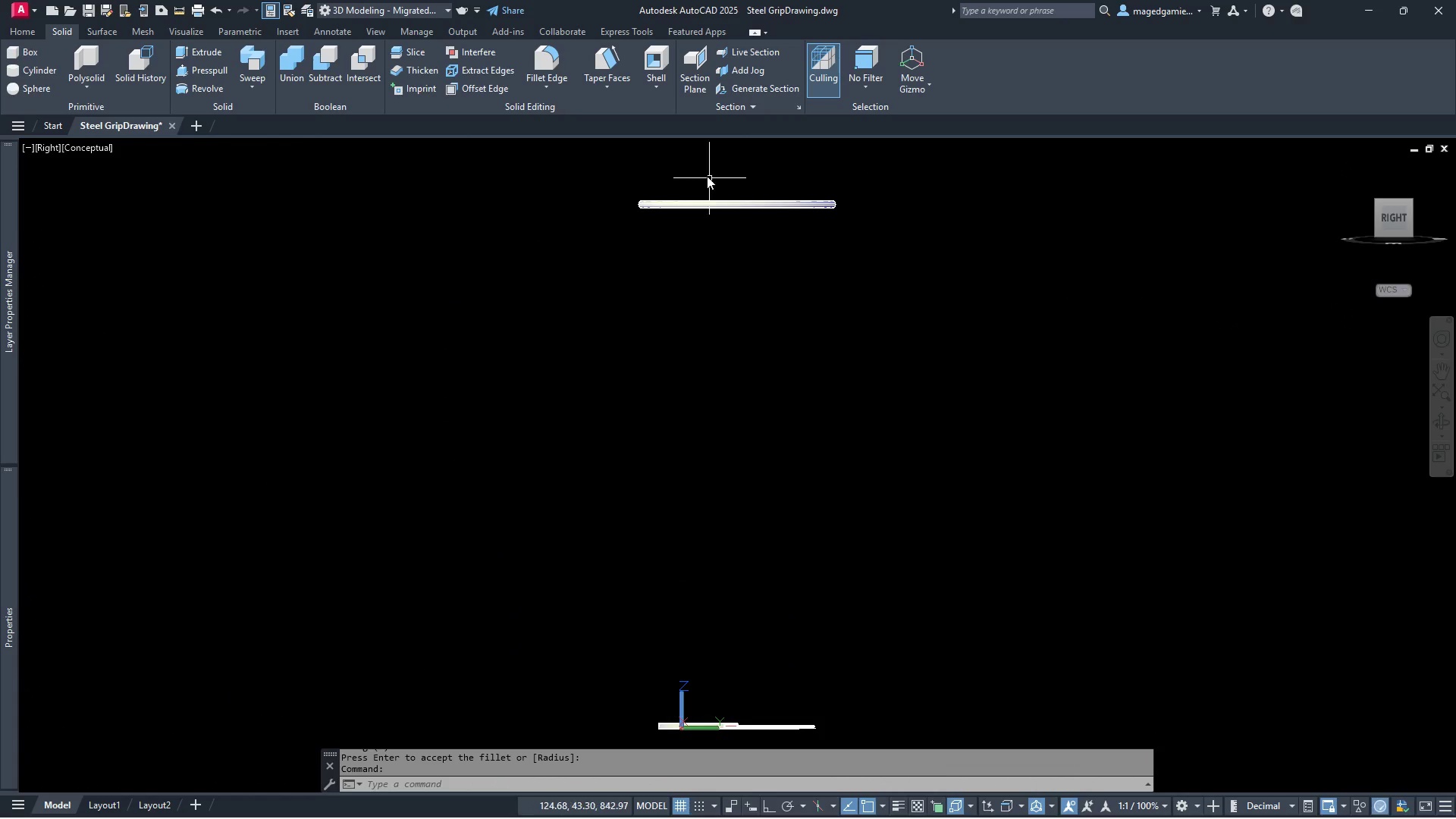 
scroll: coordinate [711, 180], scroll_direction: up, amount: 3.0
 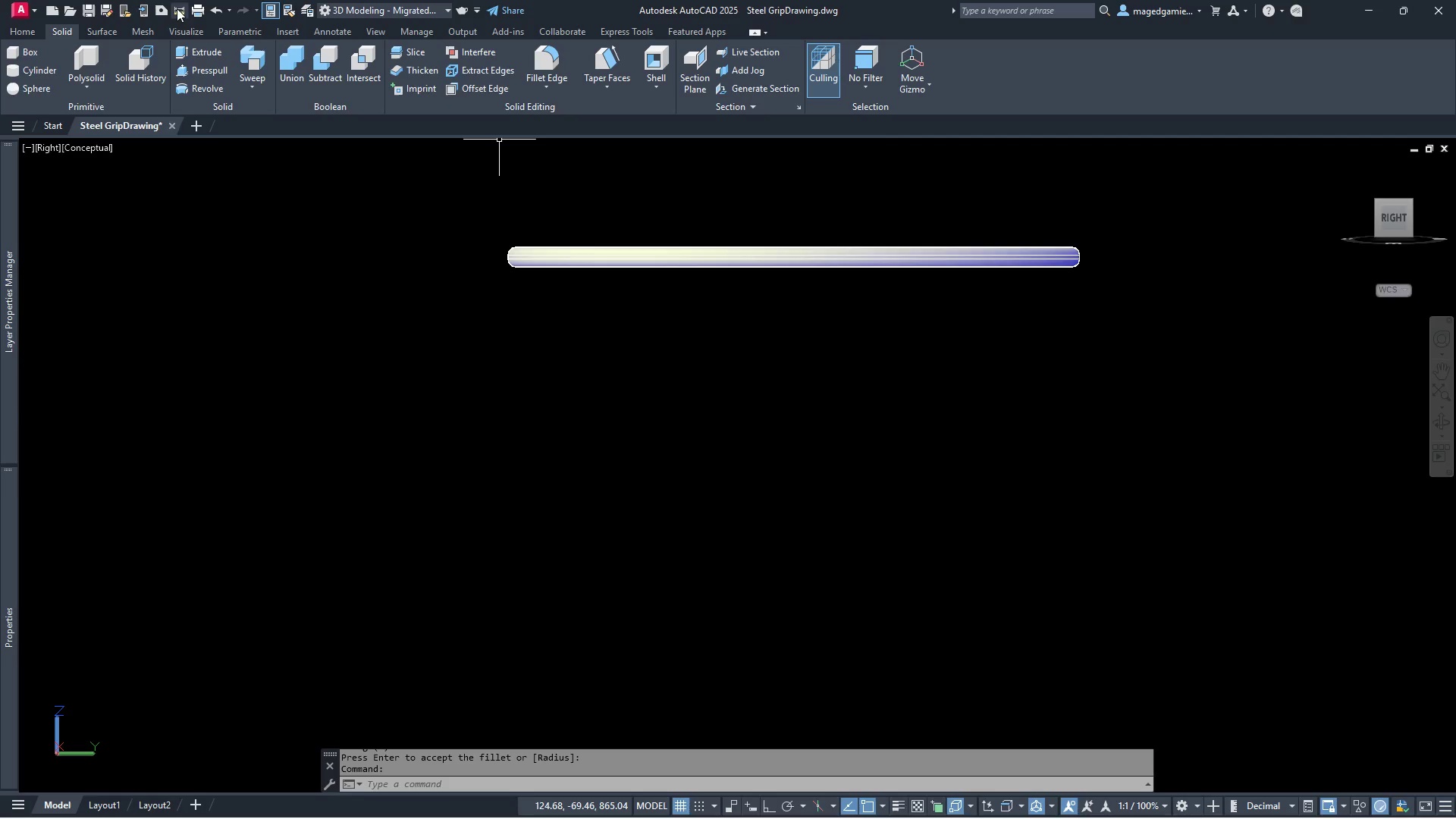 
left_click([182, 8])
 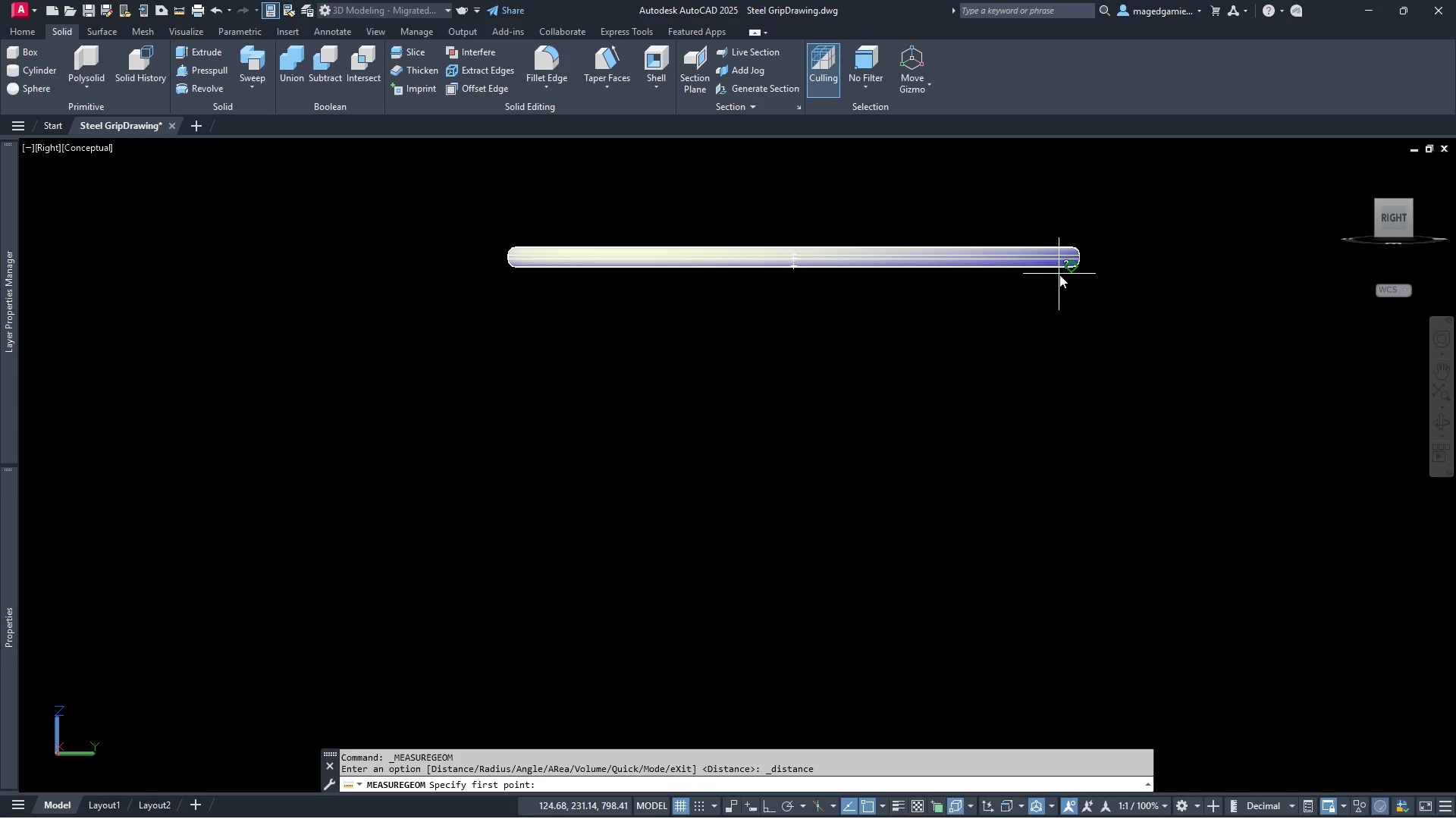 
left_click([1061, 275])
 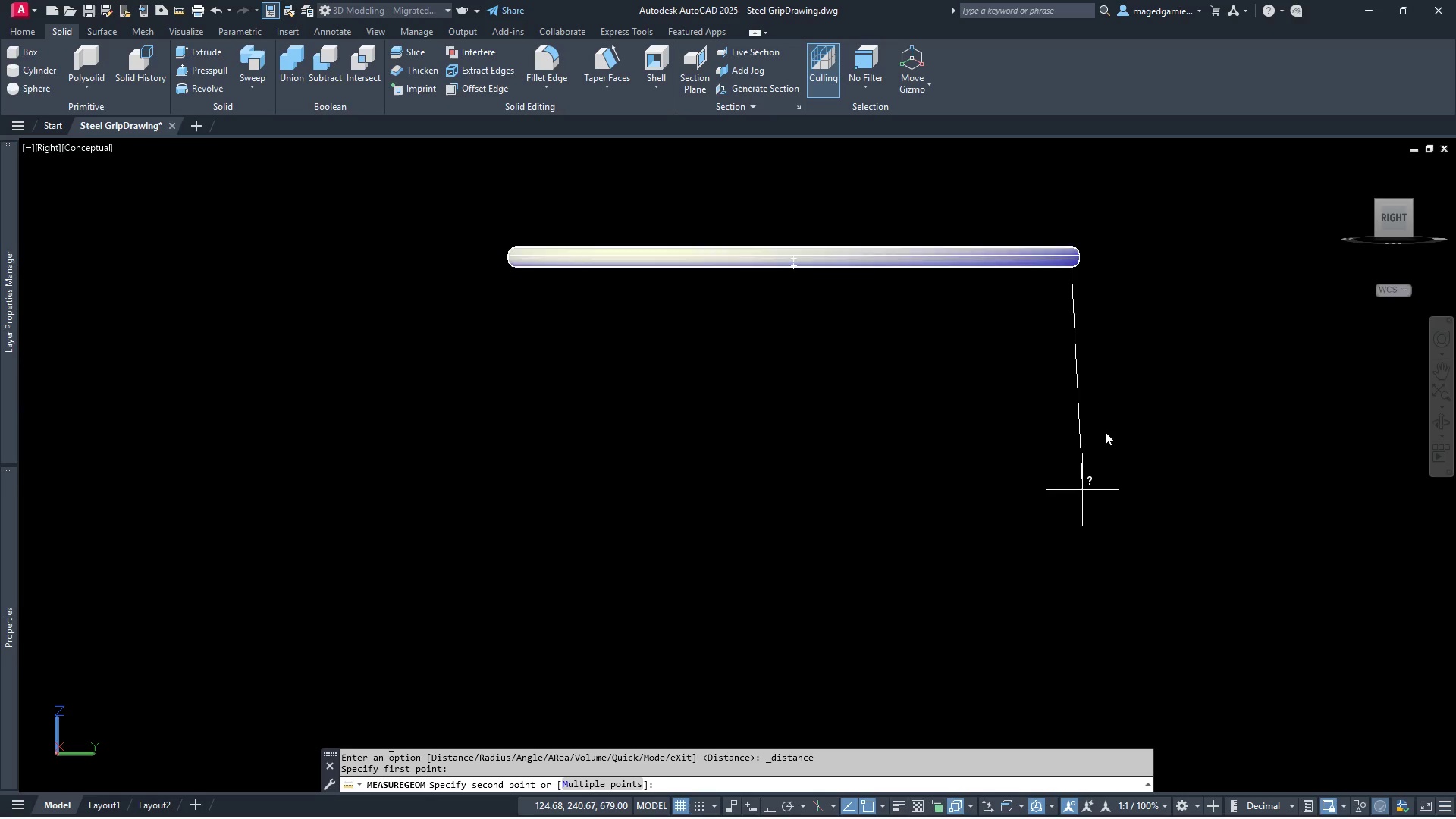 
scroll: coordinate [1090, 433], scroll_direction: down, amount: 5.0
 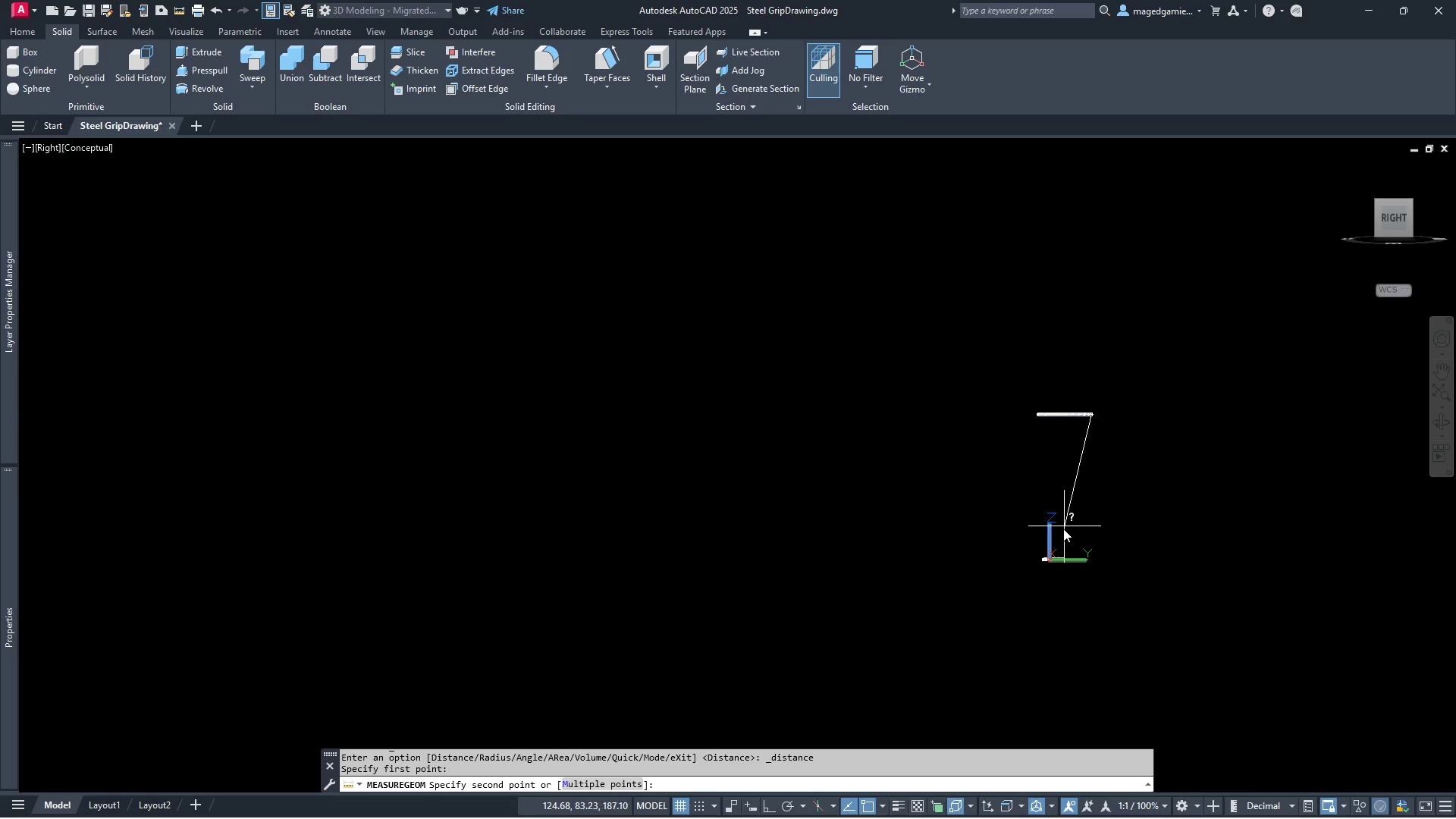 
scroll: coordinate [1367, 536], scroll_direction: up, amount: 10.0
 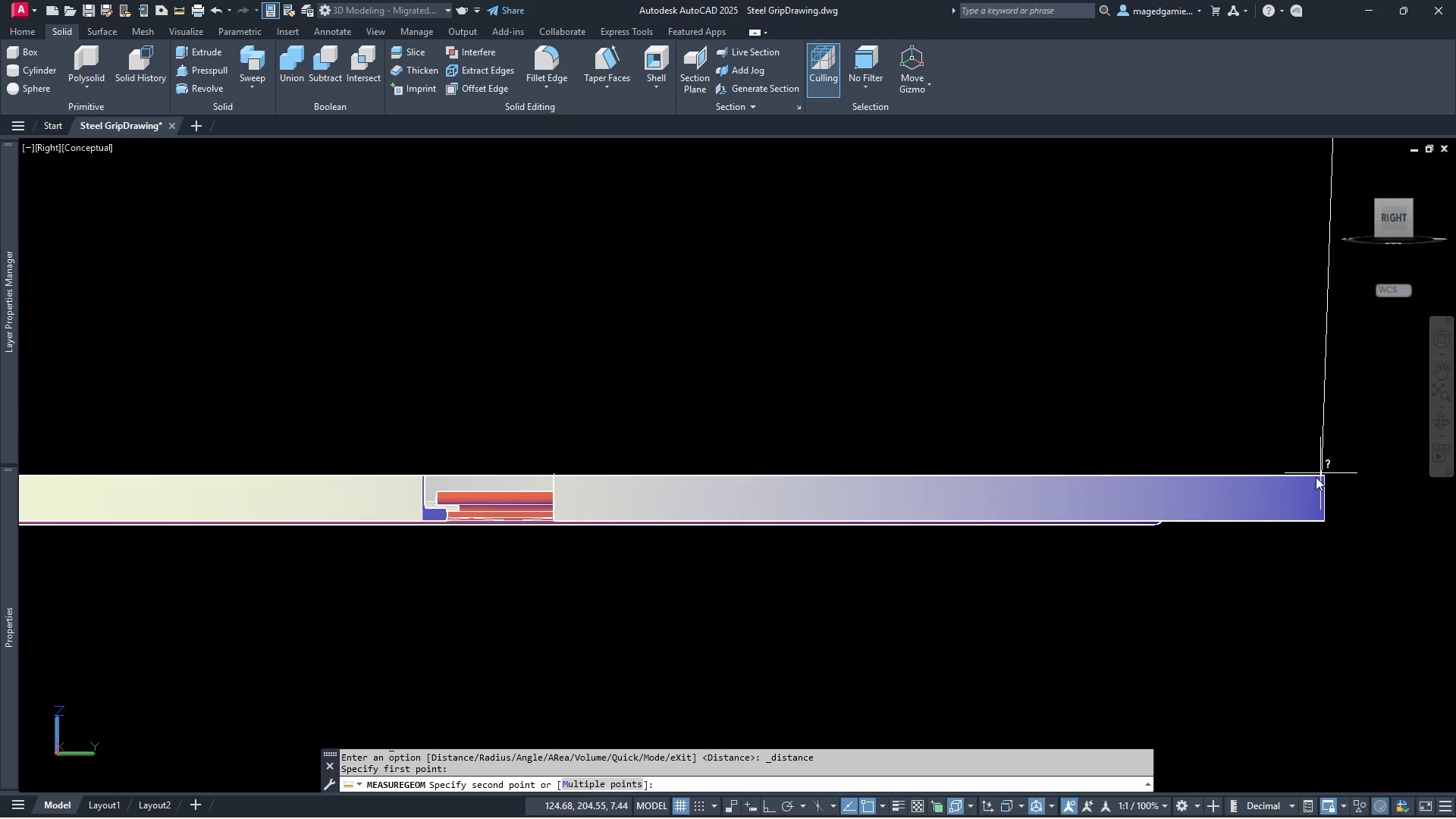 
wait(7.23)
 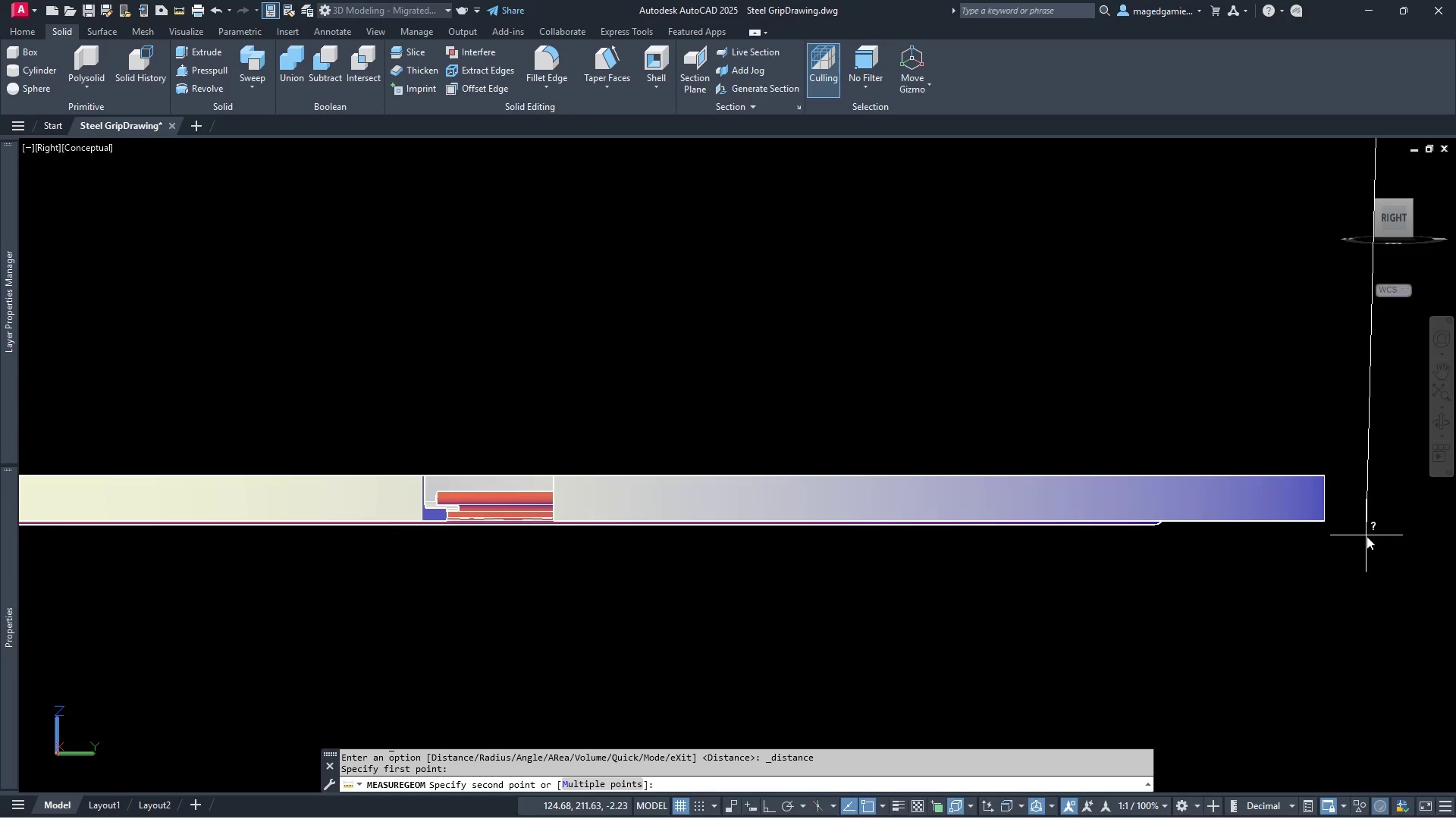 
left_click([1216, 475])
 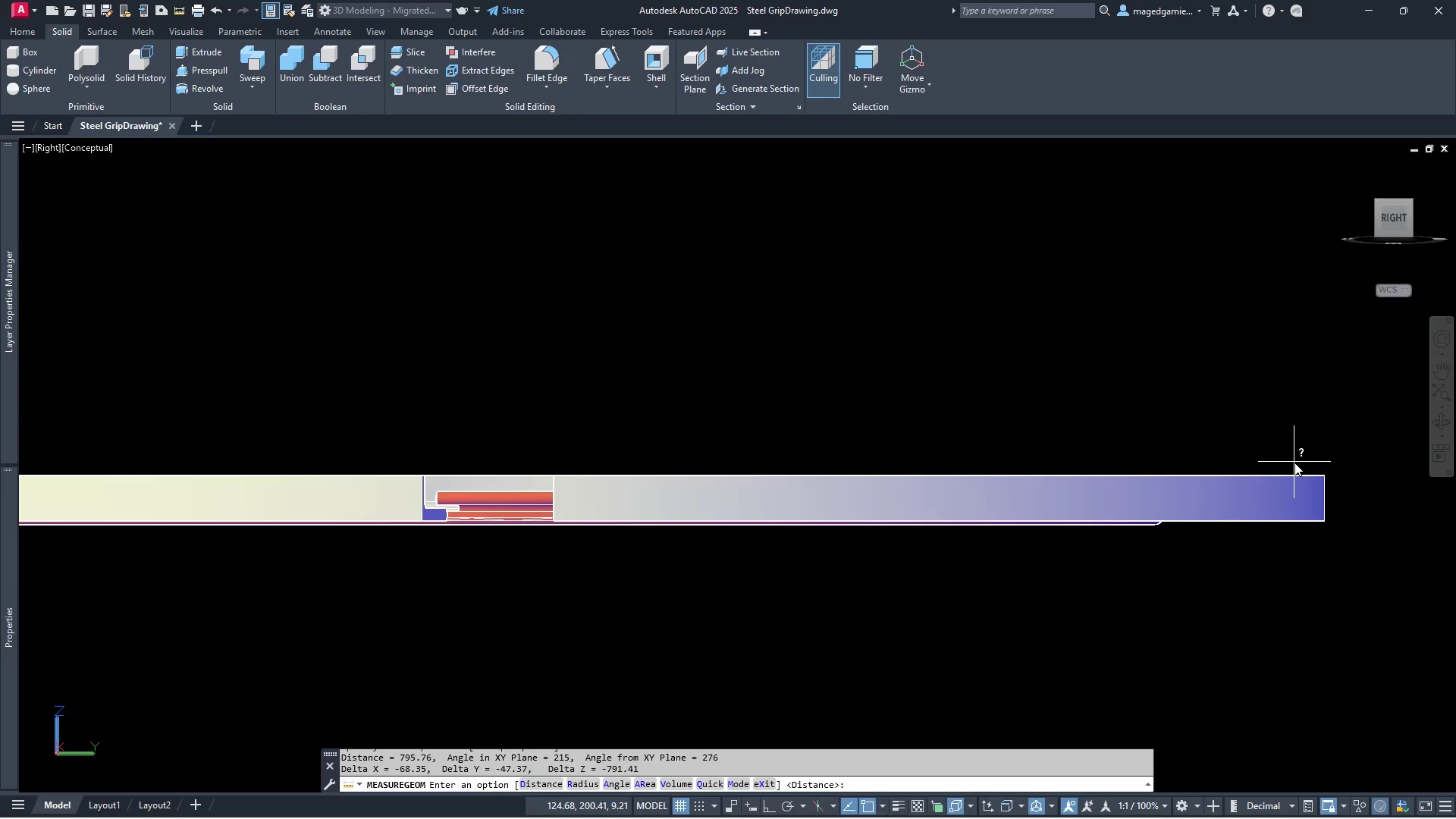 
wait(8.33)
 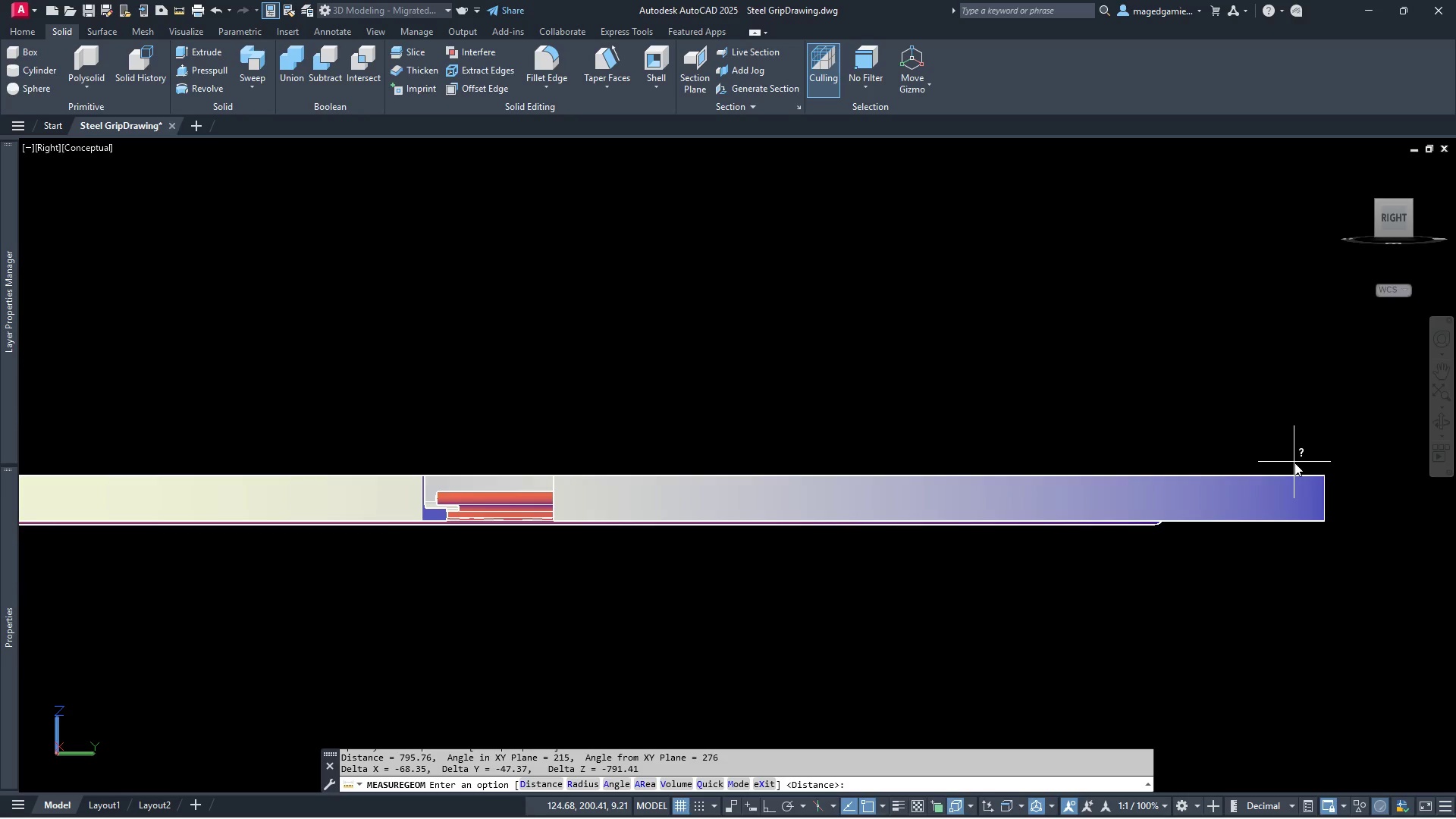 
scroll: coordinate [1294, 463], scroll_direction: down, amount: 4.0
 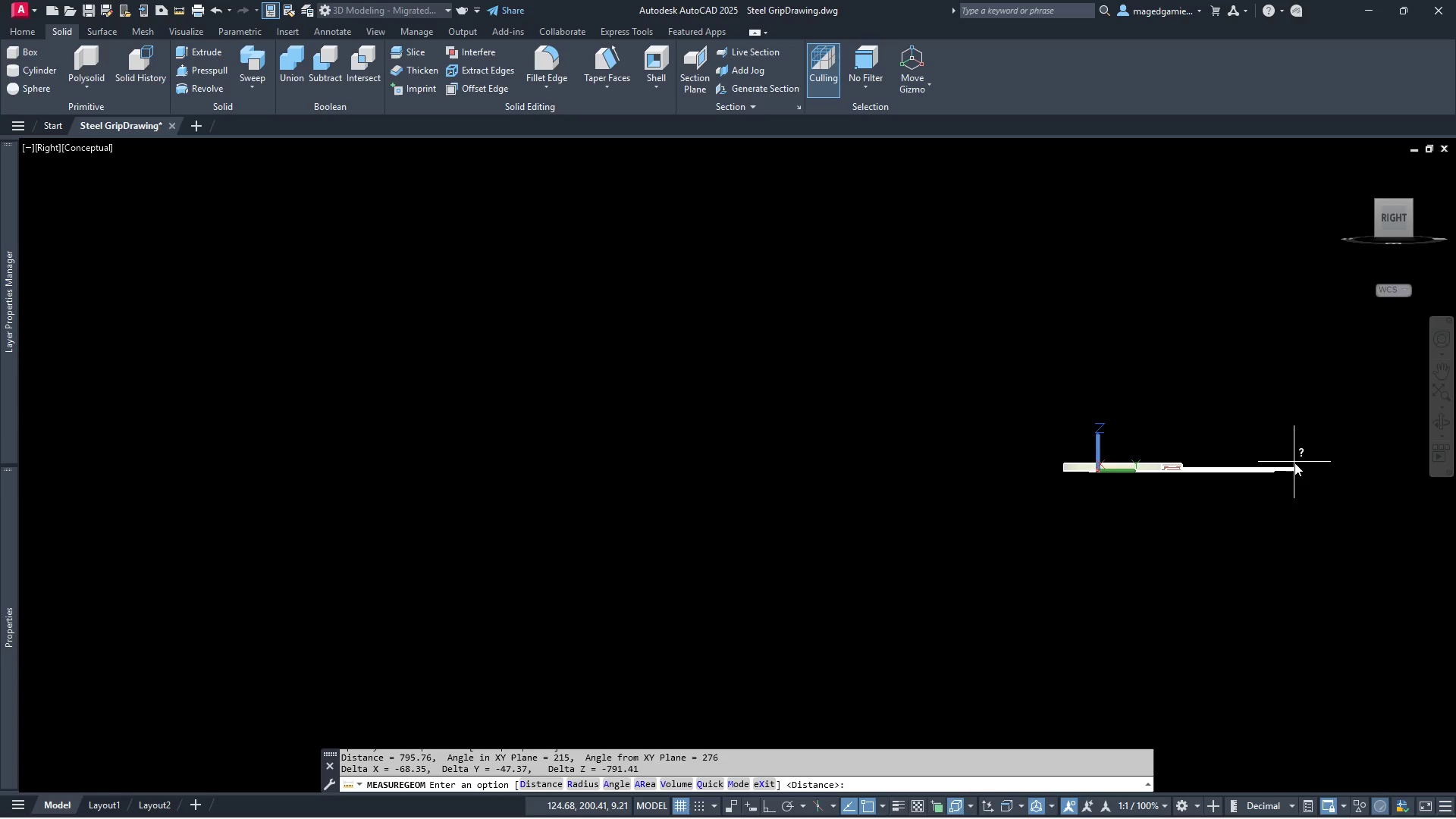 
scroll: coordinate [1294, 463], scroll_direction: up, amount: 4.0
 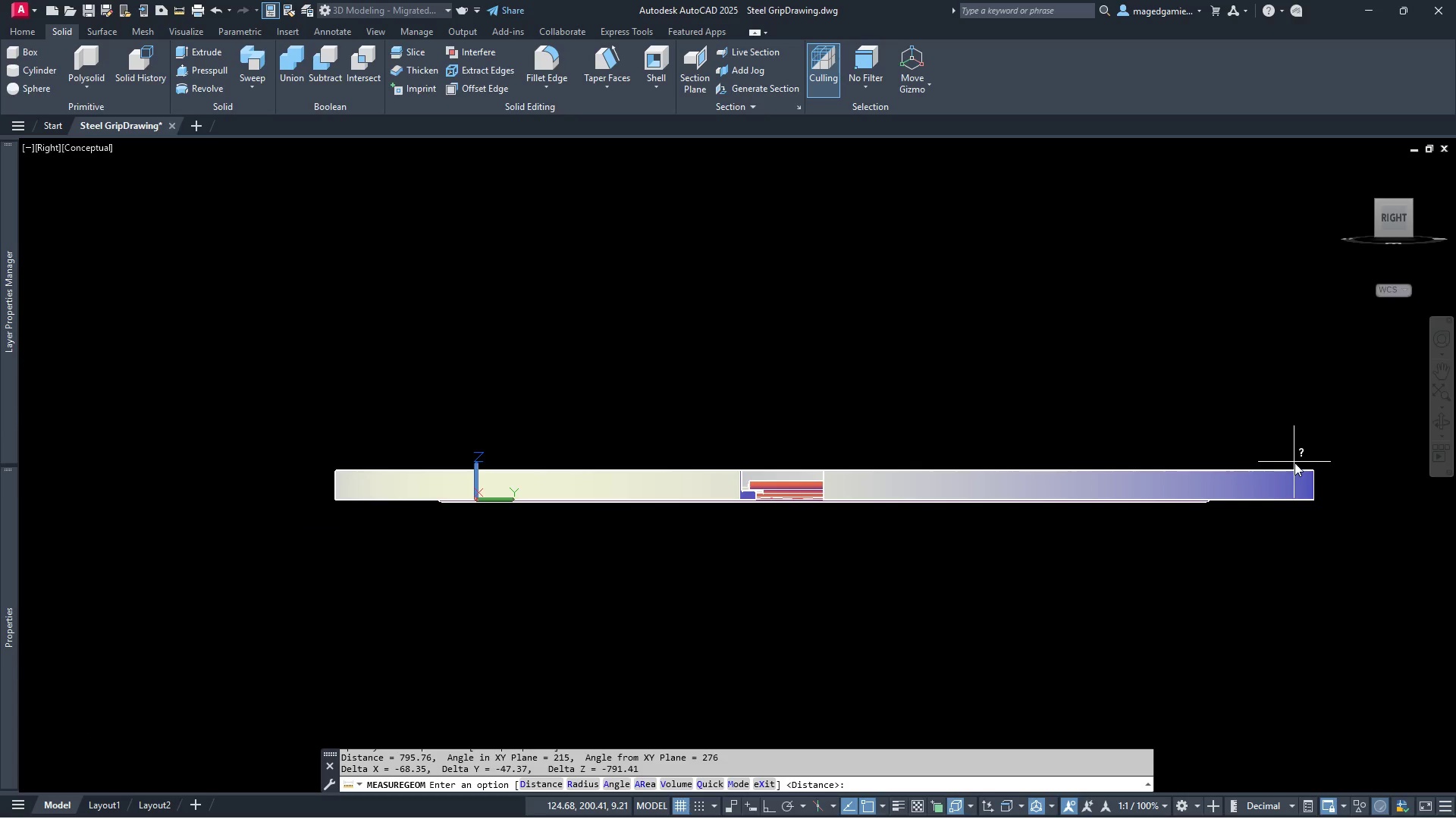 
scroll: coordinate [1294, 463], scroll_direction: down, amount: 1.0
 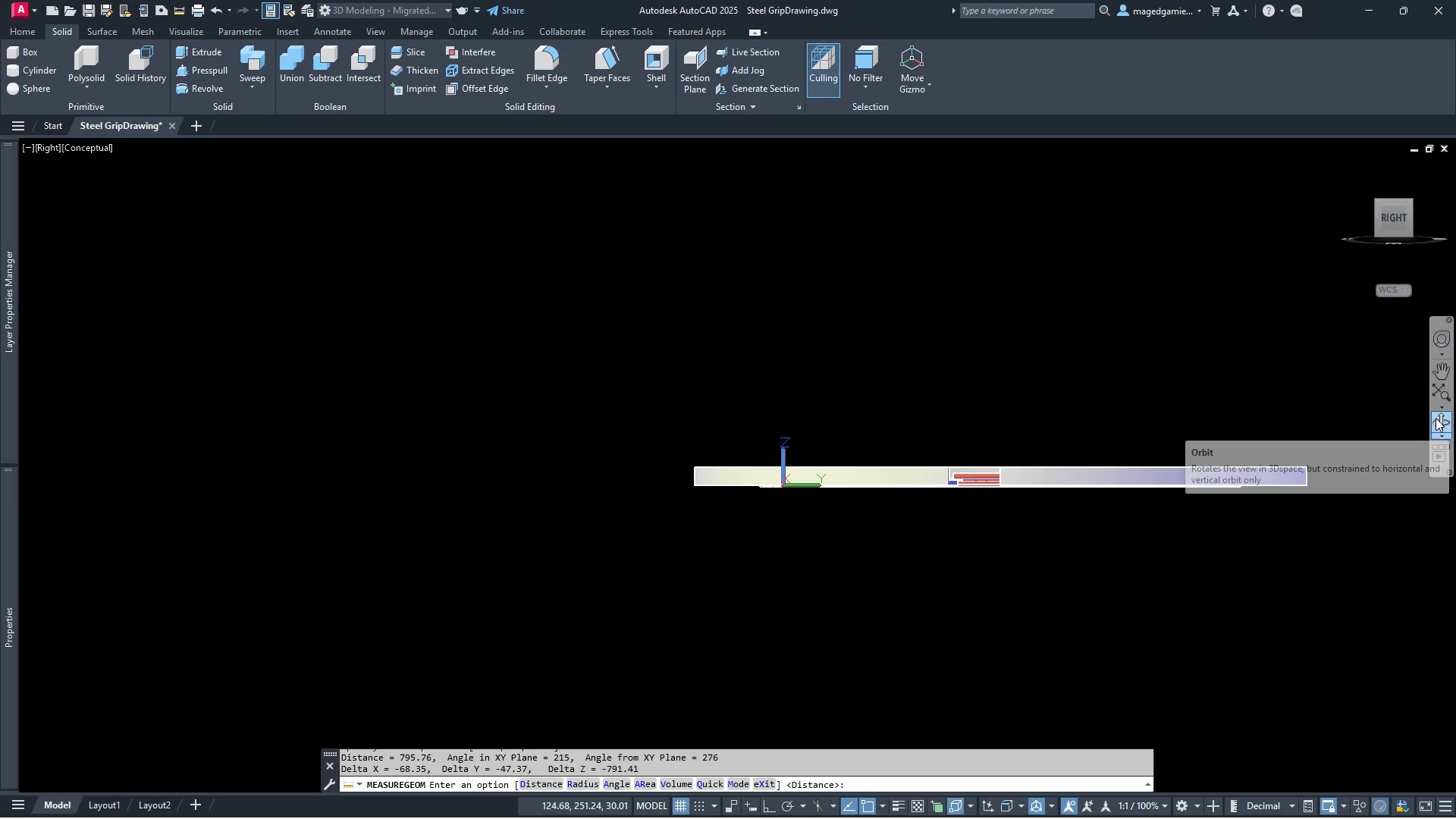 
left_click([1440, 419])
 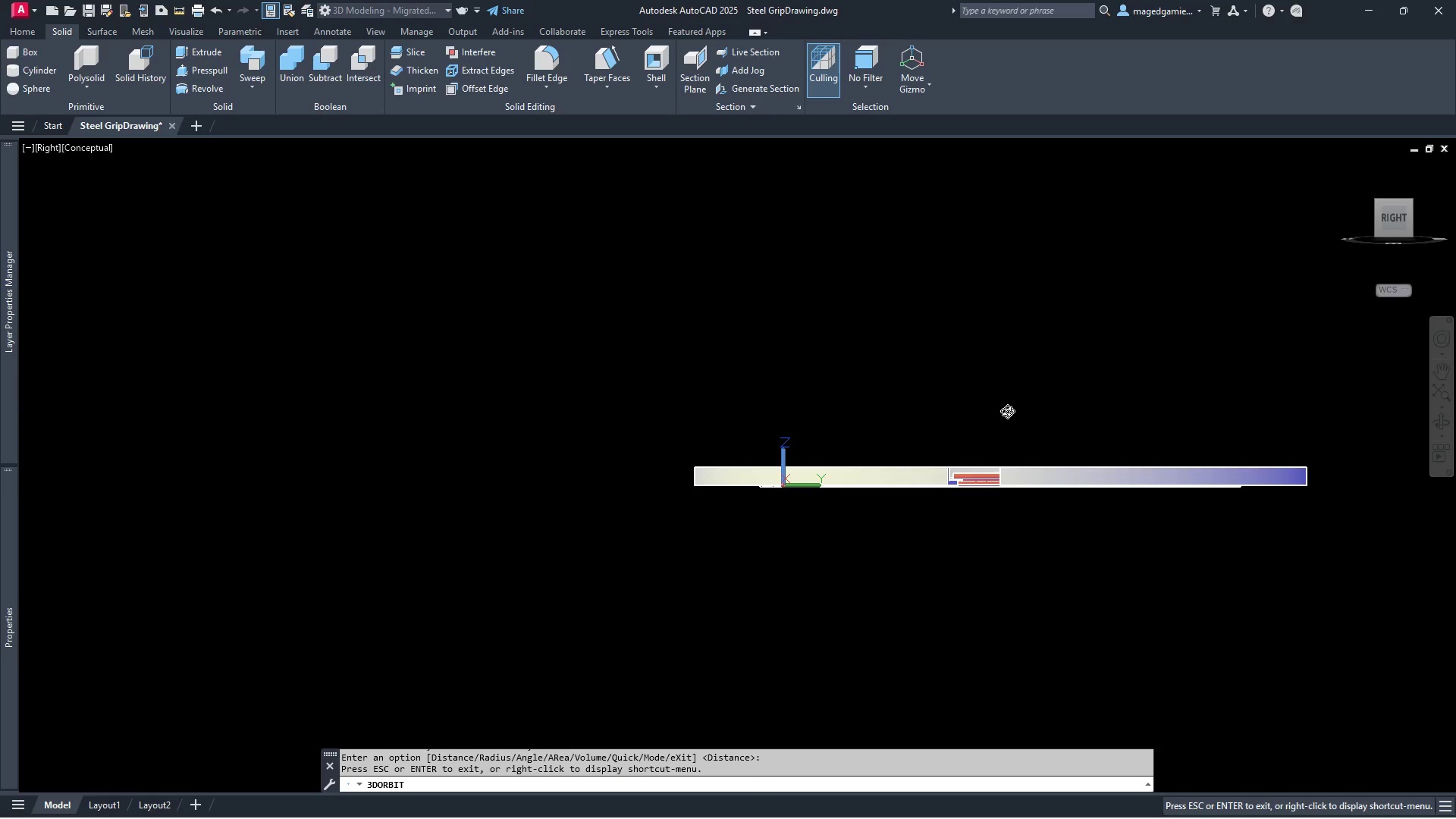 
left_click_drag(start_coordinate=[1010, 413], to_coordinate=[1104, 447])
 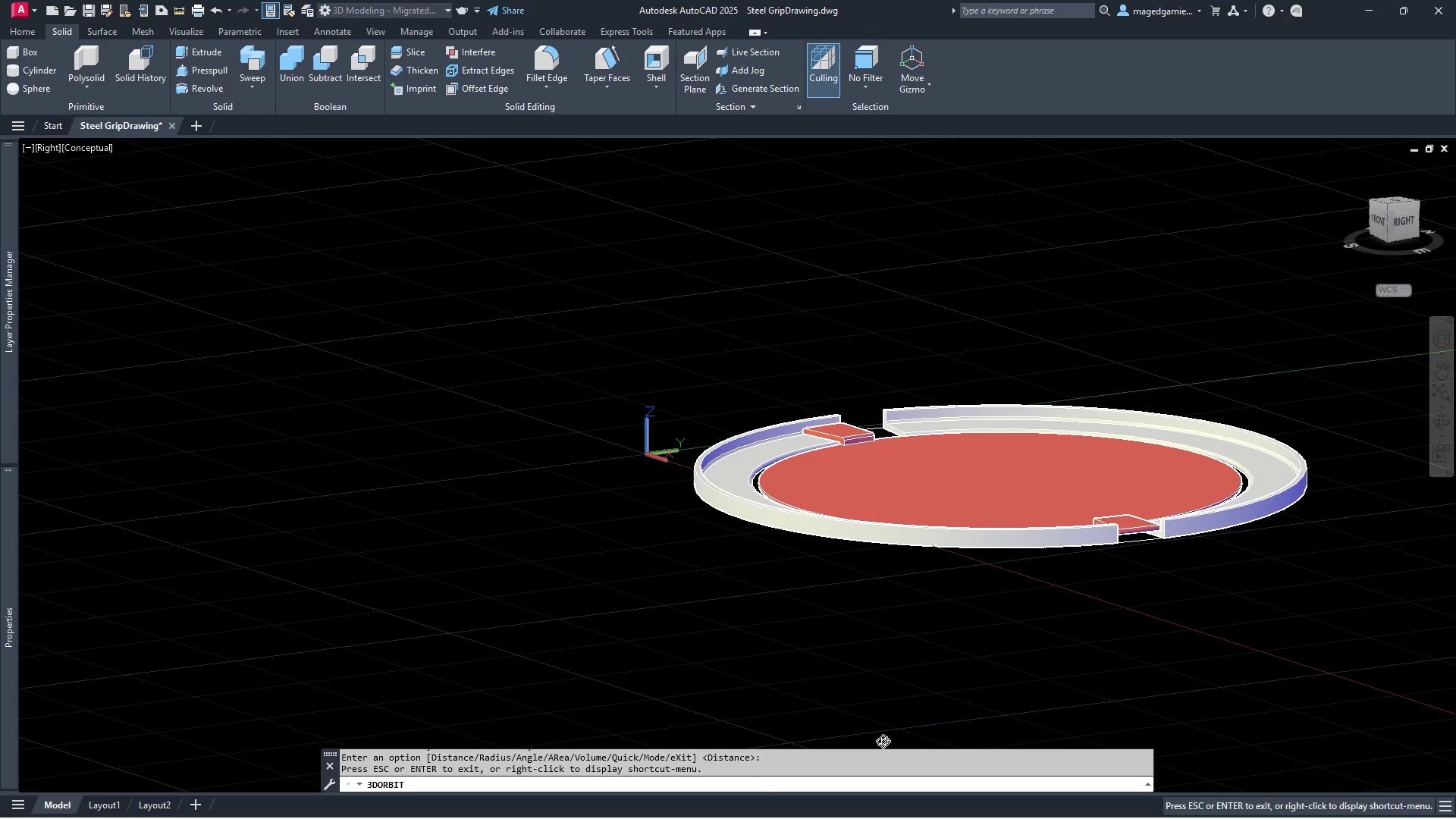 
right_click([874, 718])
 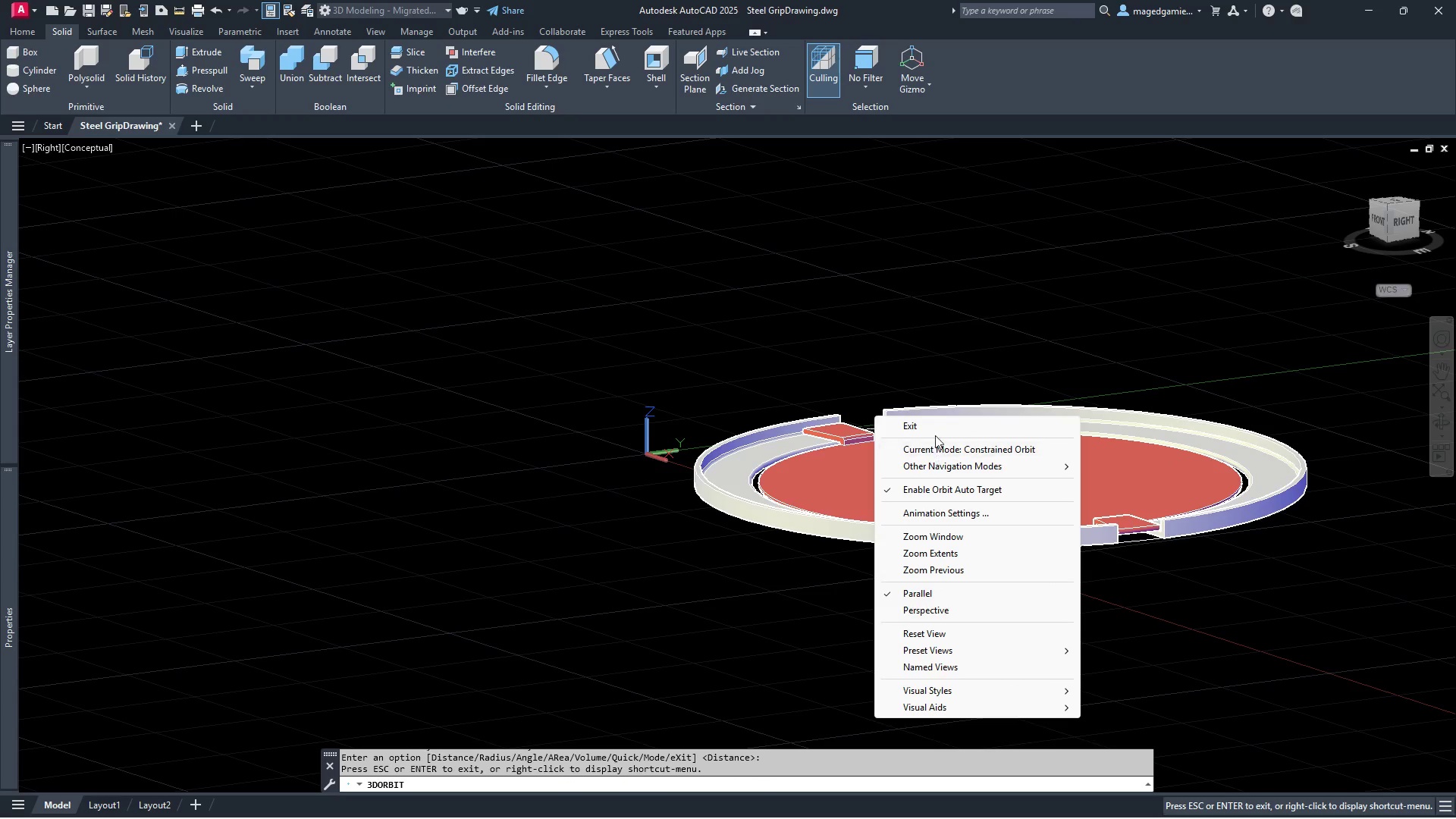 
left_click([935, 427])
 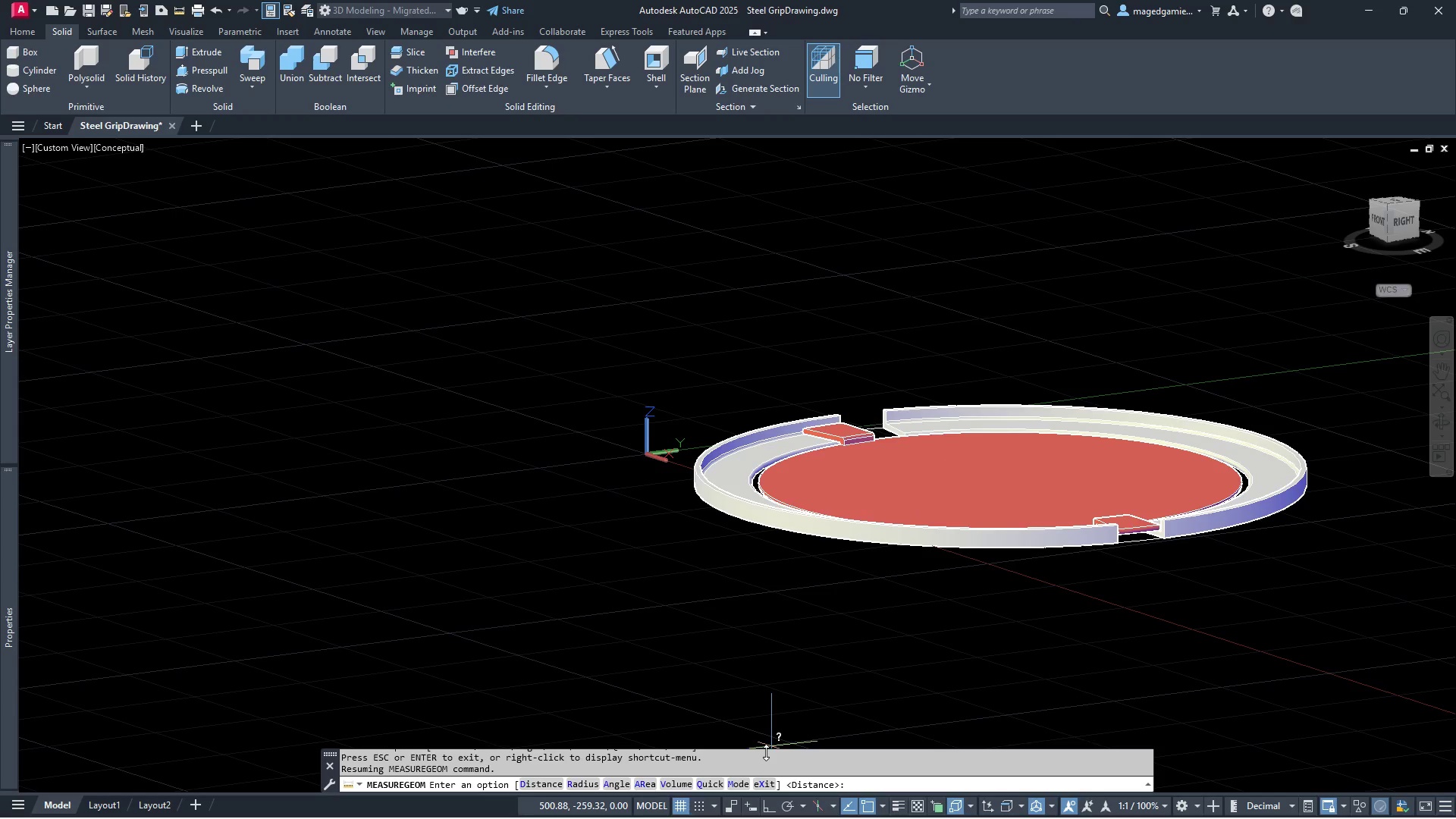 
left_click_drag(start_coordinate=[765, 752], to_coordinate=[765, 700])
 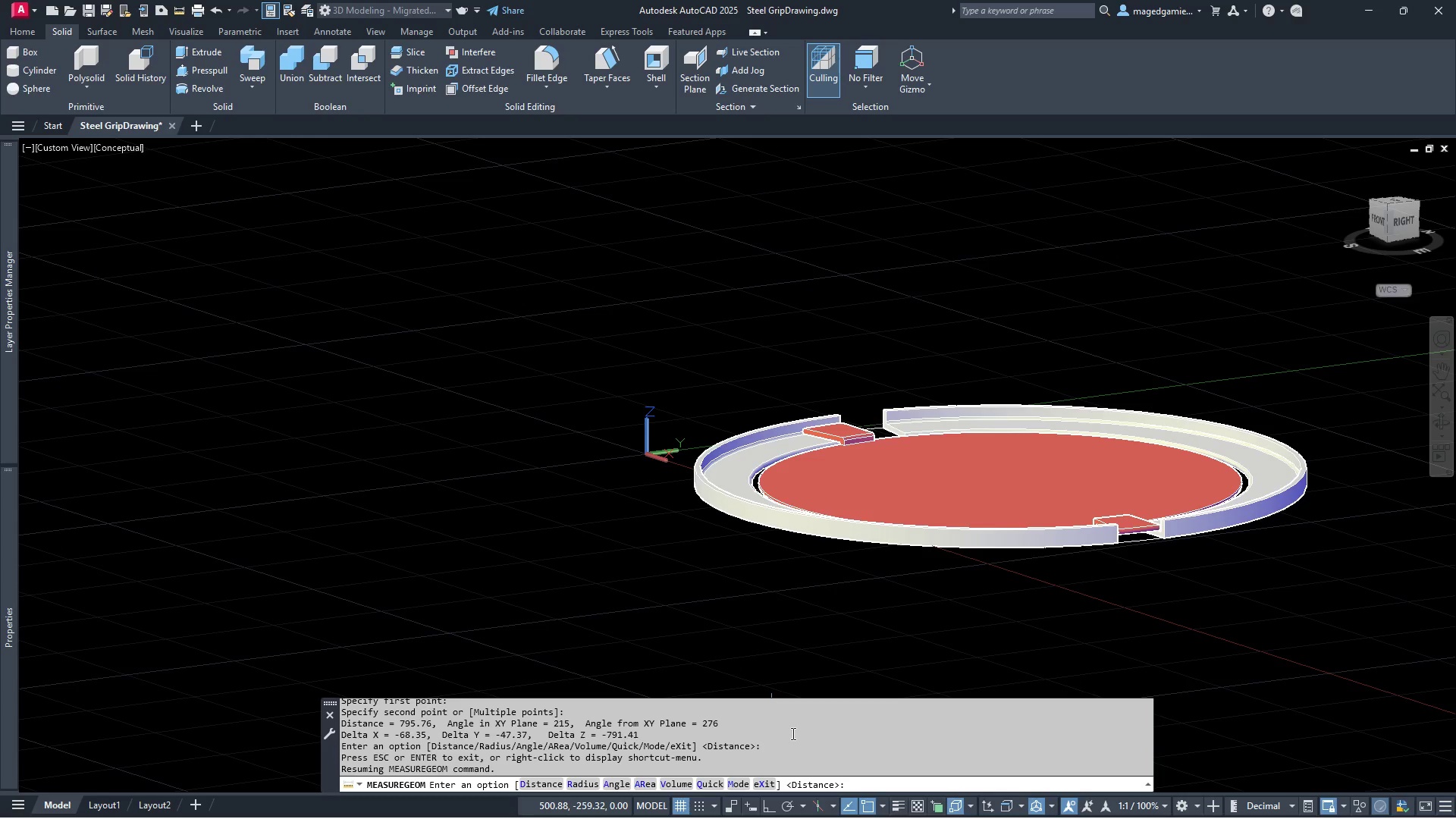 
wait(23.11)
 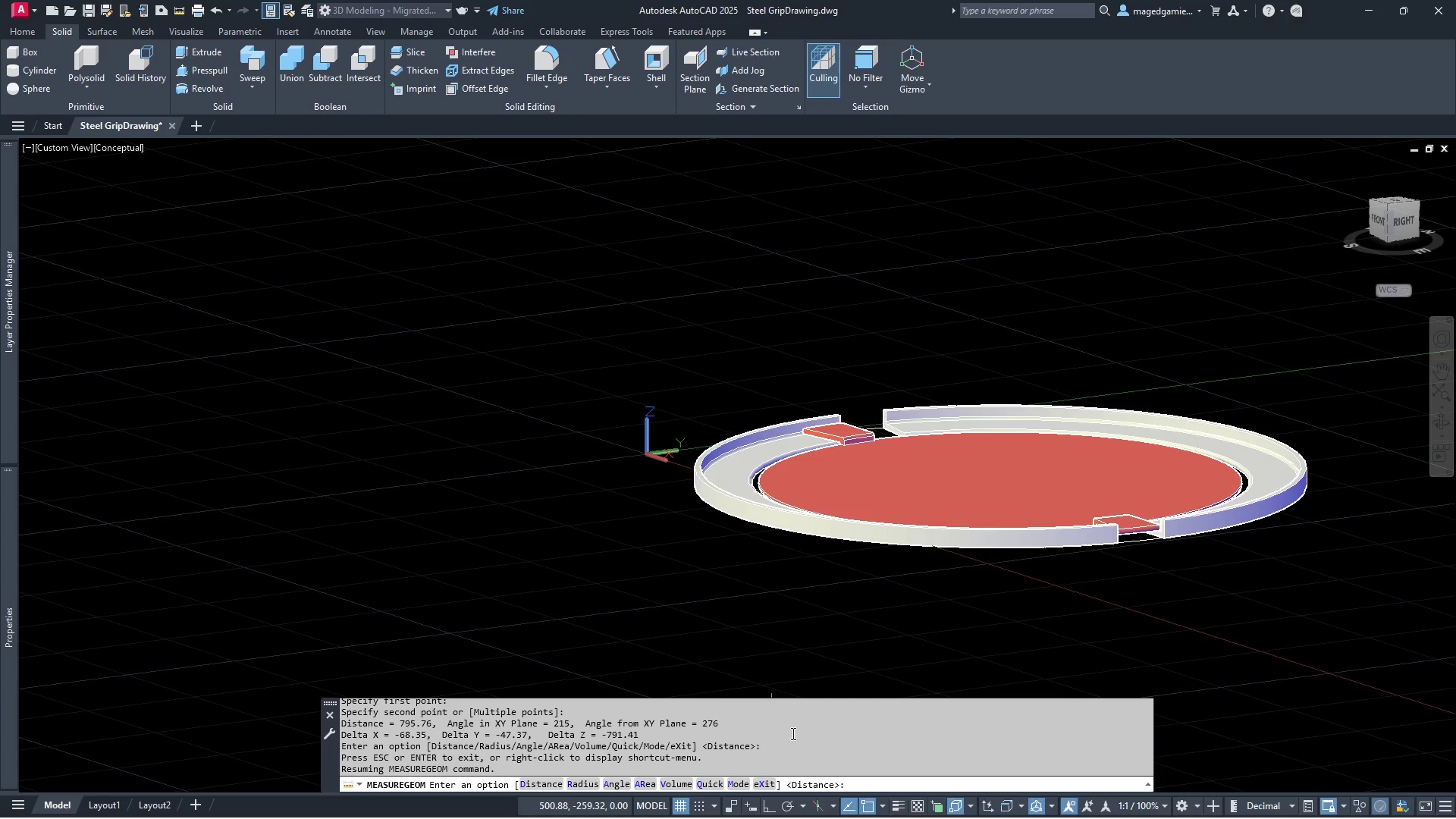 
scroll: coordinate [847, 534], scroll_direction: down, amount: 4.0
 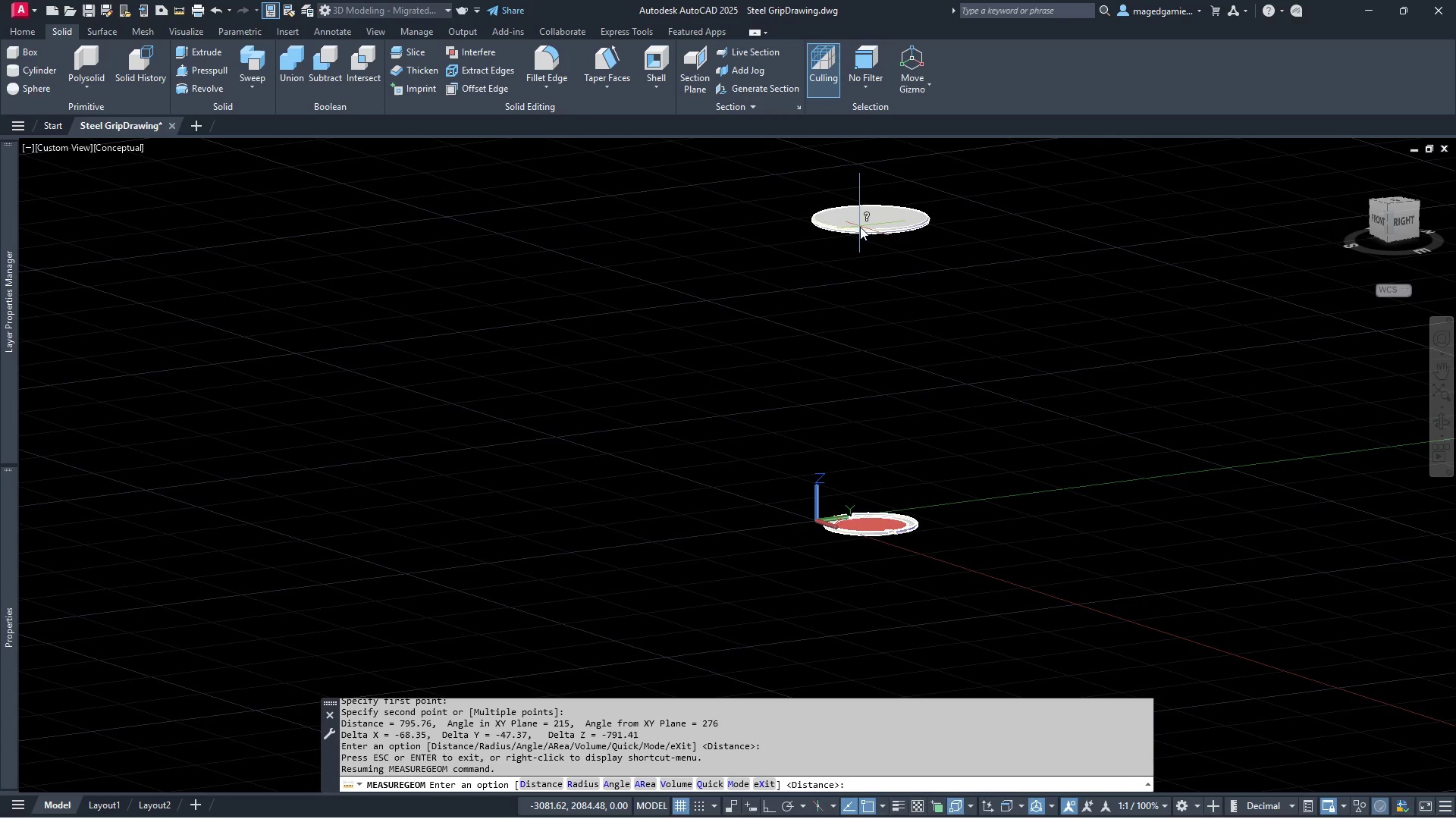 
key(Escape)
 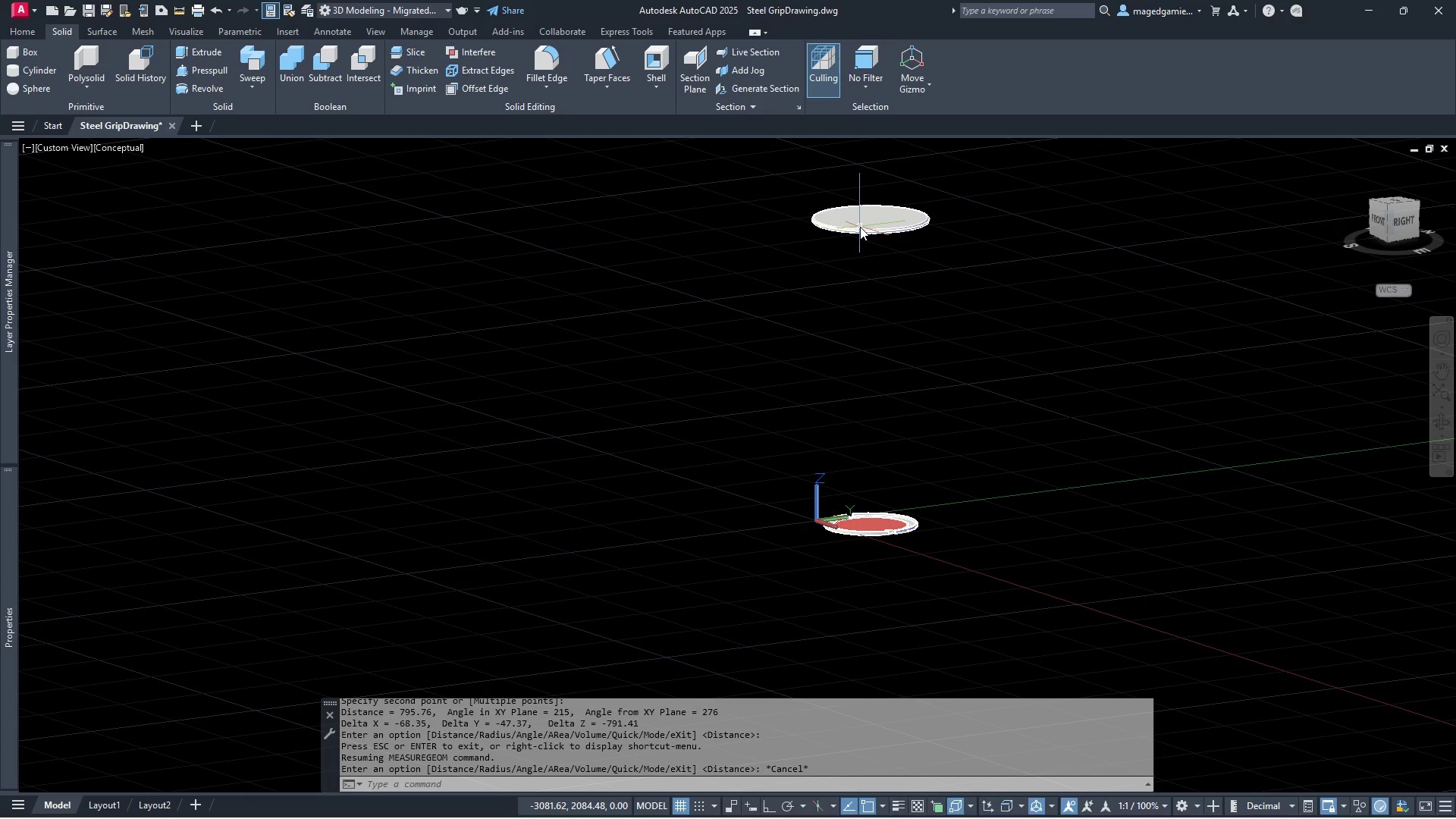 
left_click([860, 227])
 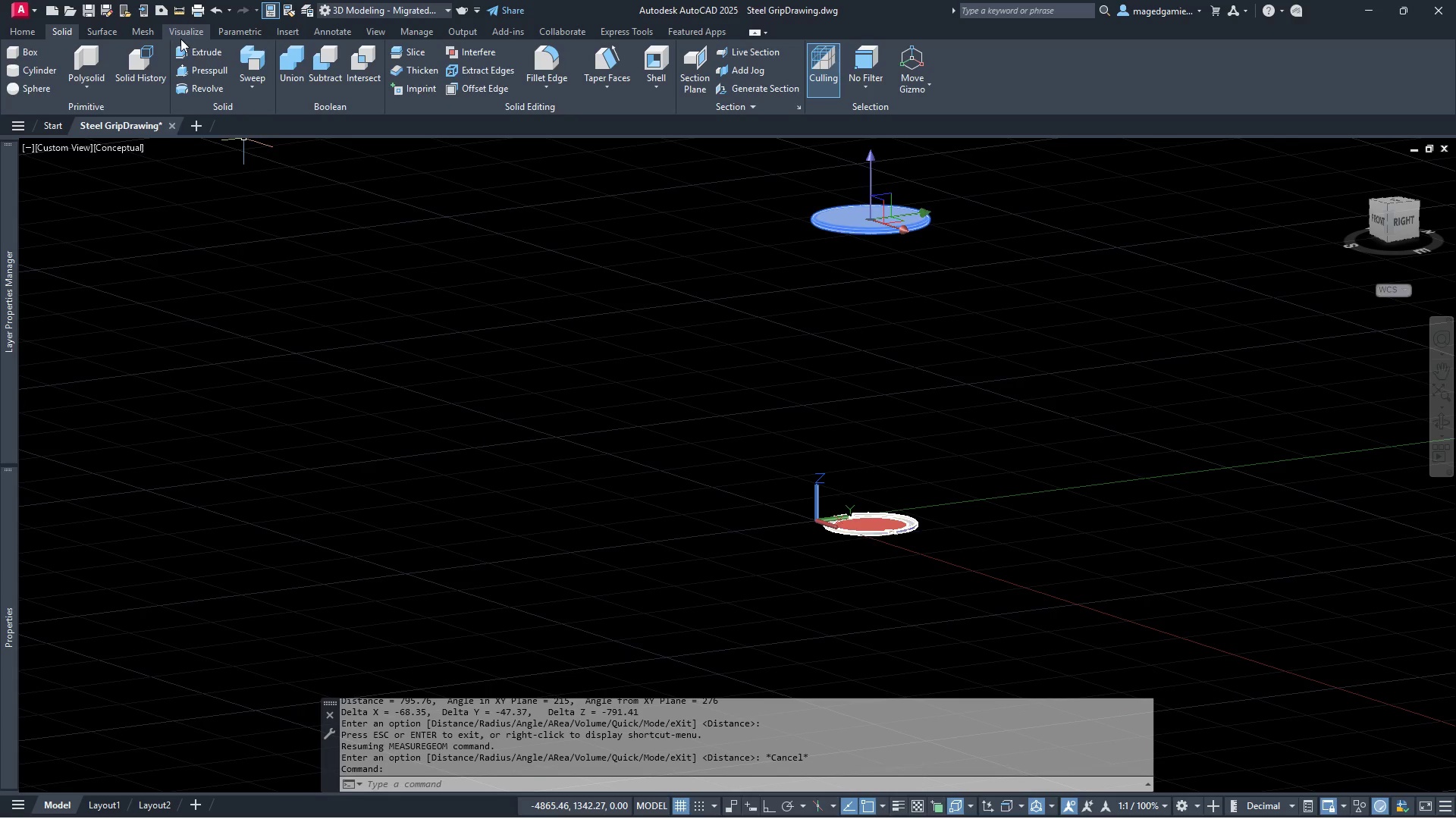 
wait(9.41)
 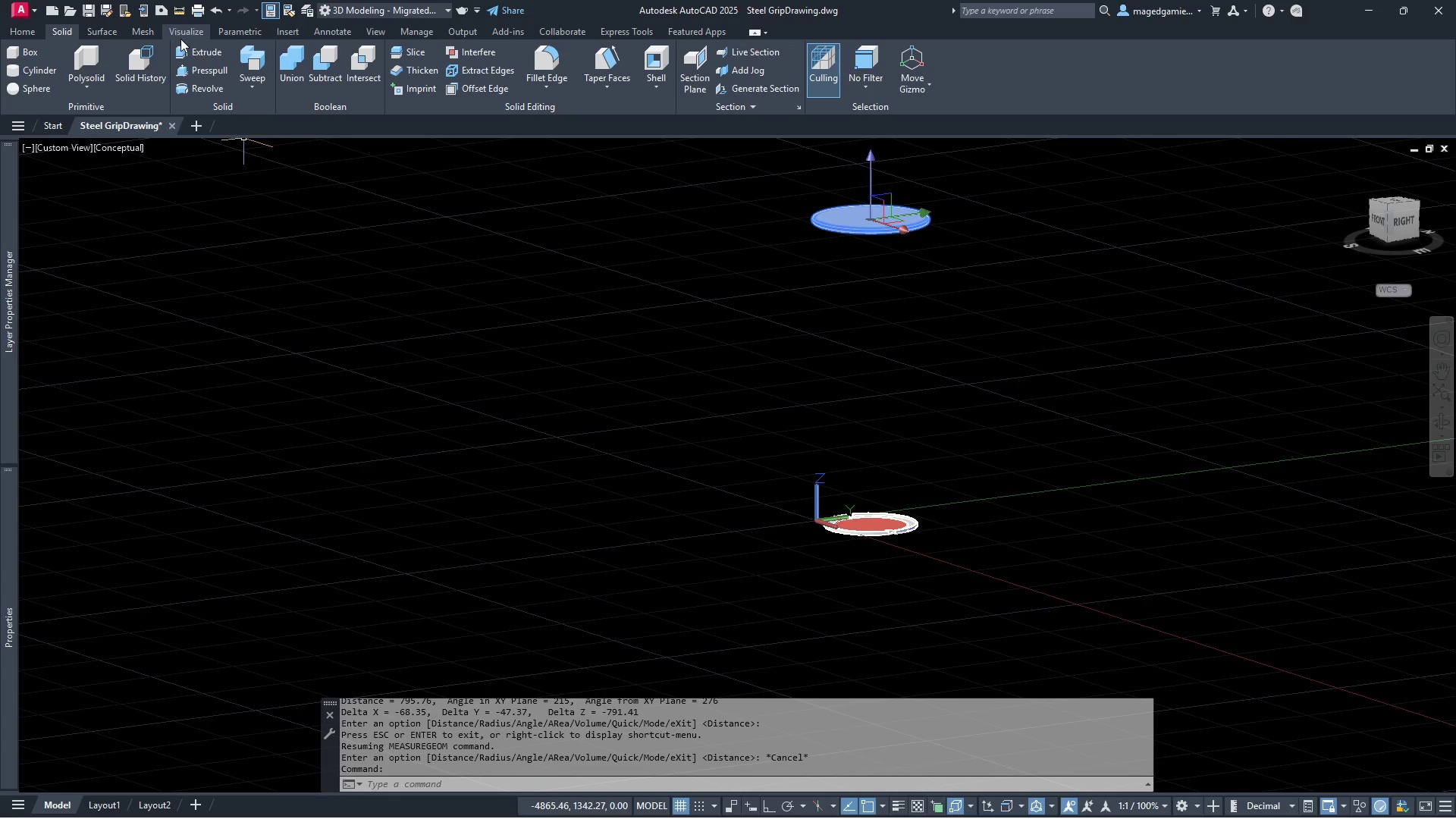 
left_click([17, 29])
 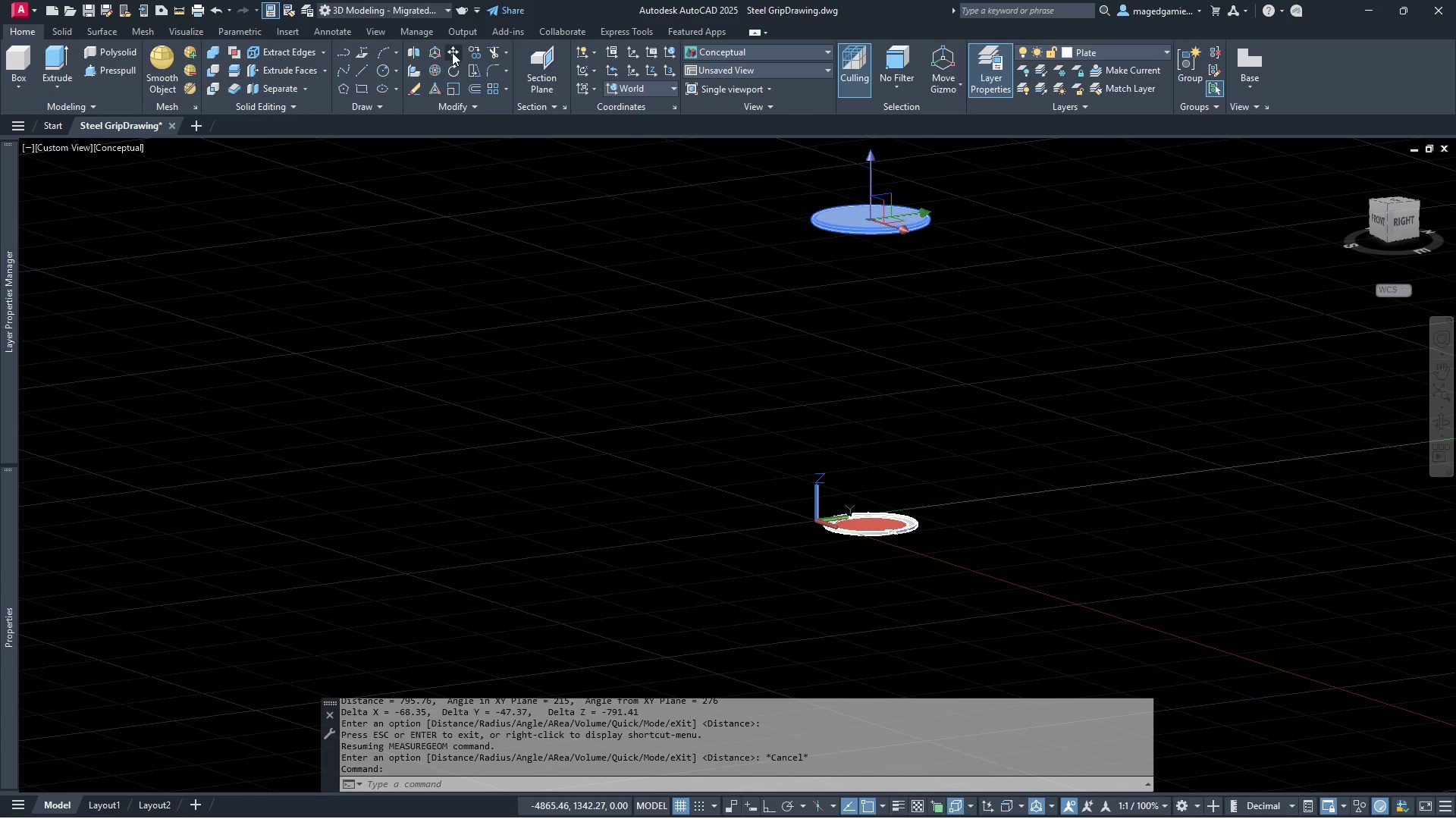 
left_click([453, 52])
 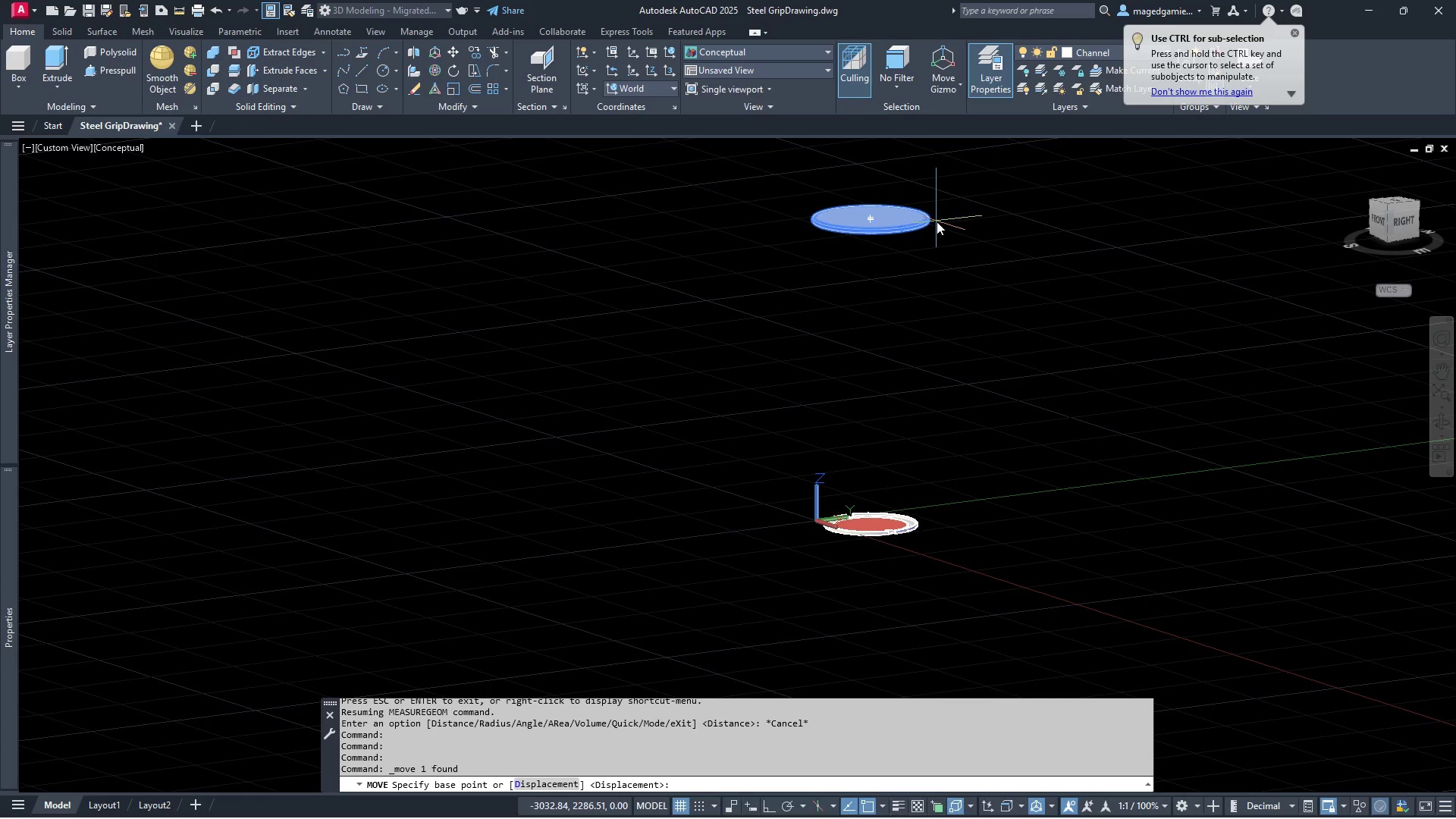 
left_click([1116, 249])
 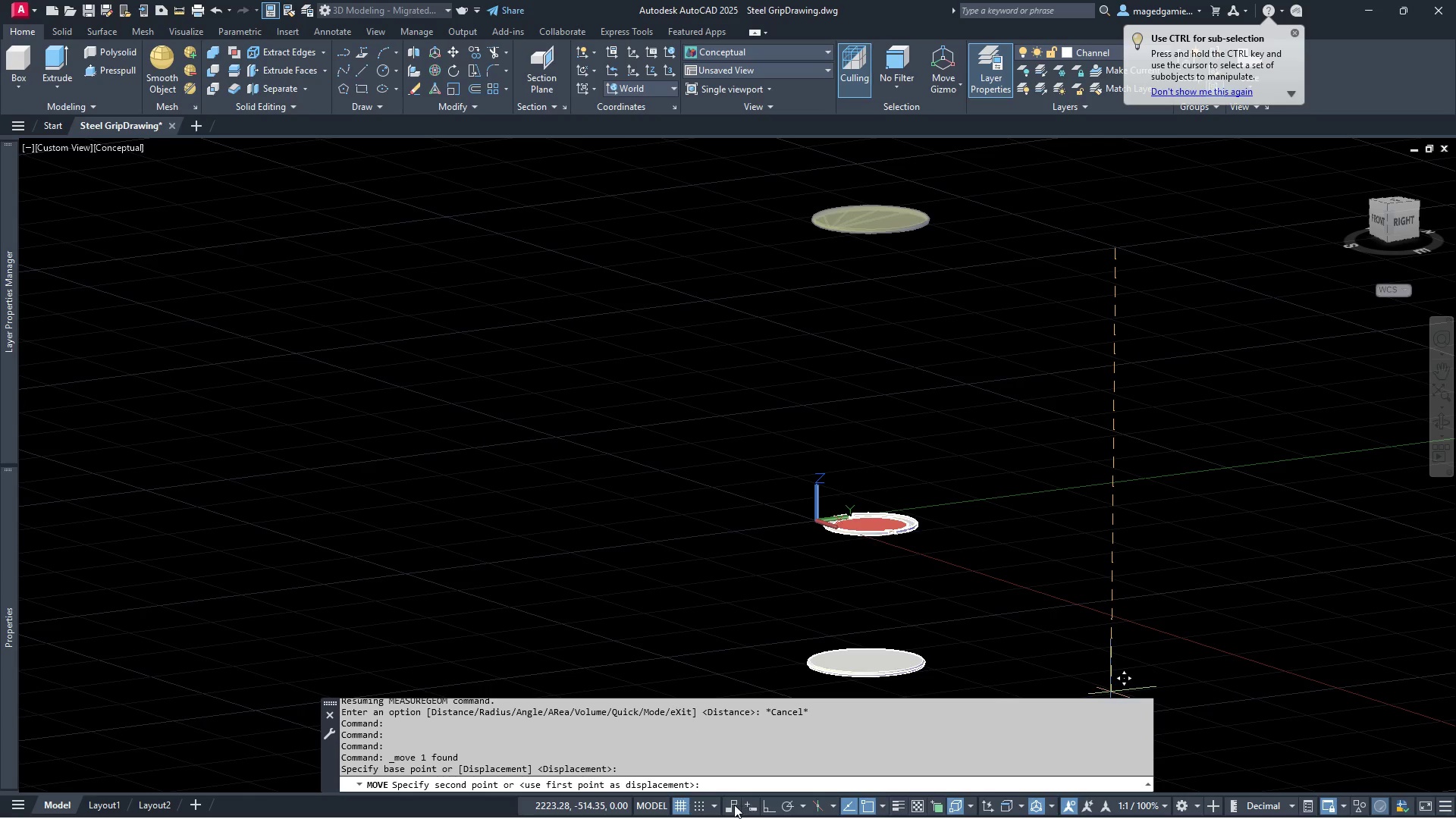 
left_click([767, 810])
 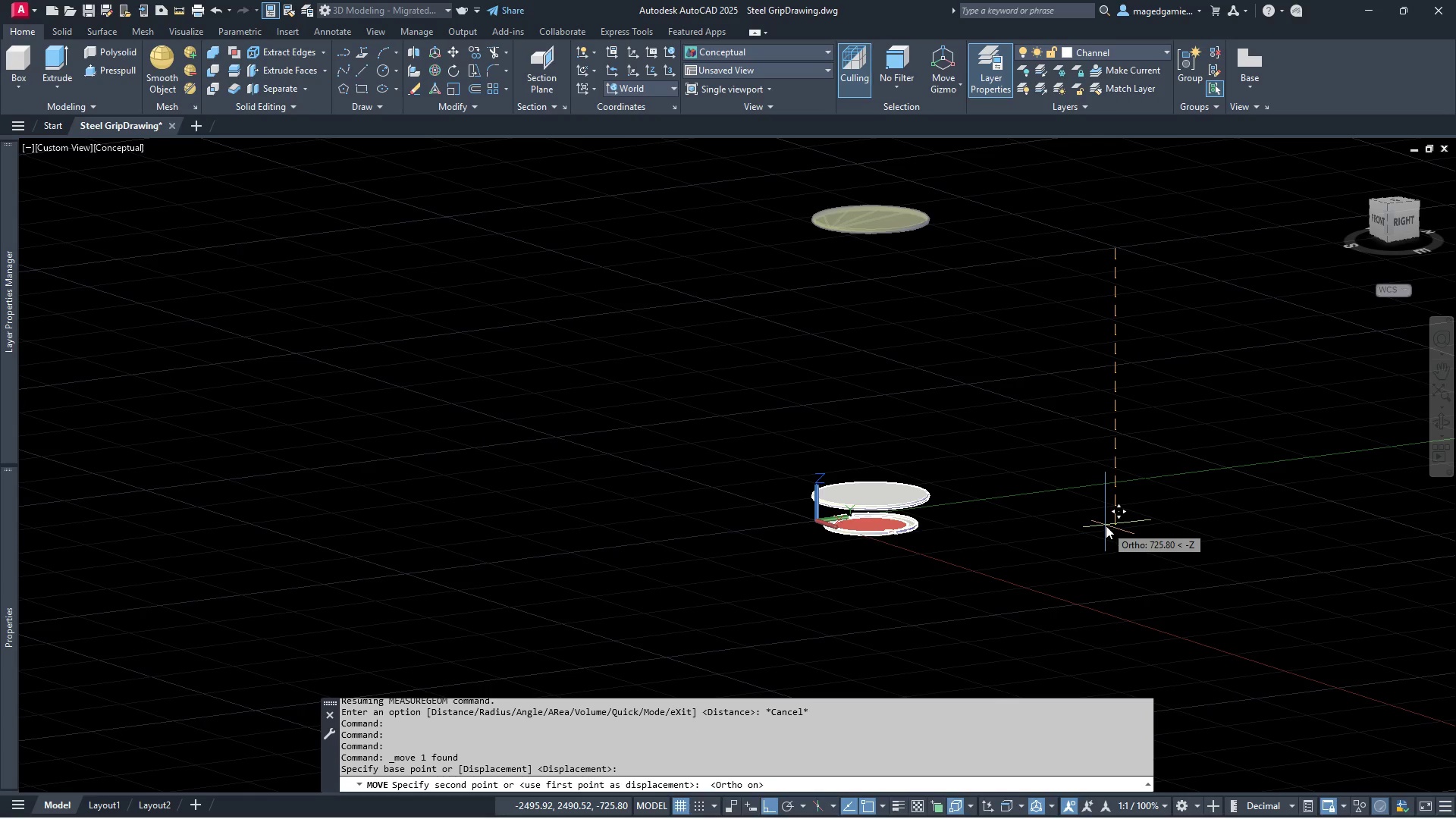 
type(794.41)
 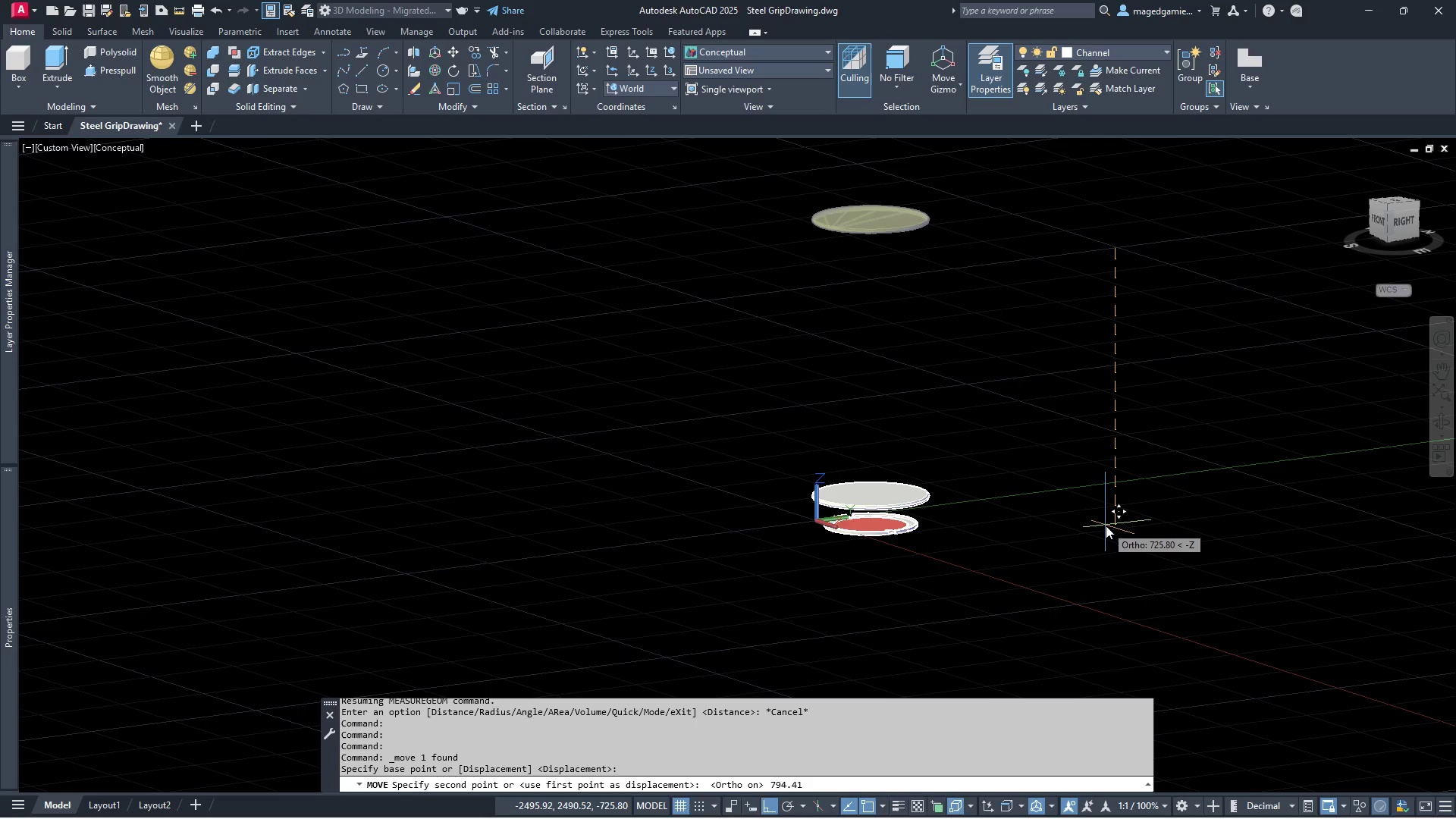 
key(Enter)
 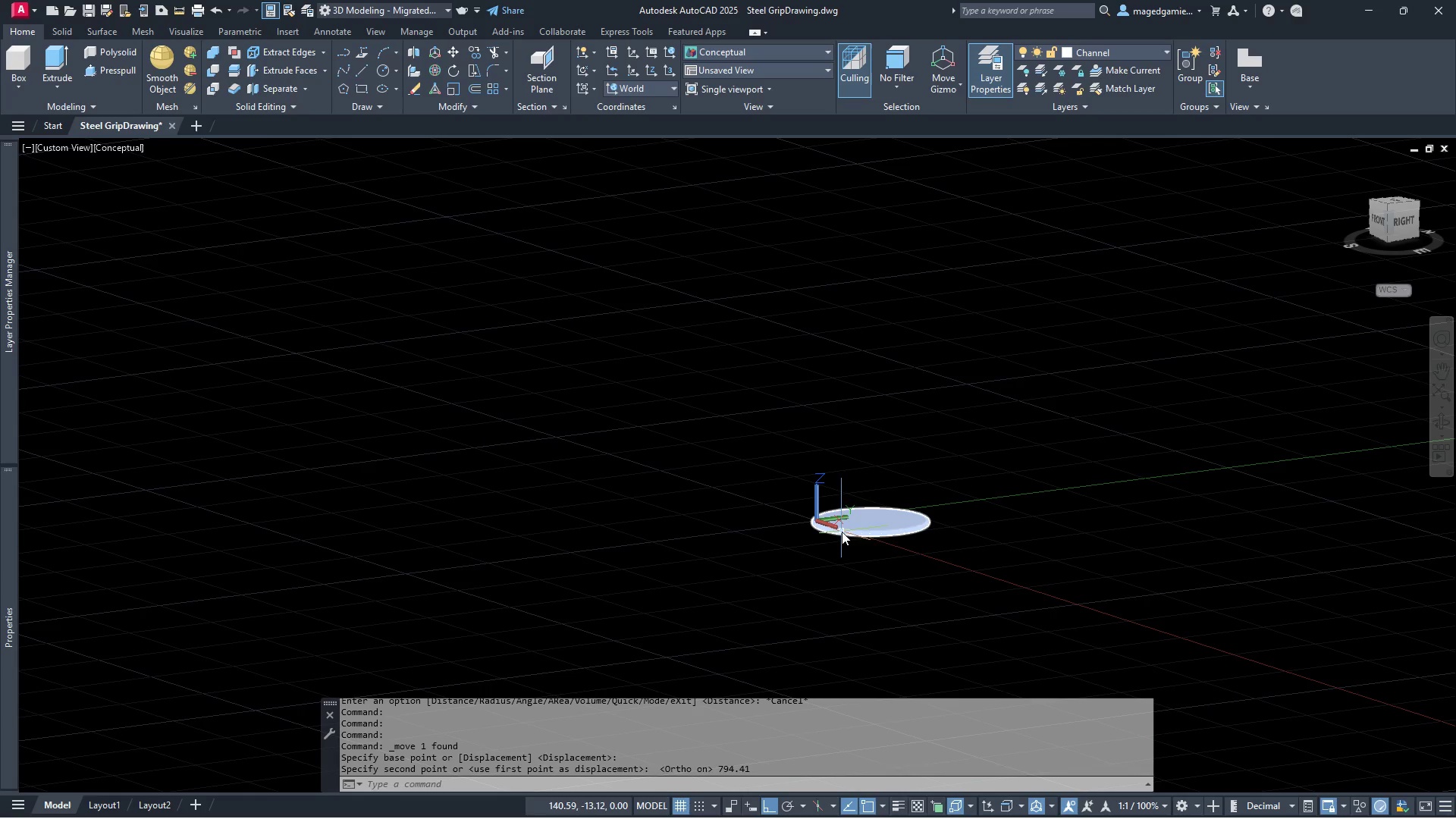 
scroll: coordinate [927, 544], scroll_direction: up, amount: 3.0
 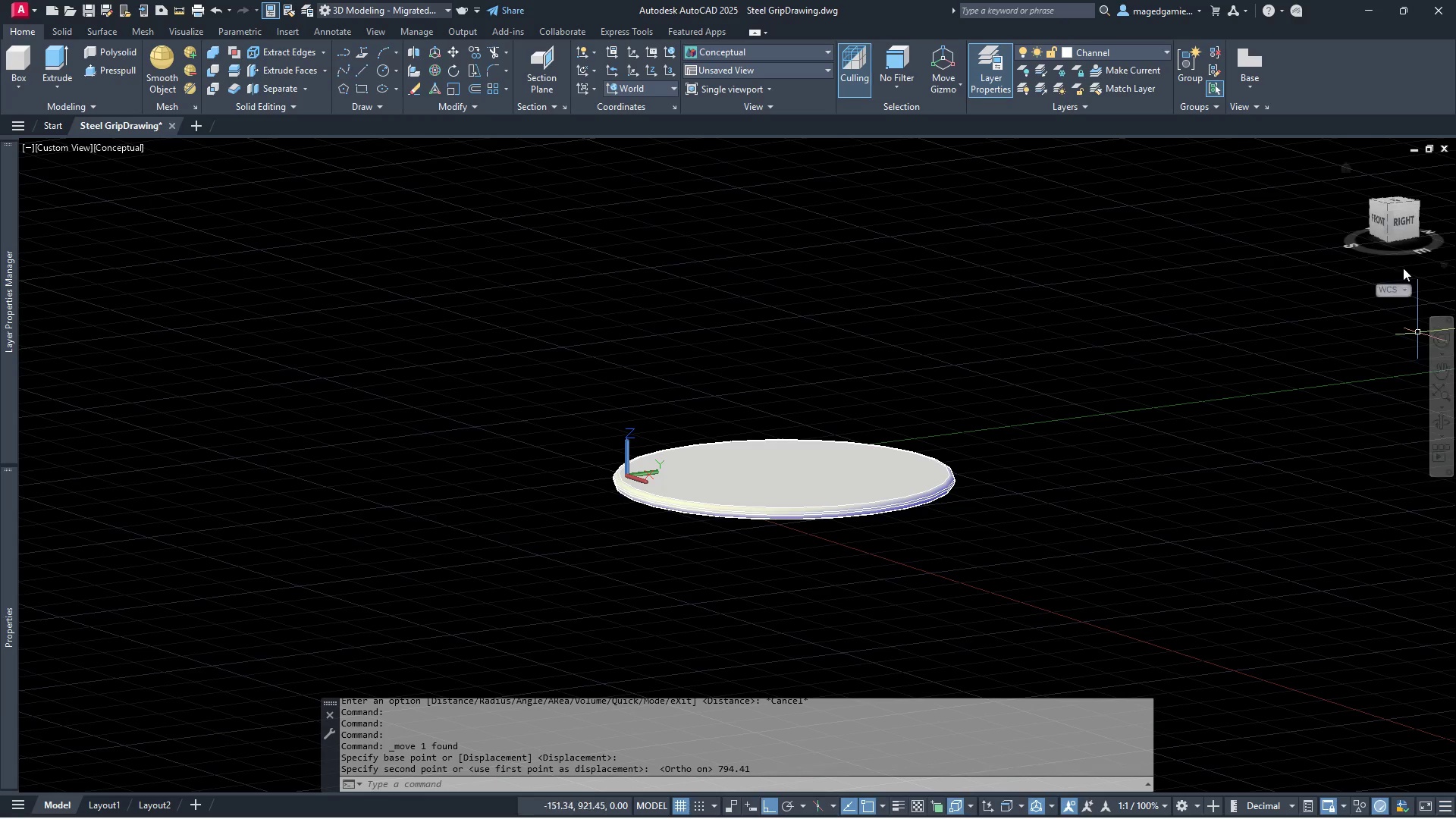 
left_click([1406, 227])
 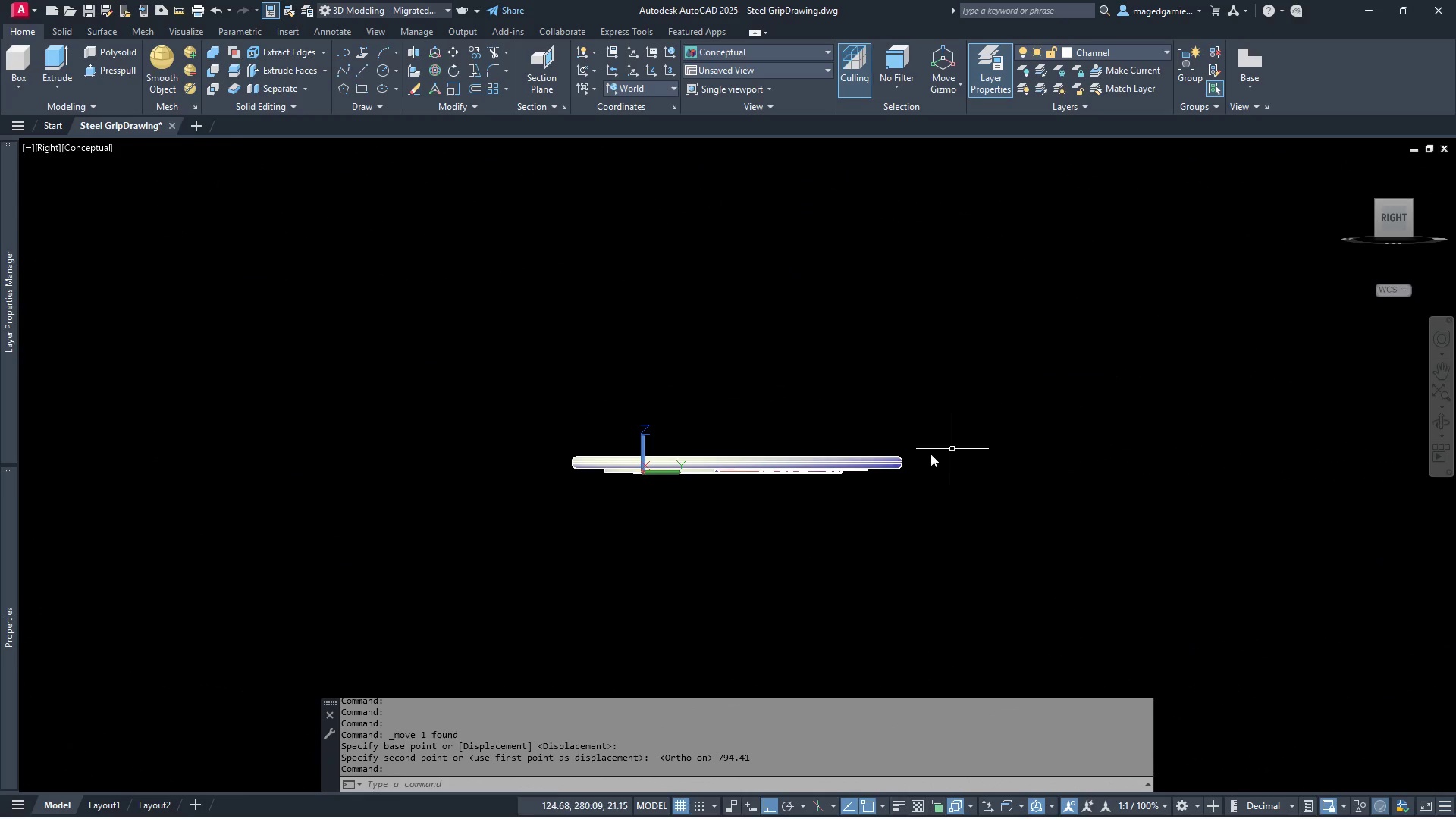 
scroll: coordinate [851, 516], scroll_direction: up, amount: 7.0
 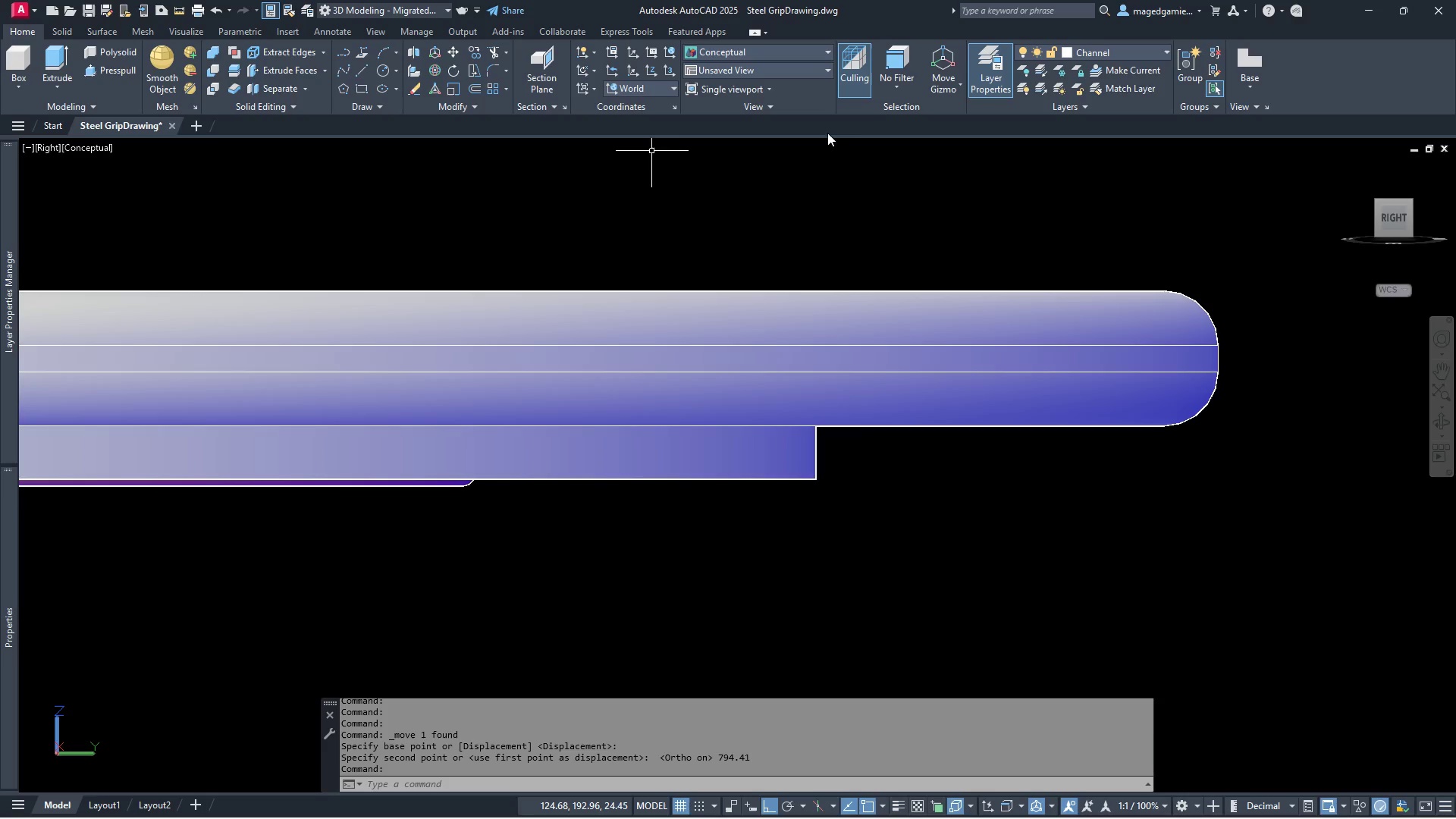 
left_click([809, 55])
 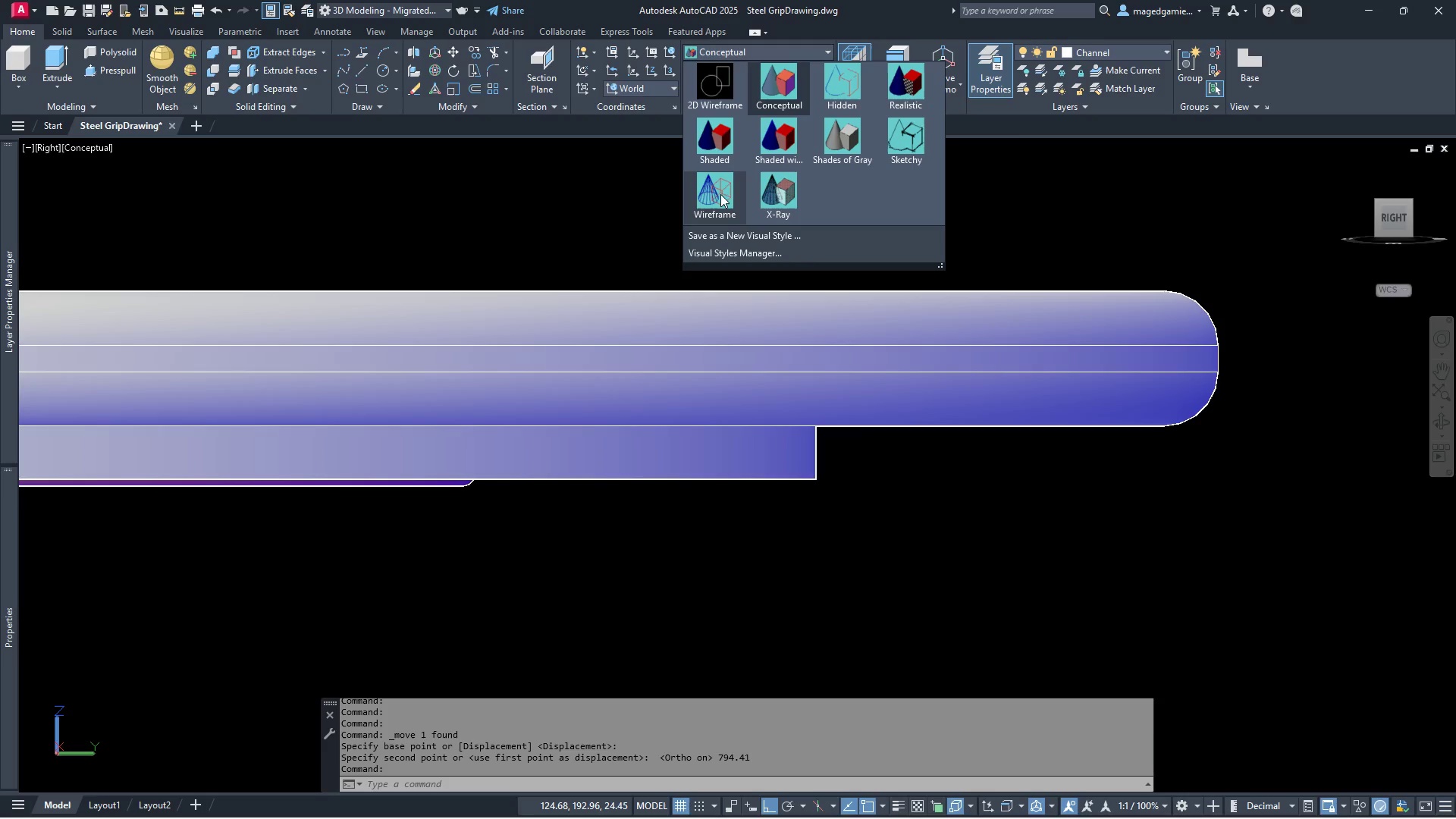 
left_click([712, 190])
 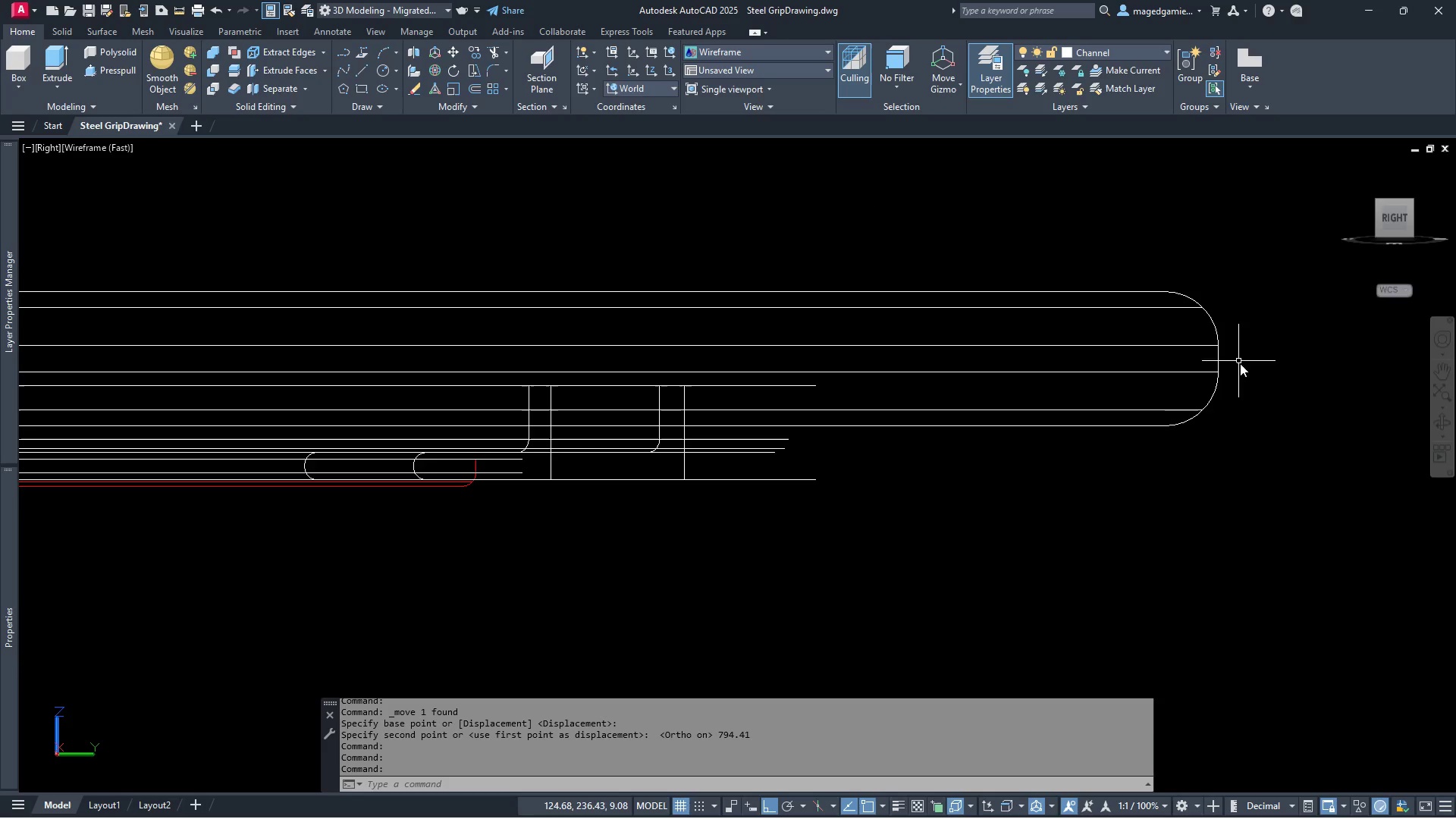 
scroll: coordinate [1264, 422], scroll_direction: down, amount: 1.0
 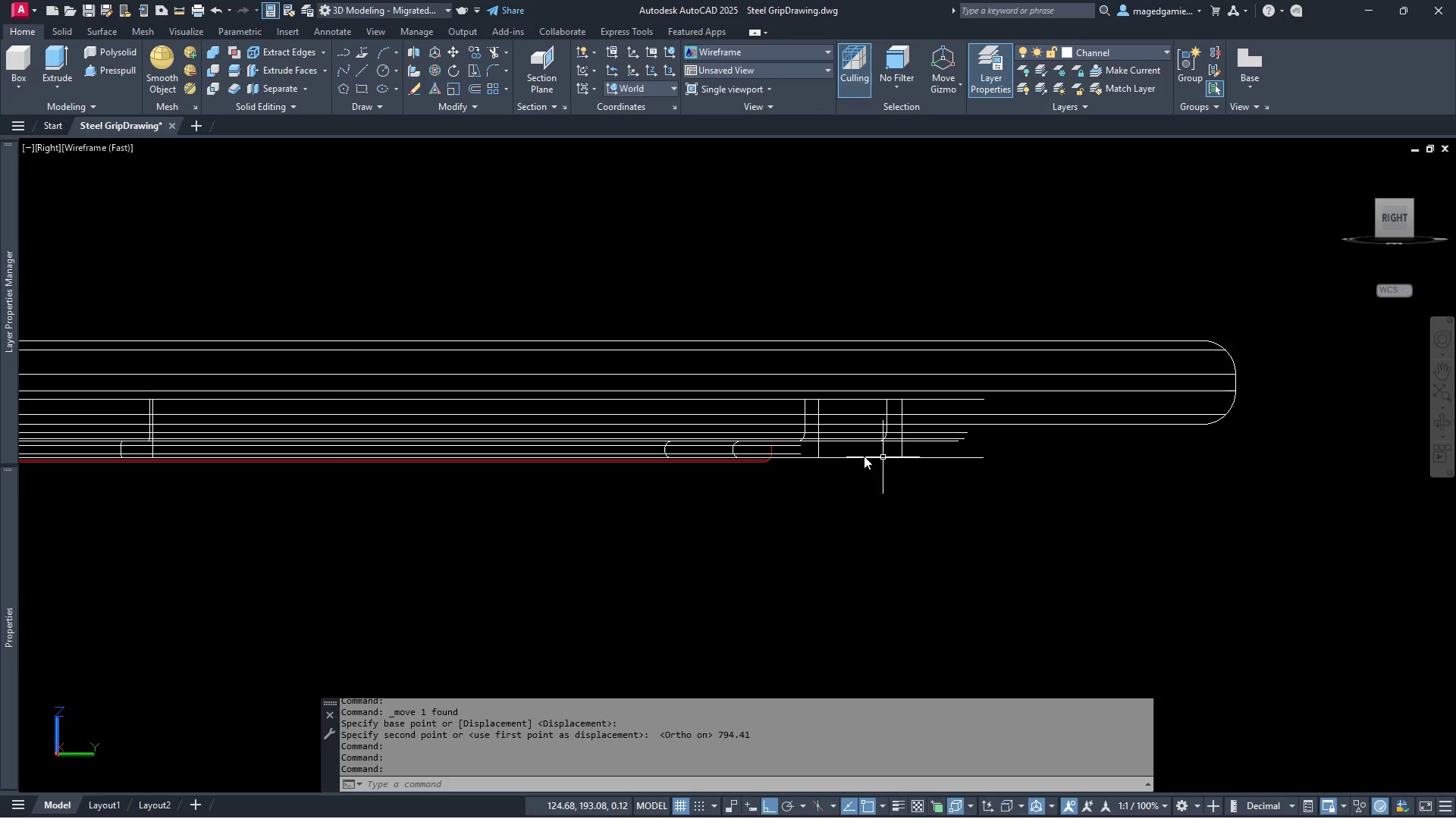 
scroll: coordinate [828, 450], scroll_direction: up, amount: 1.0
 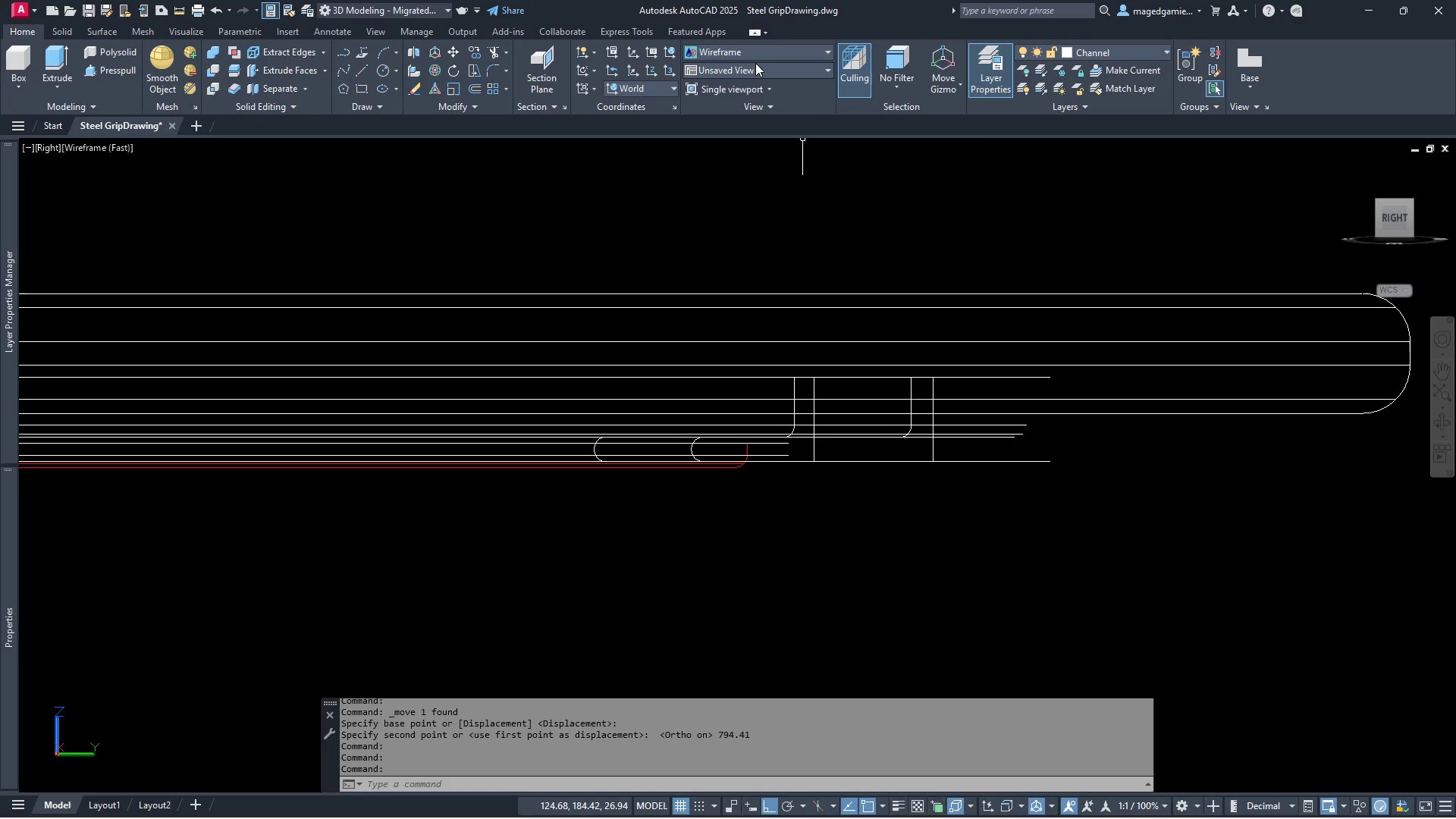 
left_click([762, 55])
 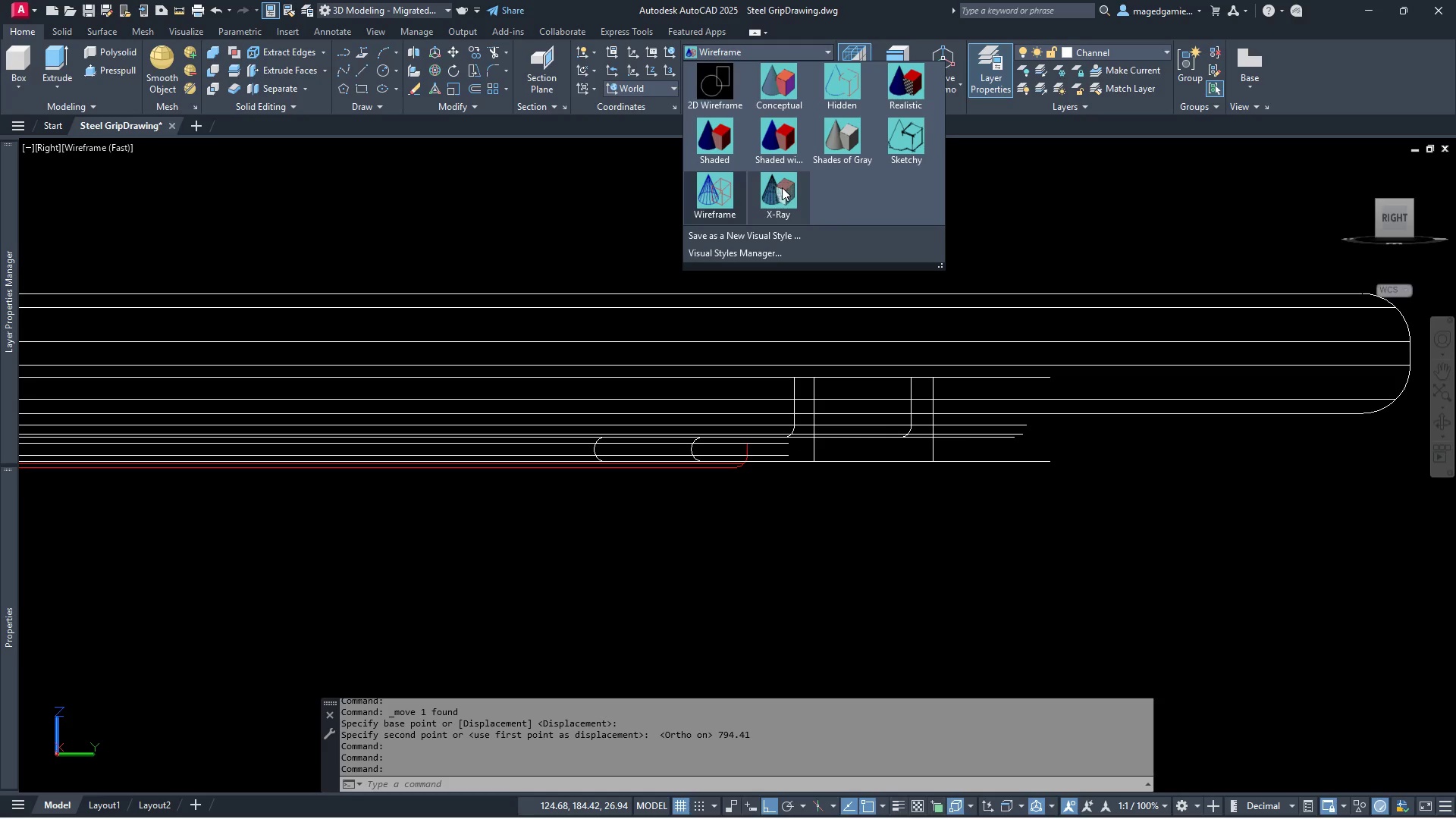 
left_click([780, 190])
 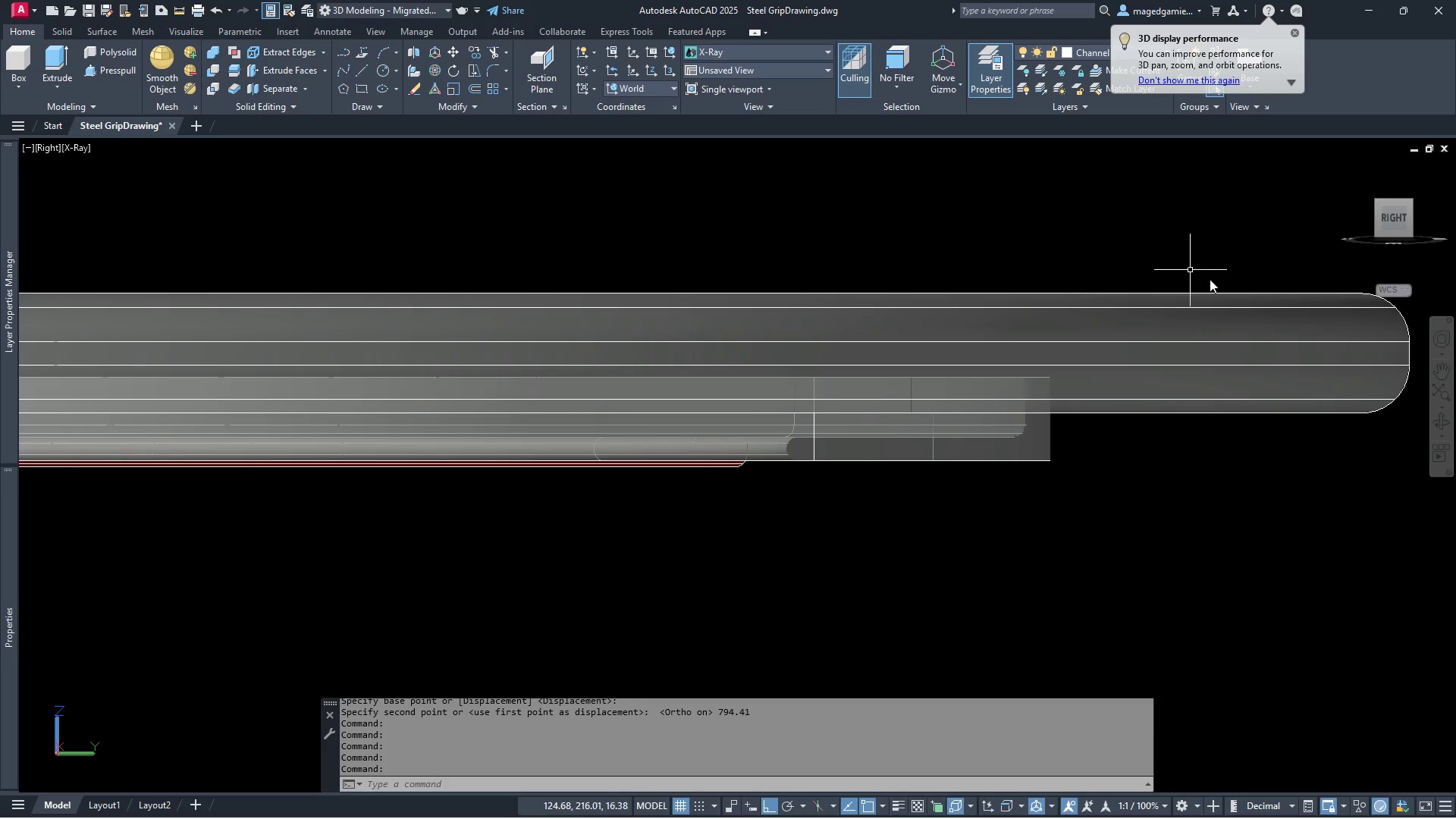 
left_click([1442, 428])
 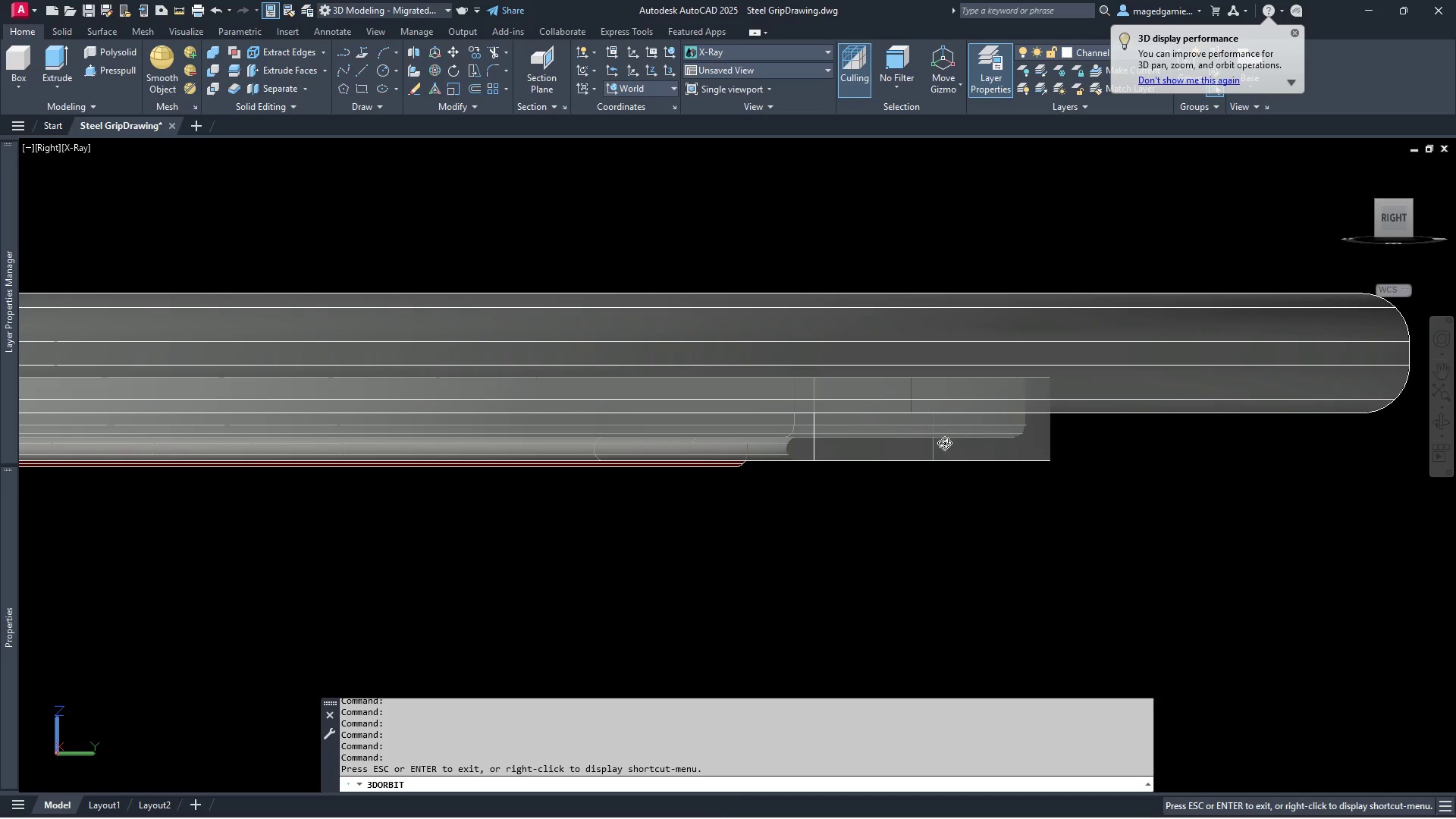 
left_click_drag(start_coordinate=[946, 445], to_coordinate=[1054, 481])
 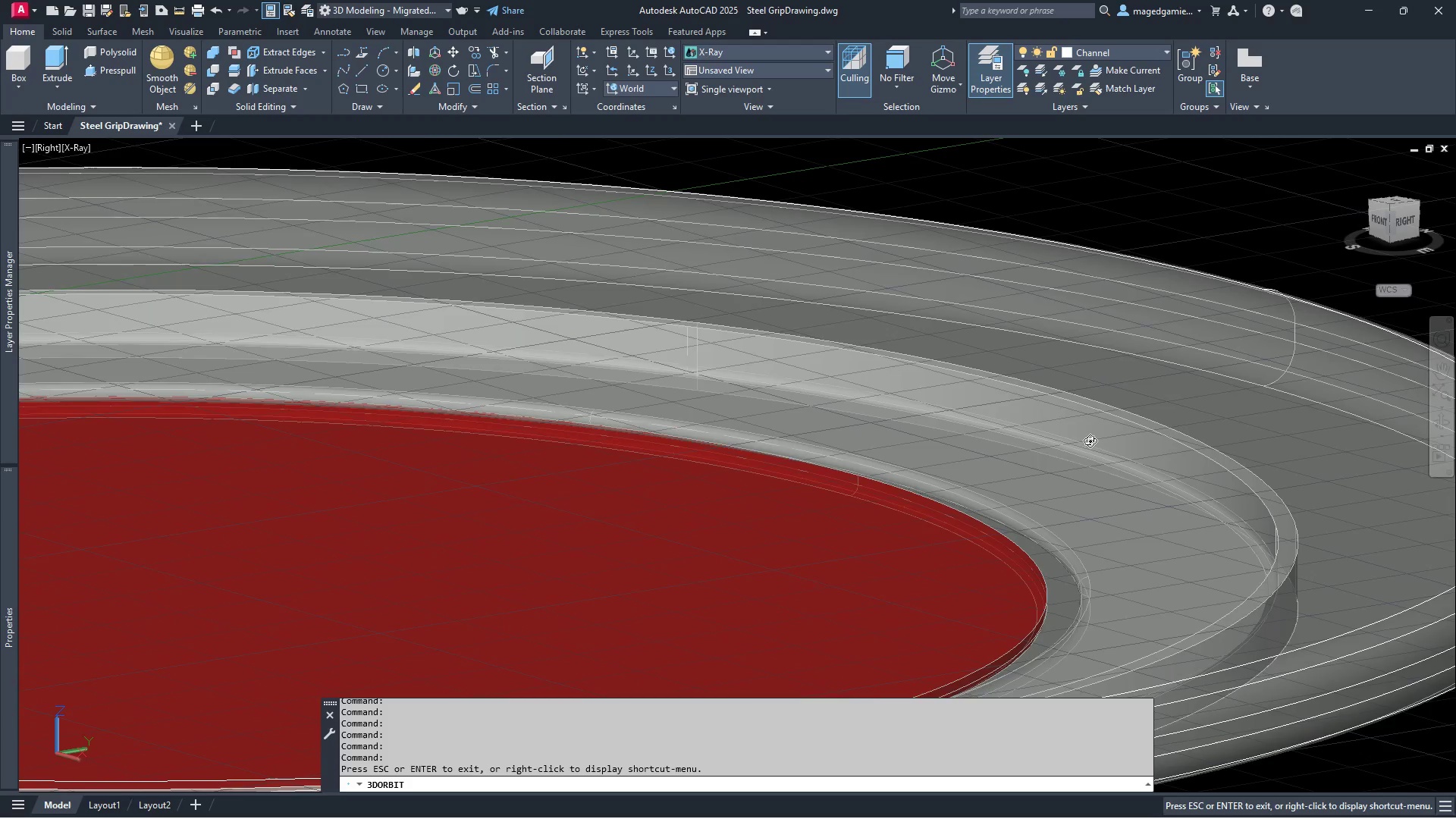 
scroll: coordinate [1090, 441], scroll_direction: down, amount: 8.0
 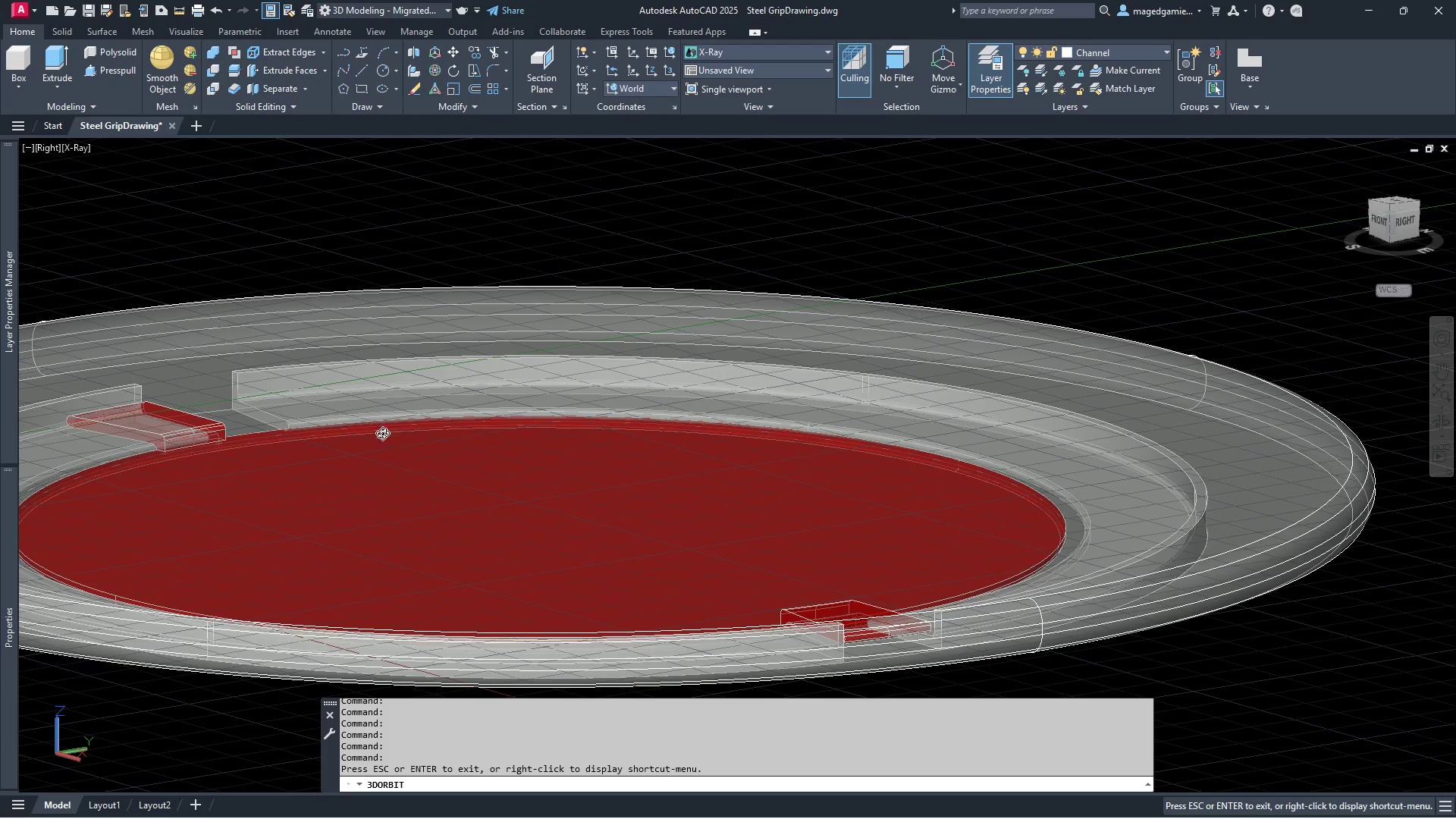 
left_click_drag(start_coordinate=[321, 431], to_coordinate=[440, 434])
 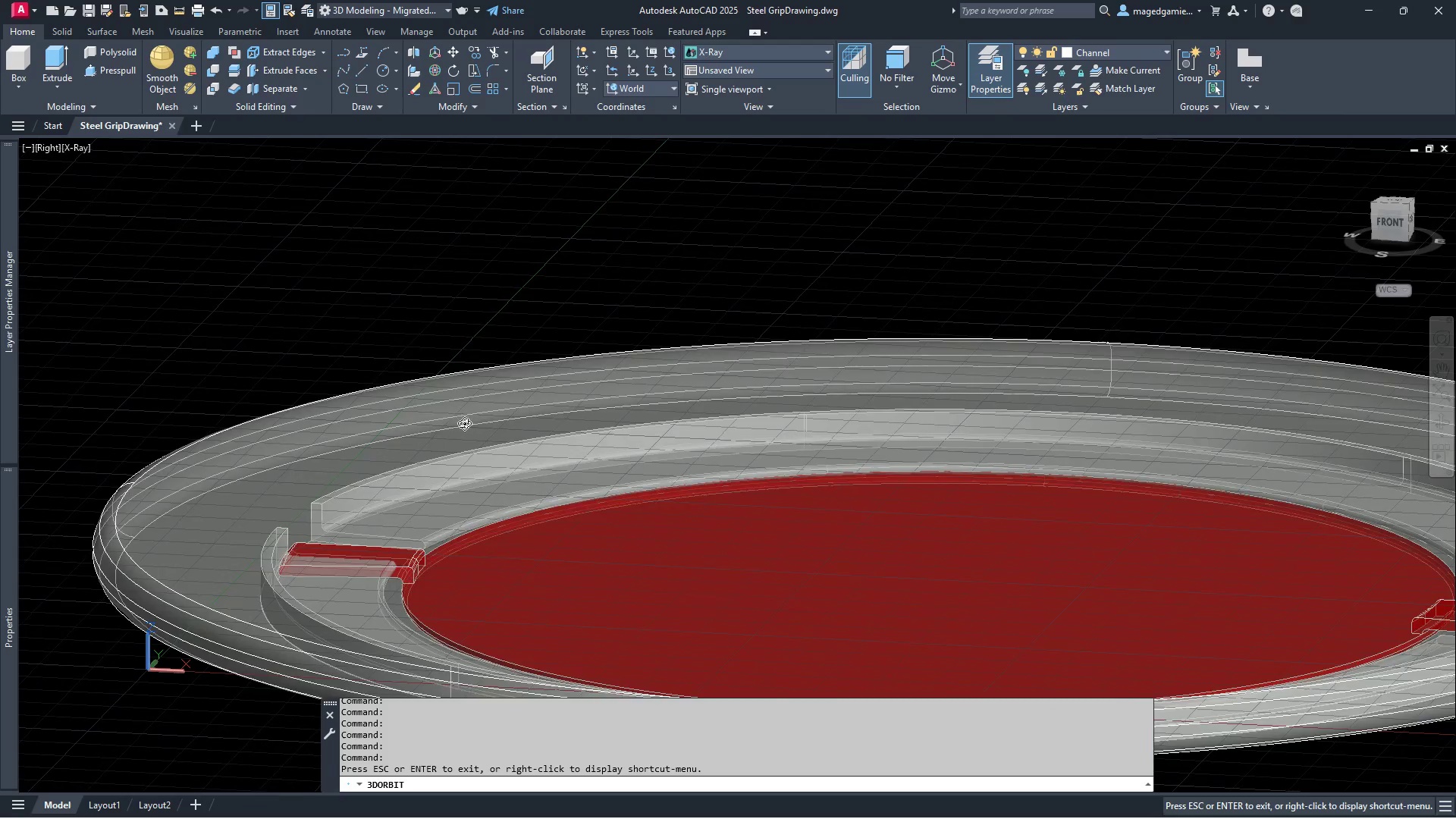 
scroll: coordinate [449, 418], scroll_direction: down, amount: 5.0
 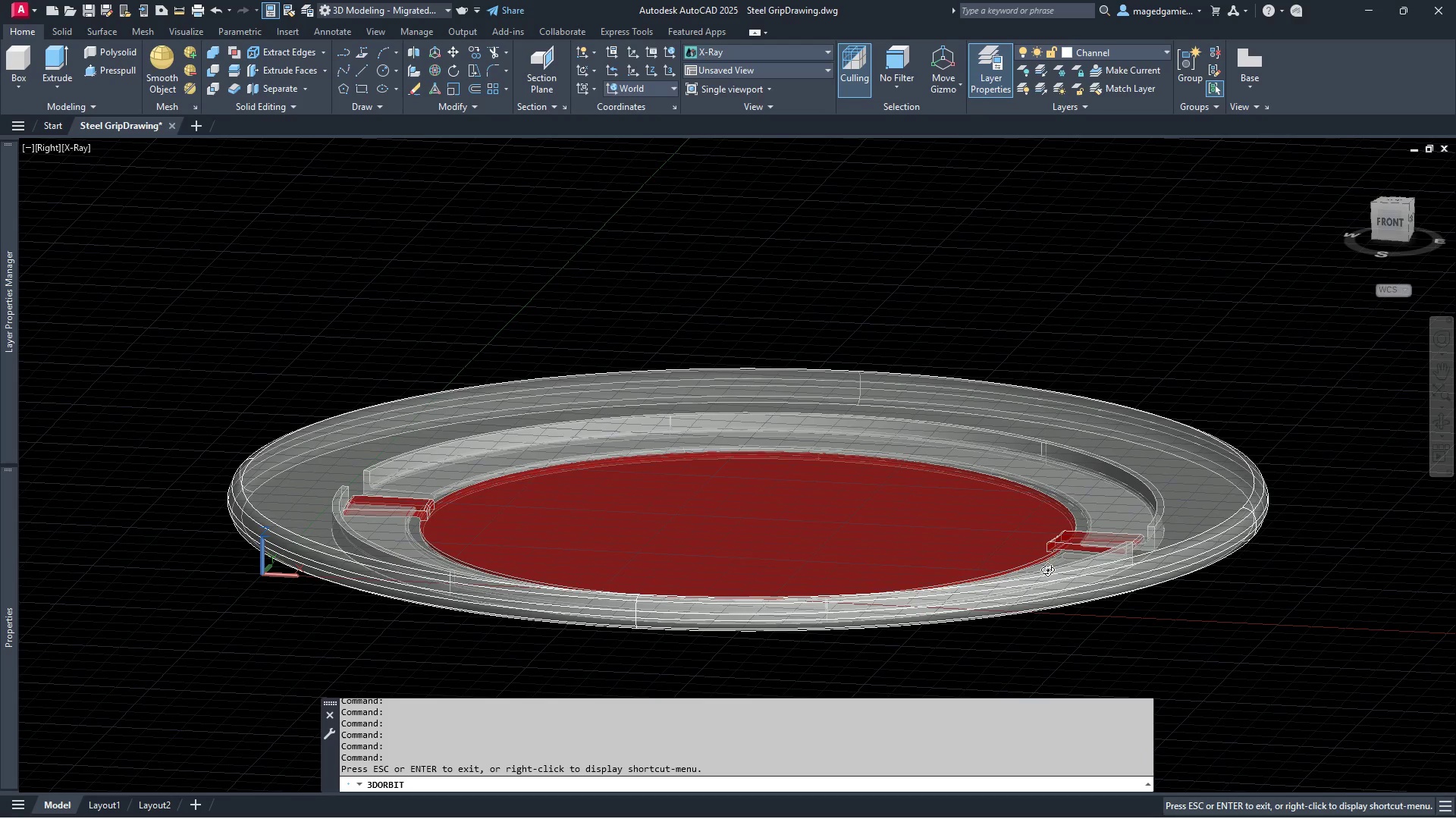 
scroll: coordinate [1162, 563], scroll_direction: up, amount: 8.0
 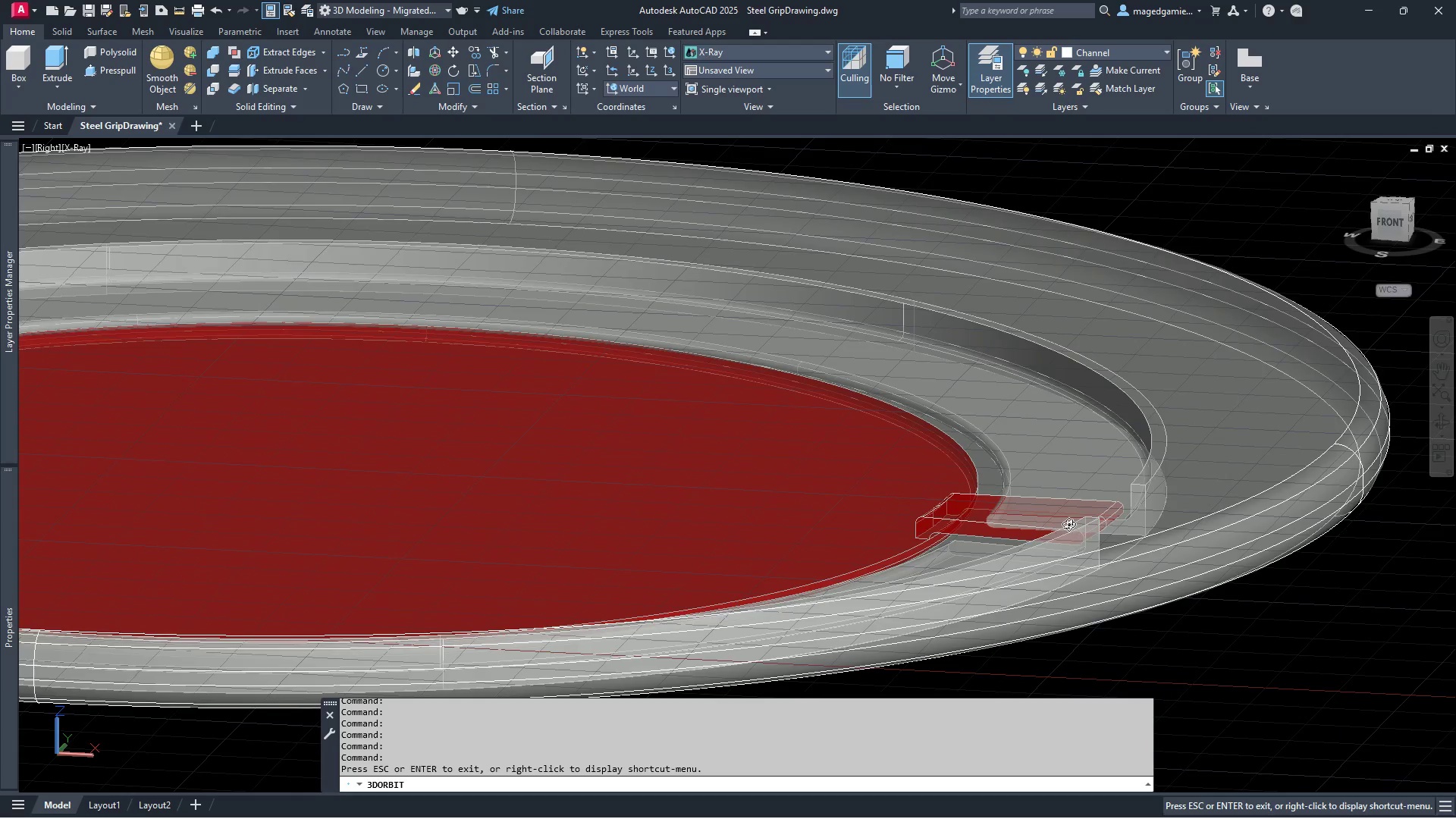 
left_click_drag(start_coordinate=[1068, 522], to_coordinate=[1099, 500])
 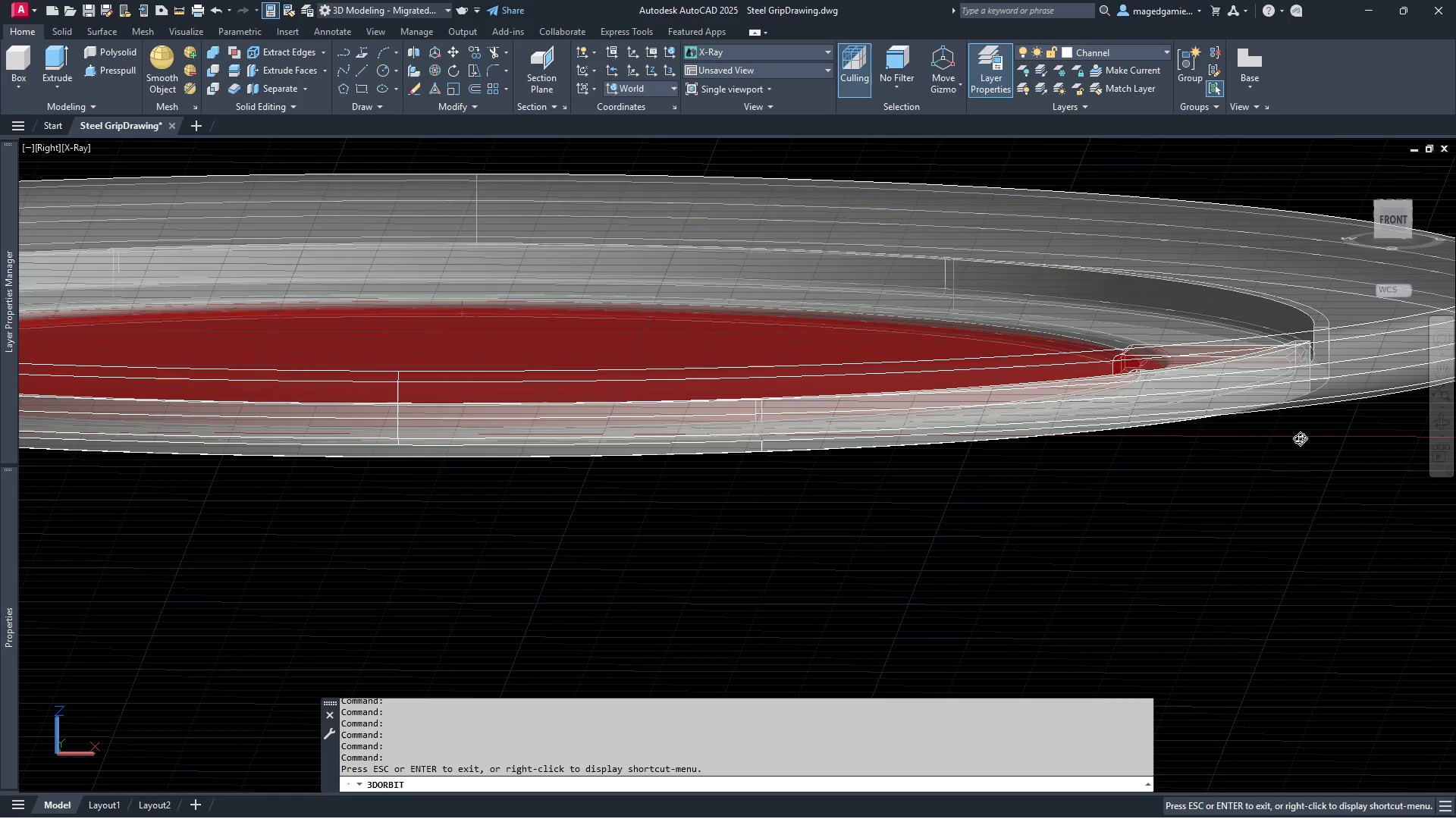 
right_click([1300, 470])
 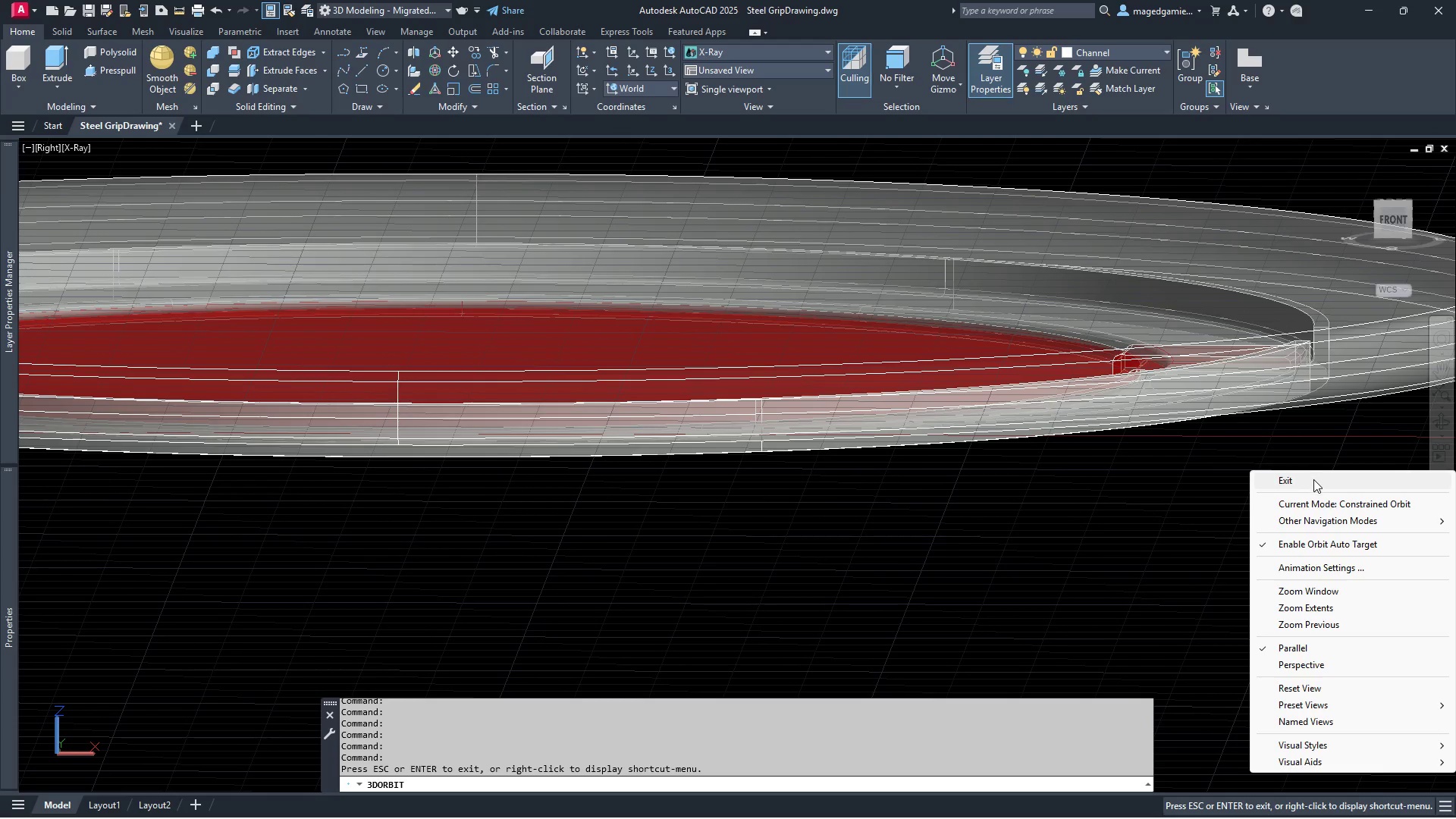 
left_click([1313, 479])
 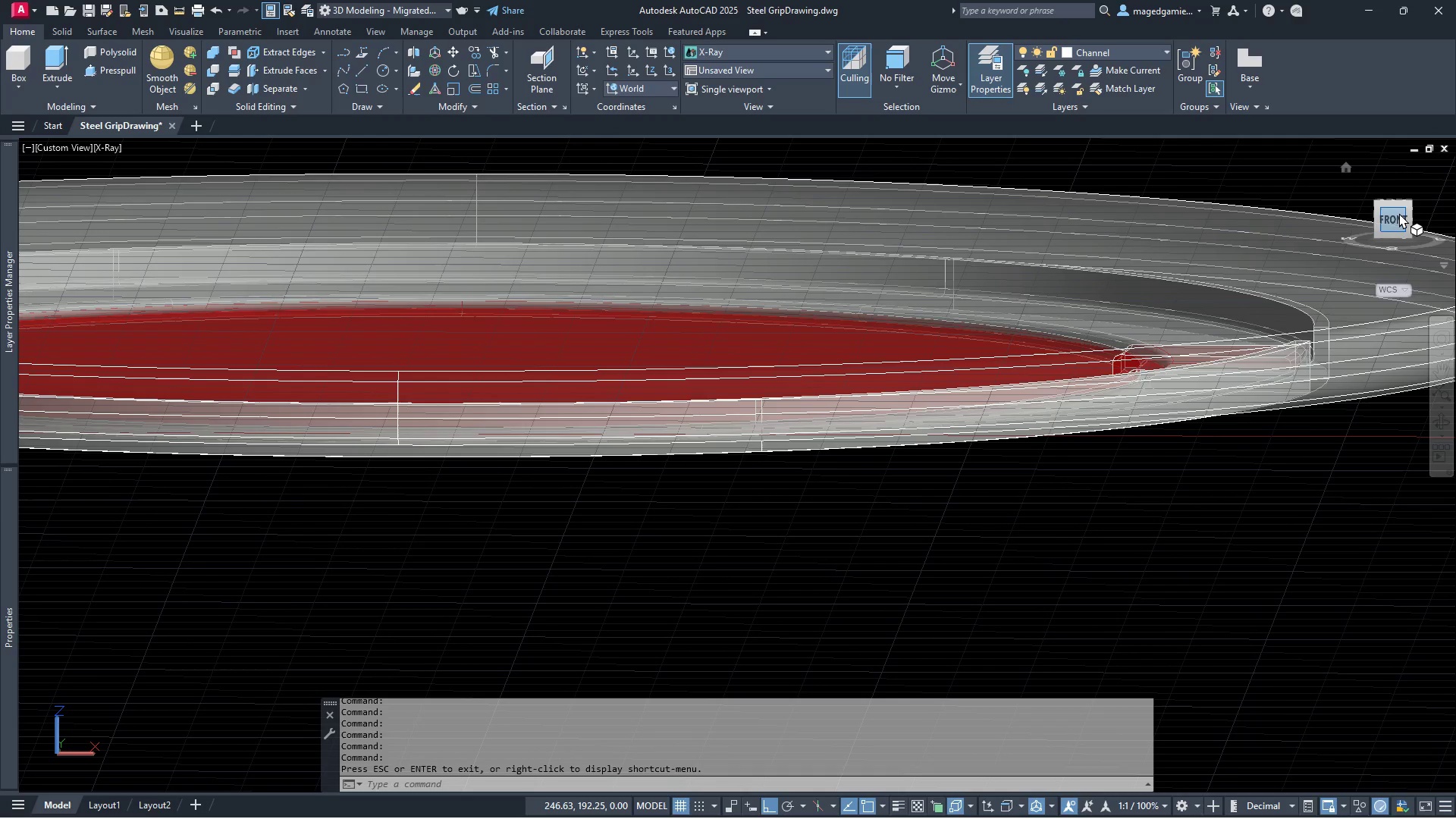 
left_click([1396, 213])
 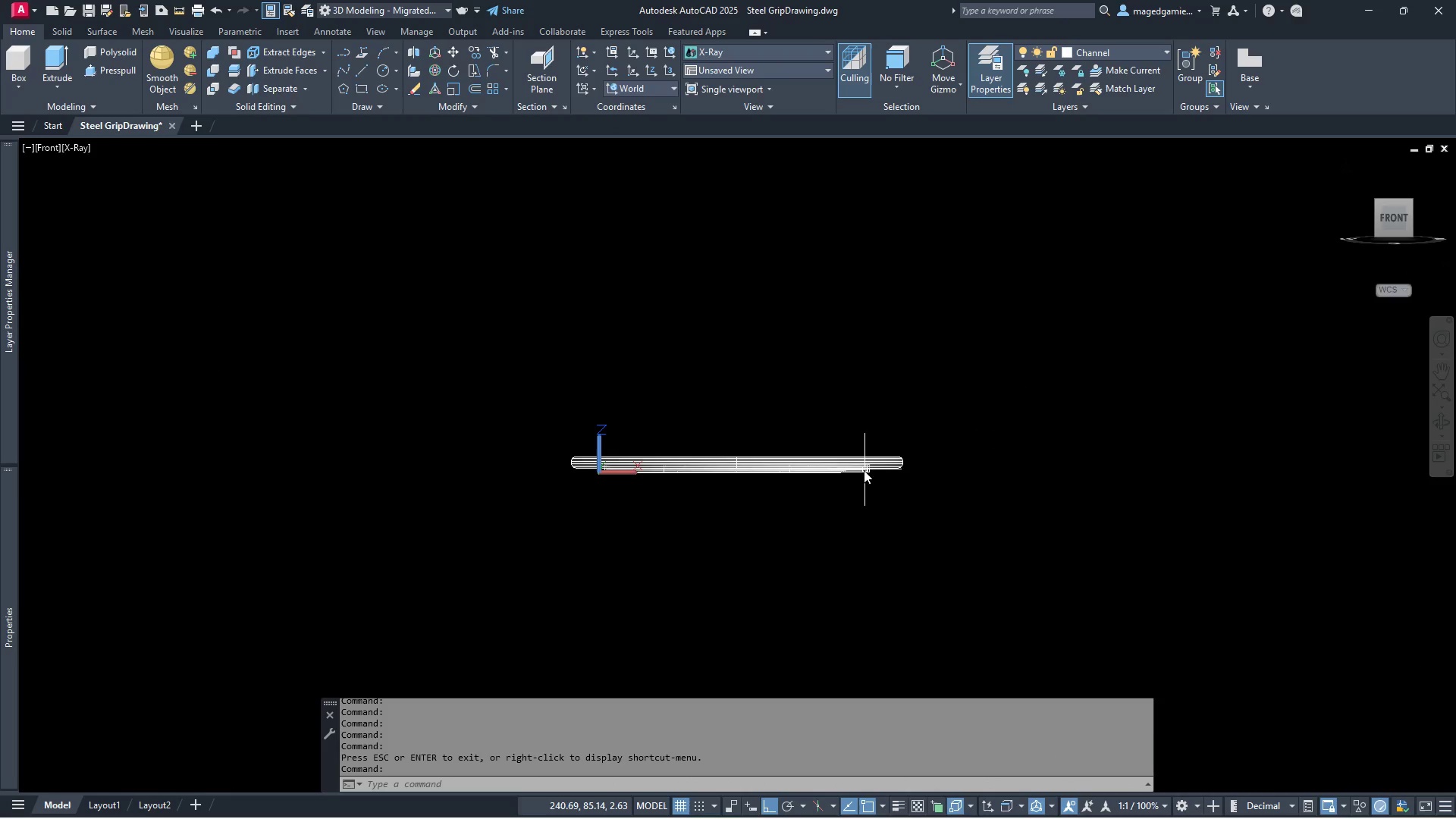 
scroll: coordinate [727, 597], scroll_direction: up, amount: 9.0
 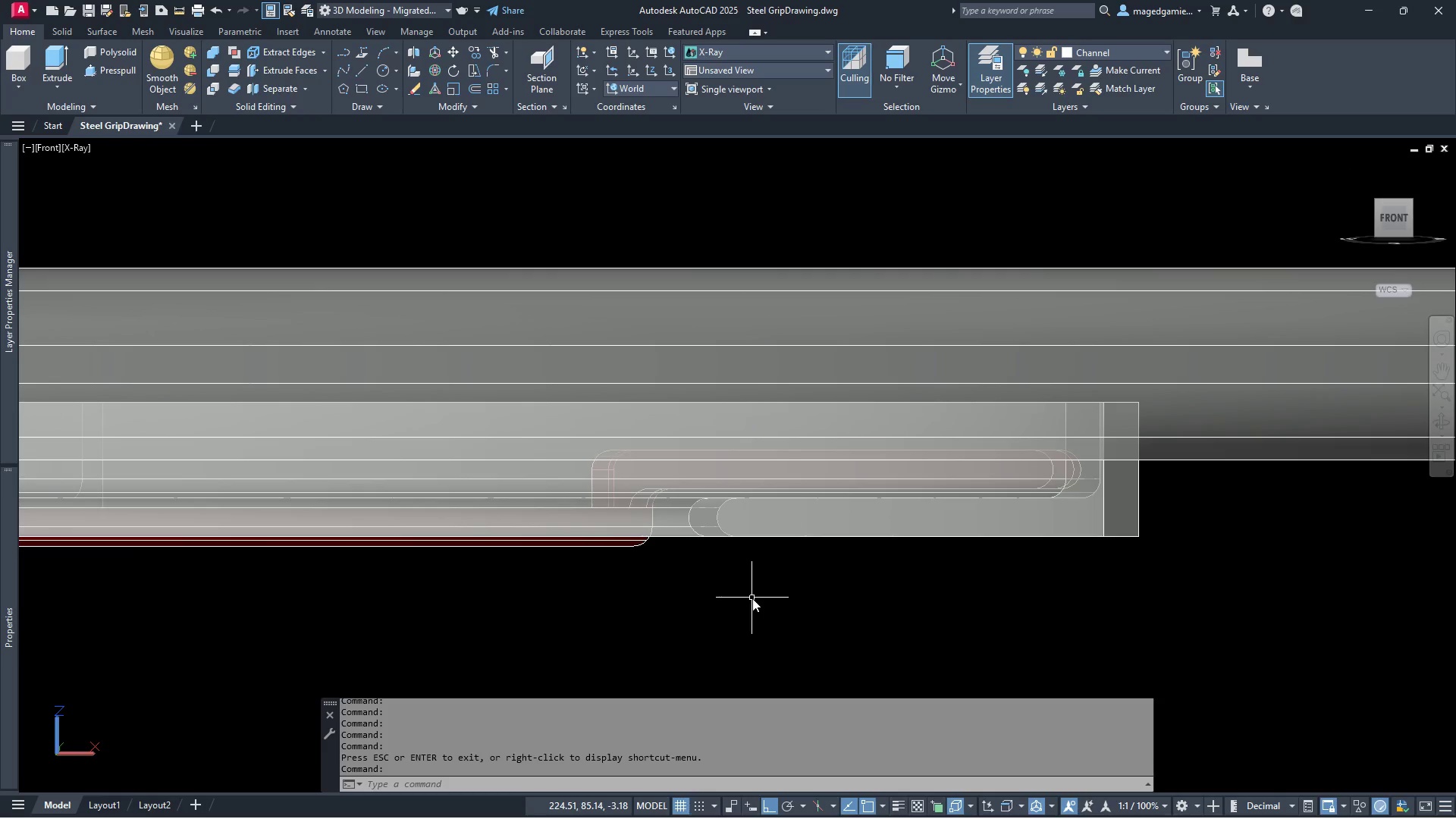 
wait(6.05)
 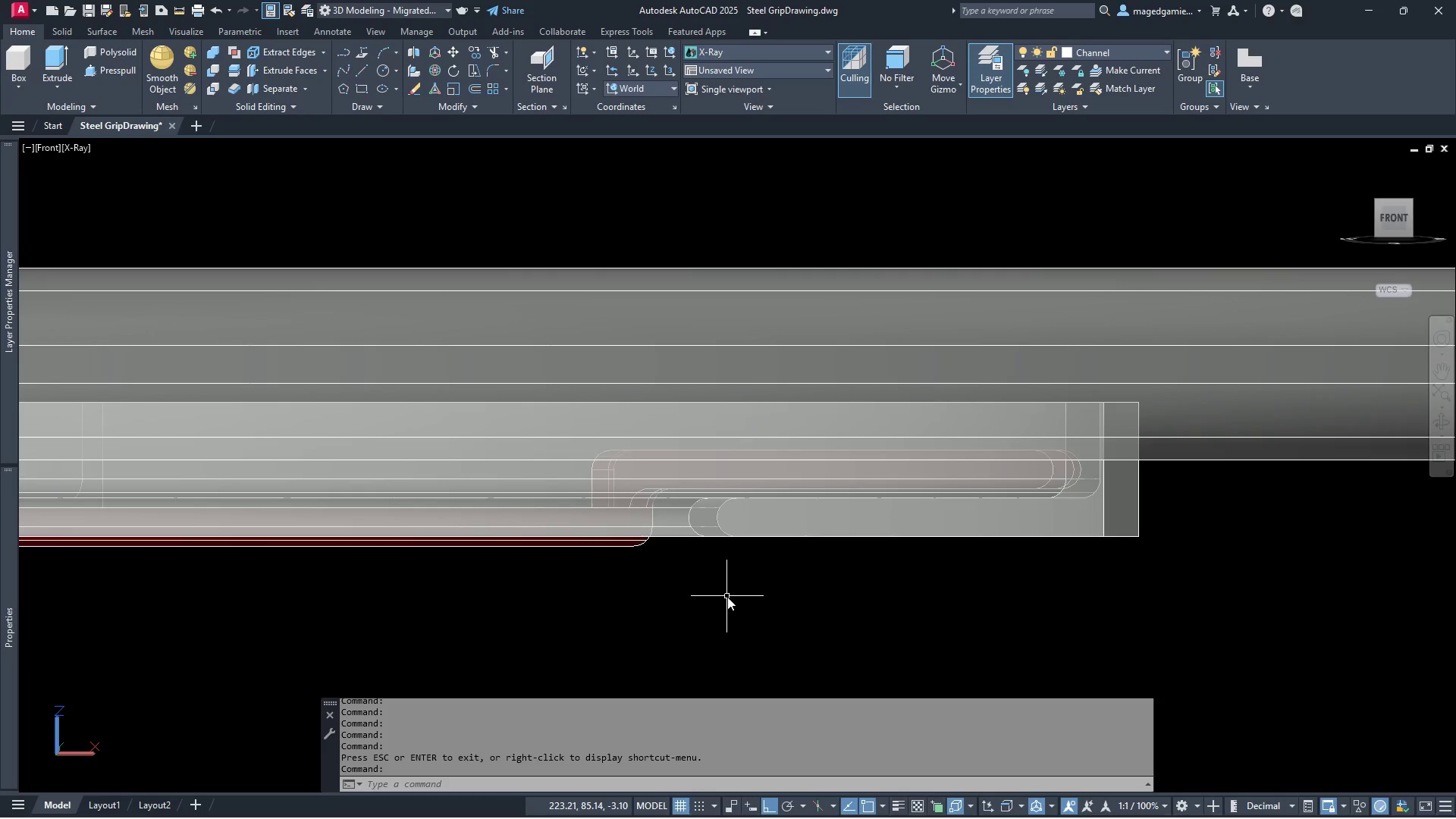 
scroll: coordinate [1208, 475], scroll_direction: up, amount: 1.0
 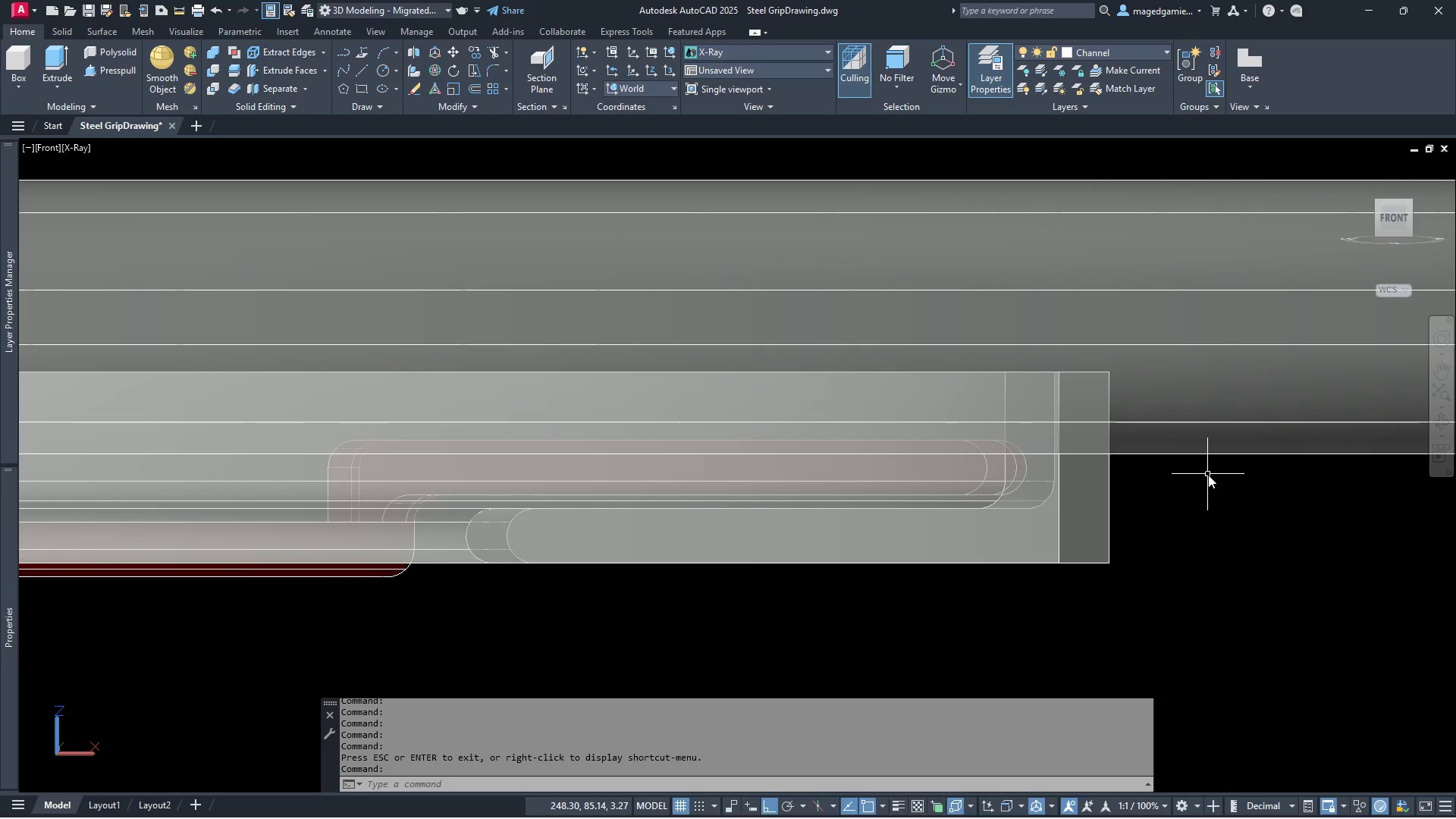 
wait(5.26)
 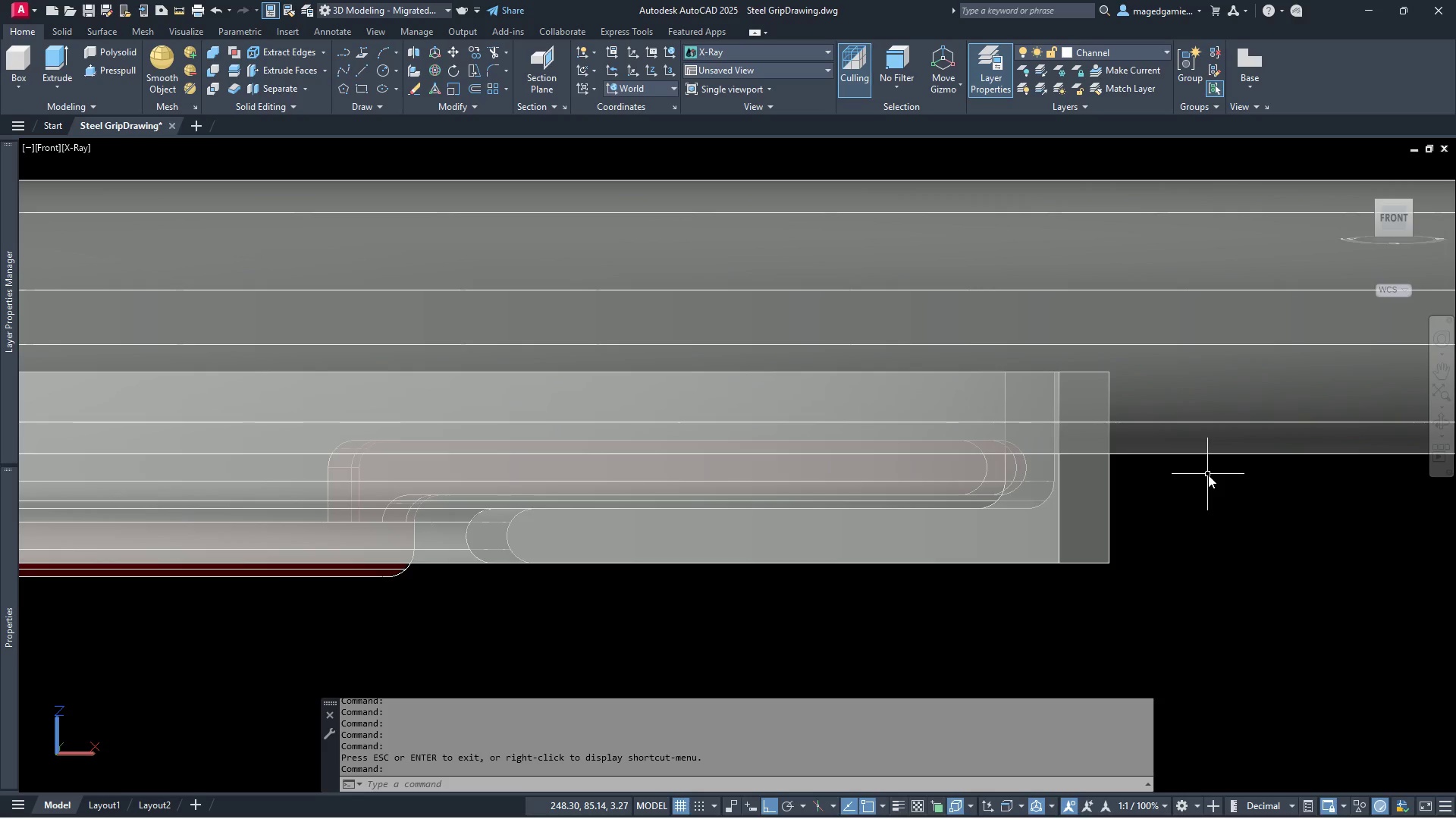 
scroll: coordinate [959, 510], scroll_direction: down, amount: 1.0
 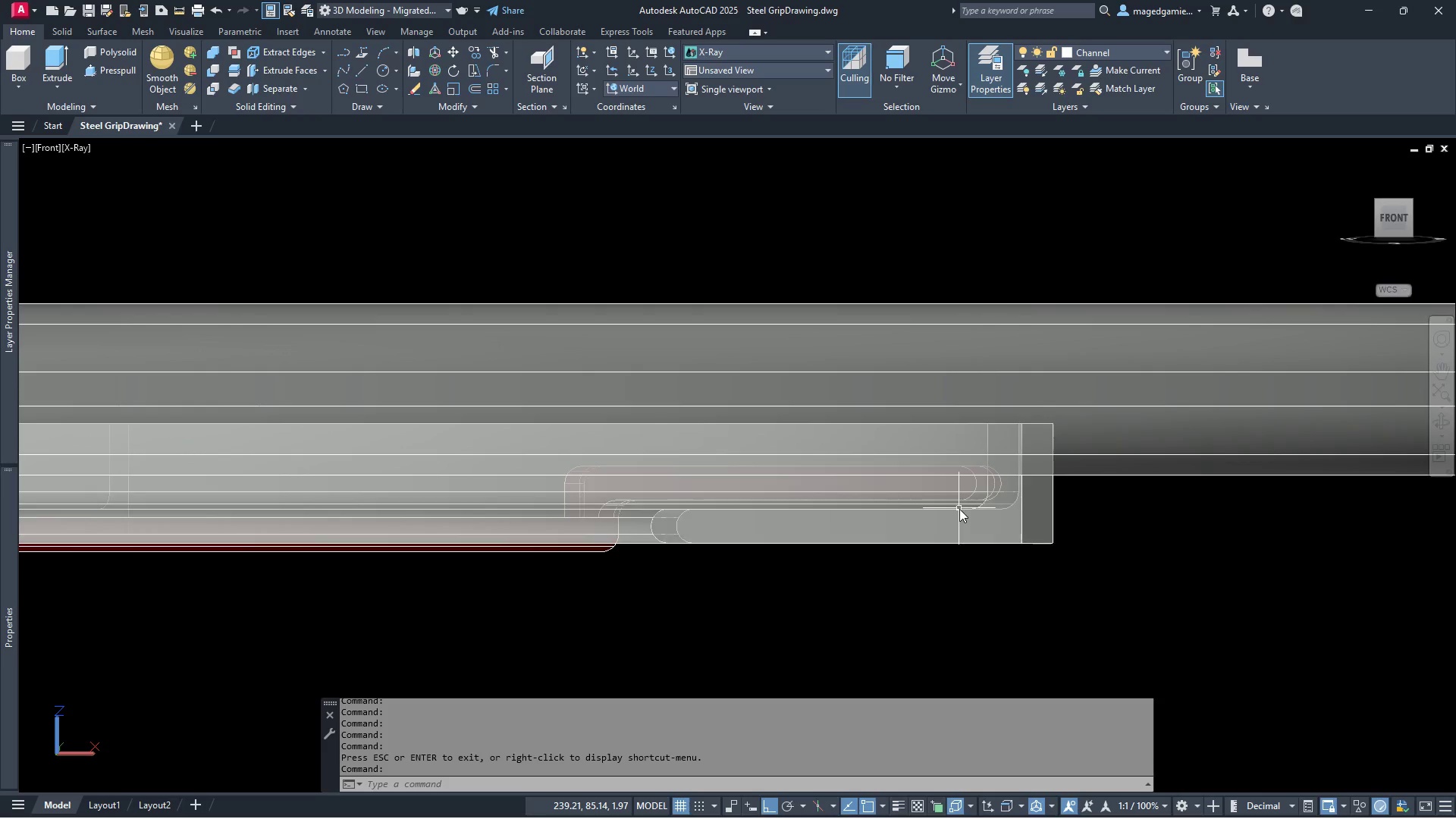 
scroll: coordinate [959, 509], scroll_direction: up, amount: 1.0
 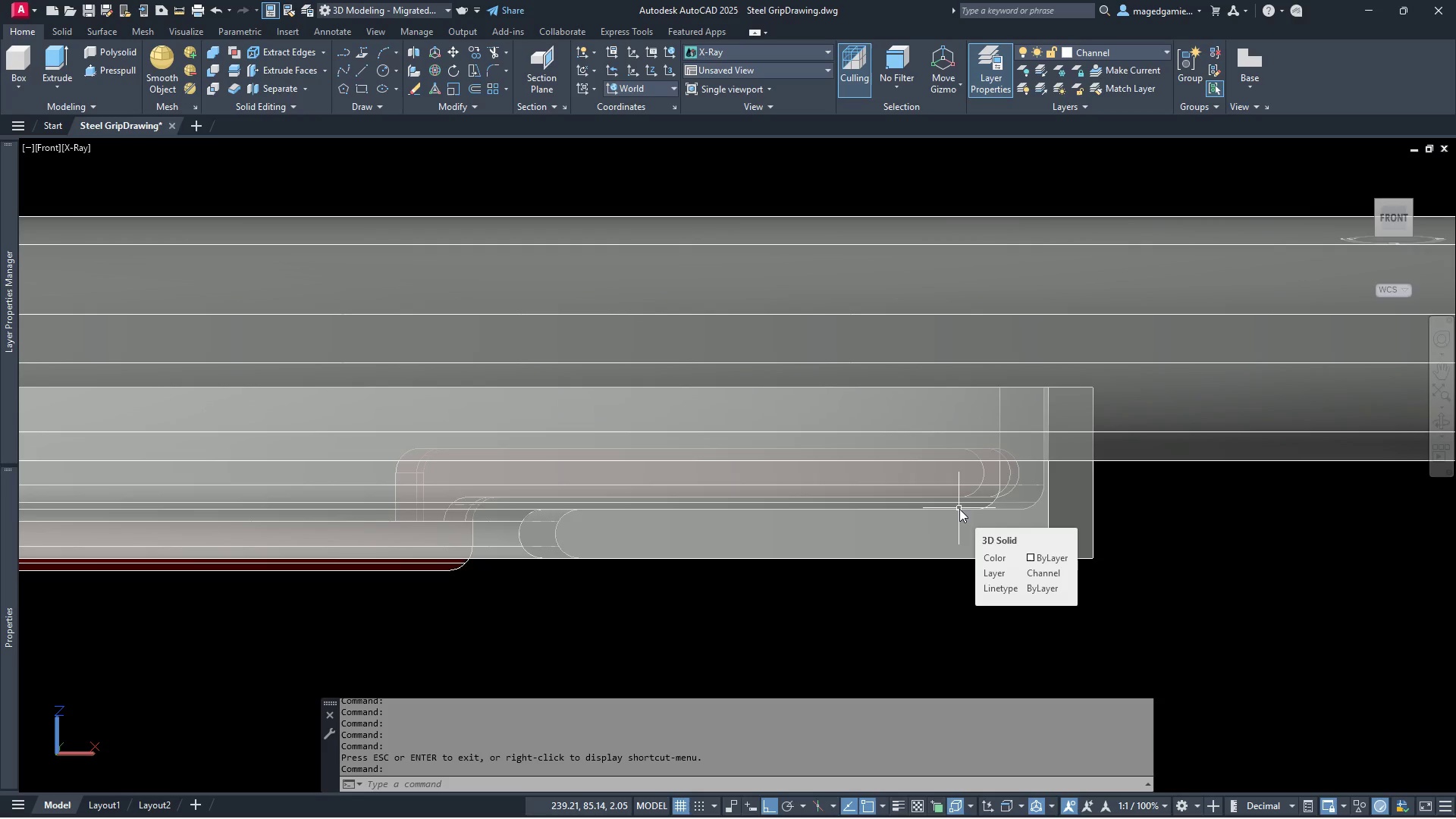 
scroll: coordinate [959, 509], scroll_direction: down, amount: 1.0
 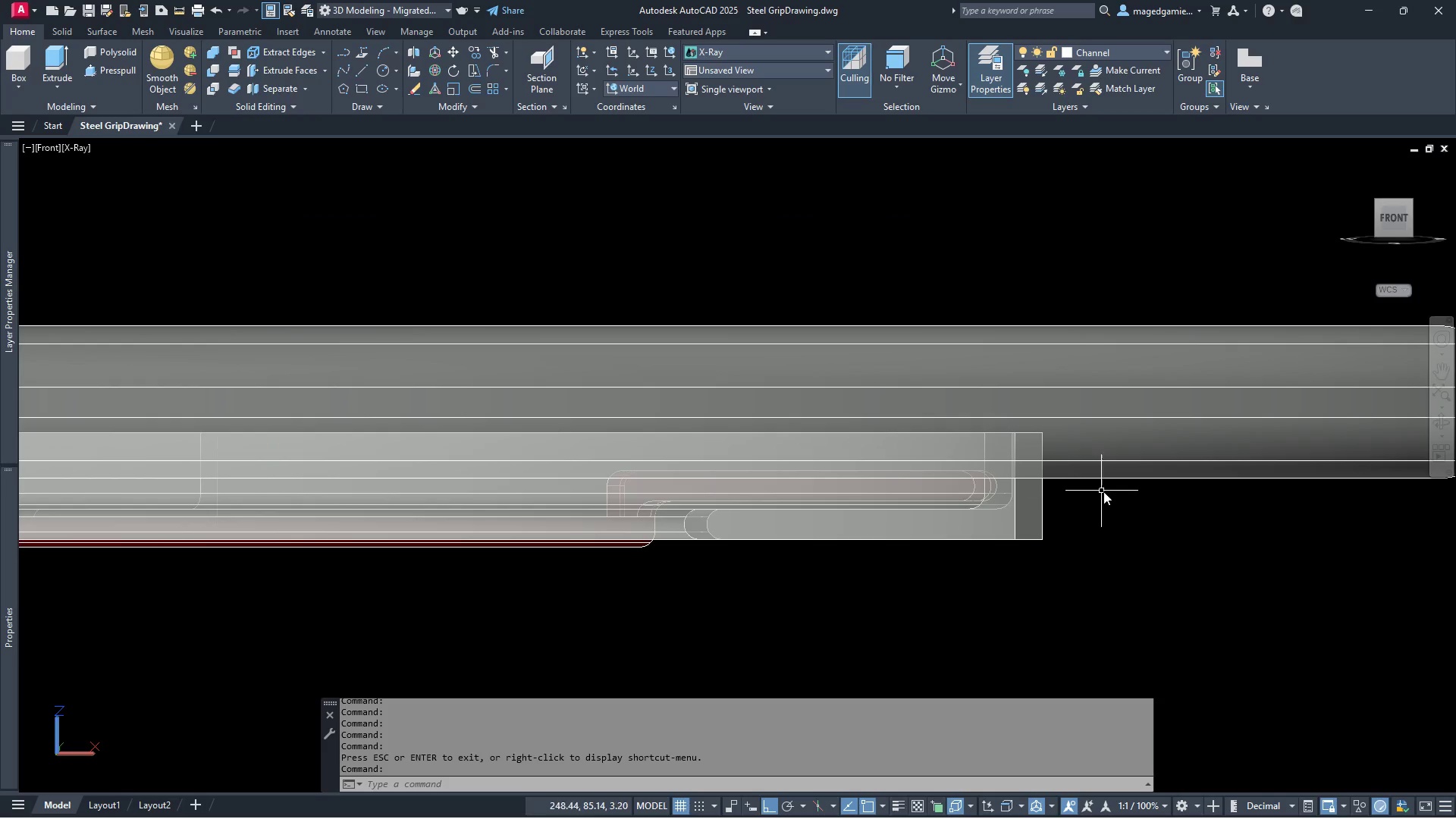 
scroll: coordinate [1103, 491], scroll_direction: up, amount: 1.0
 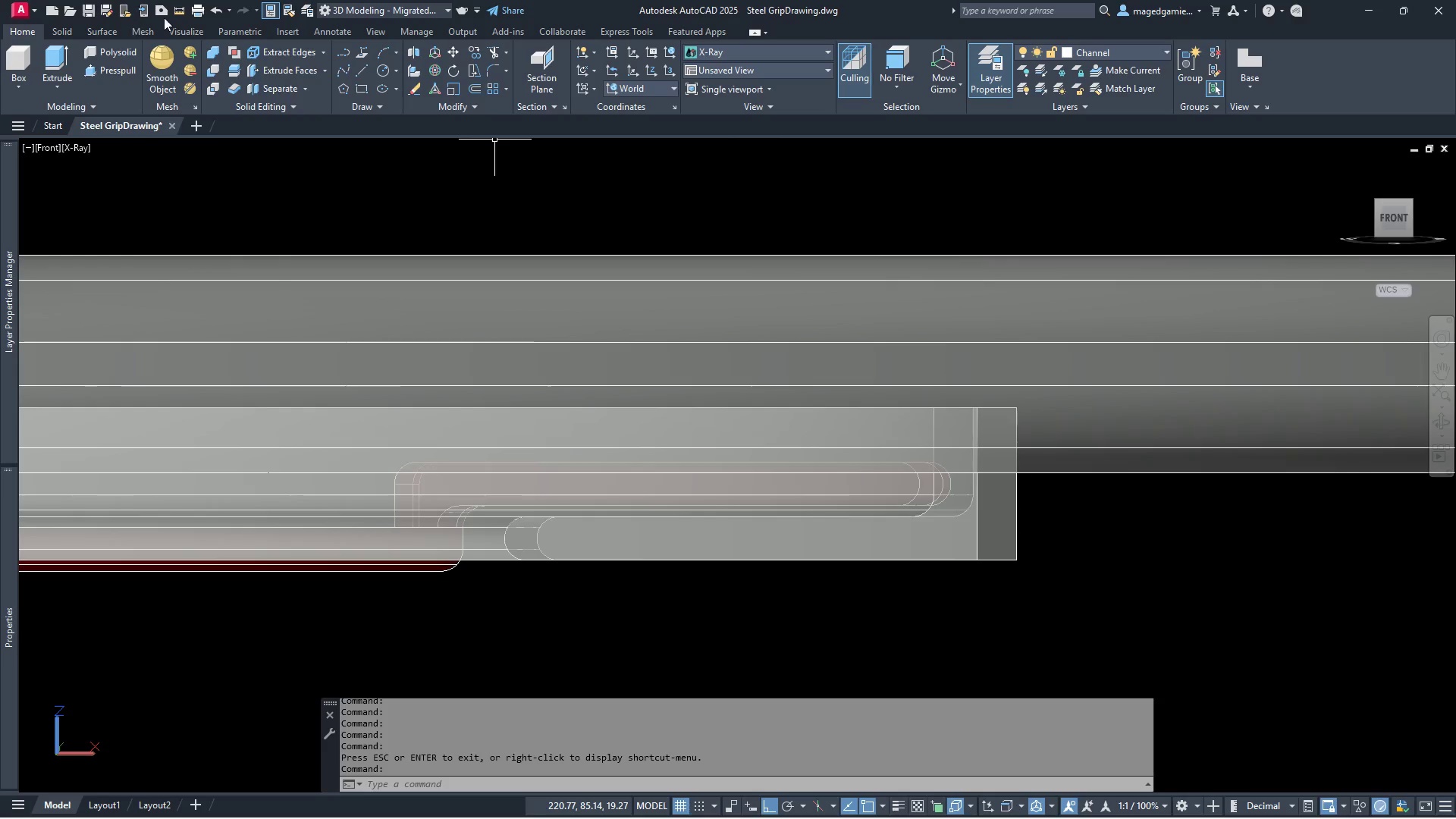 
left_click([180, 12])
 